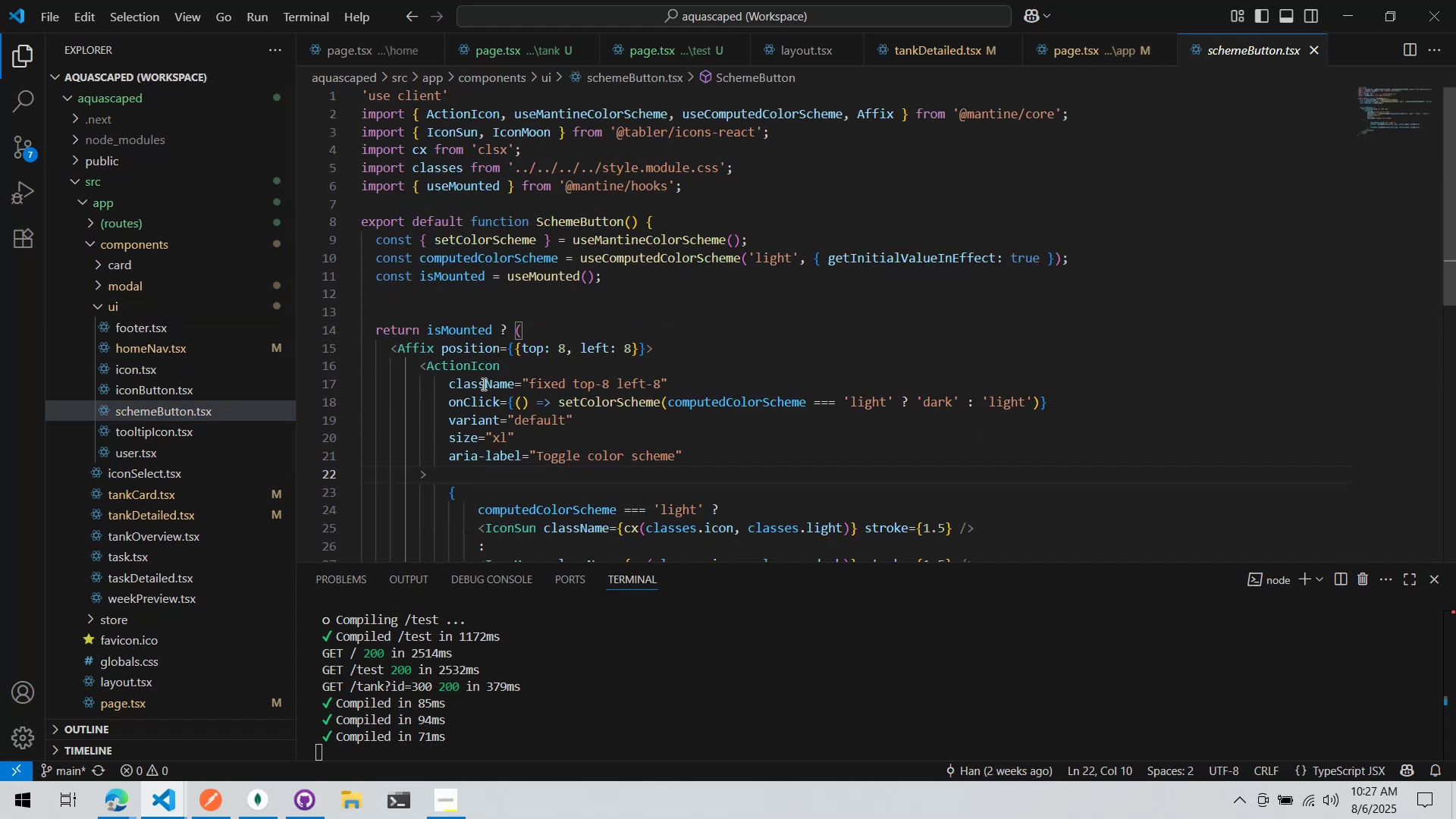 
scroll: coordinate [485, 375], scroll_direction: down, amount: 3.0
 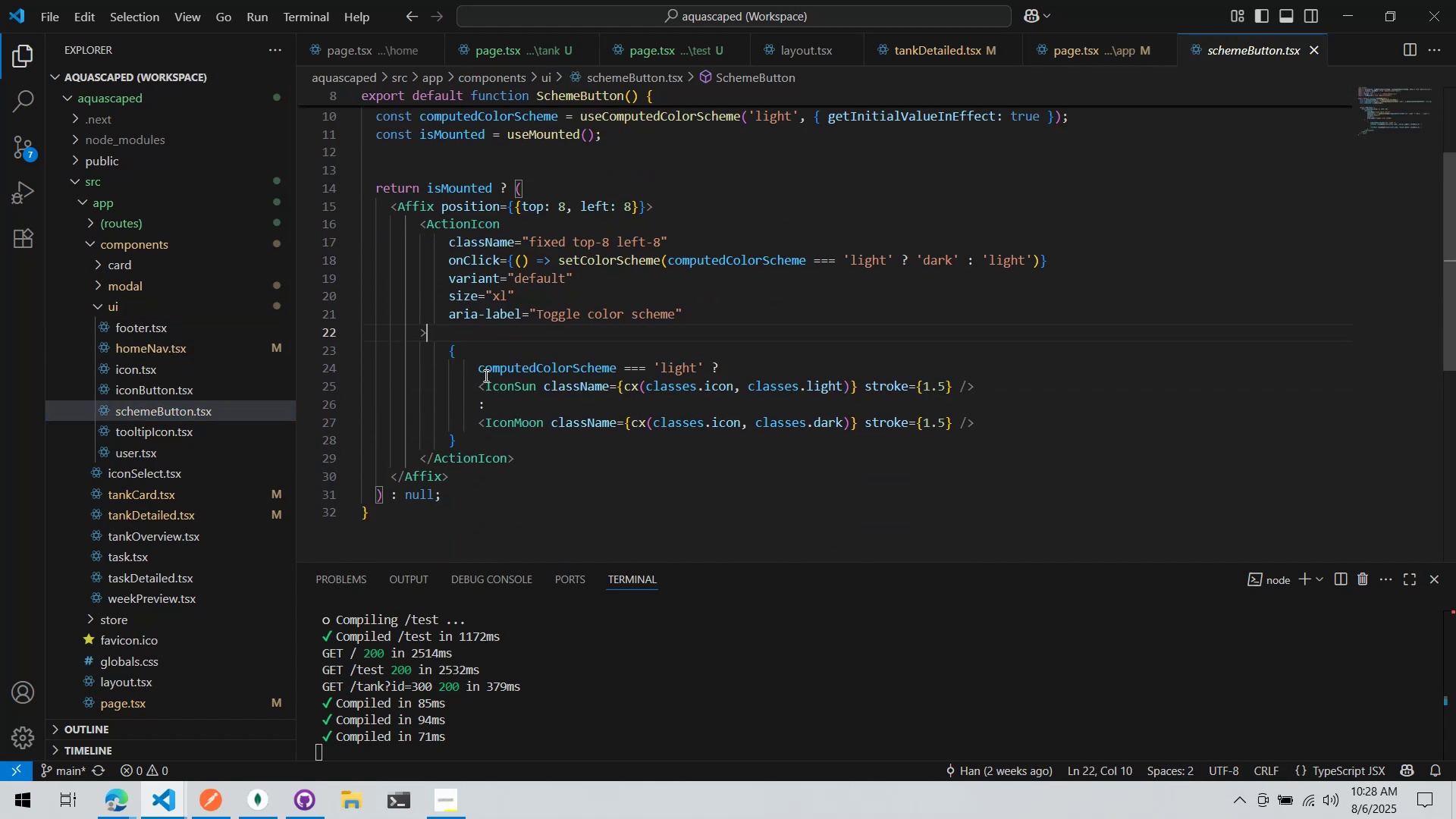 
key(Alt+AltLeft)
 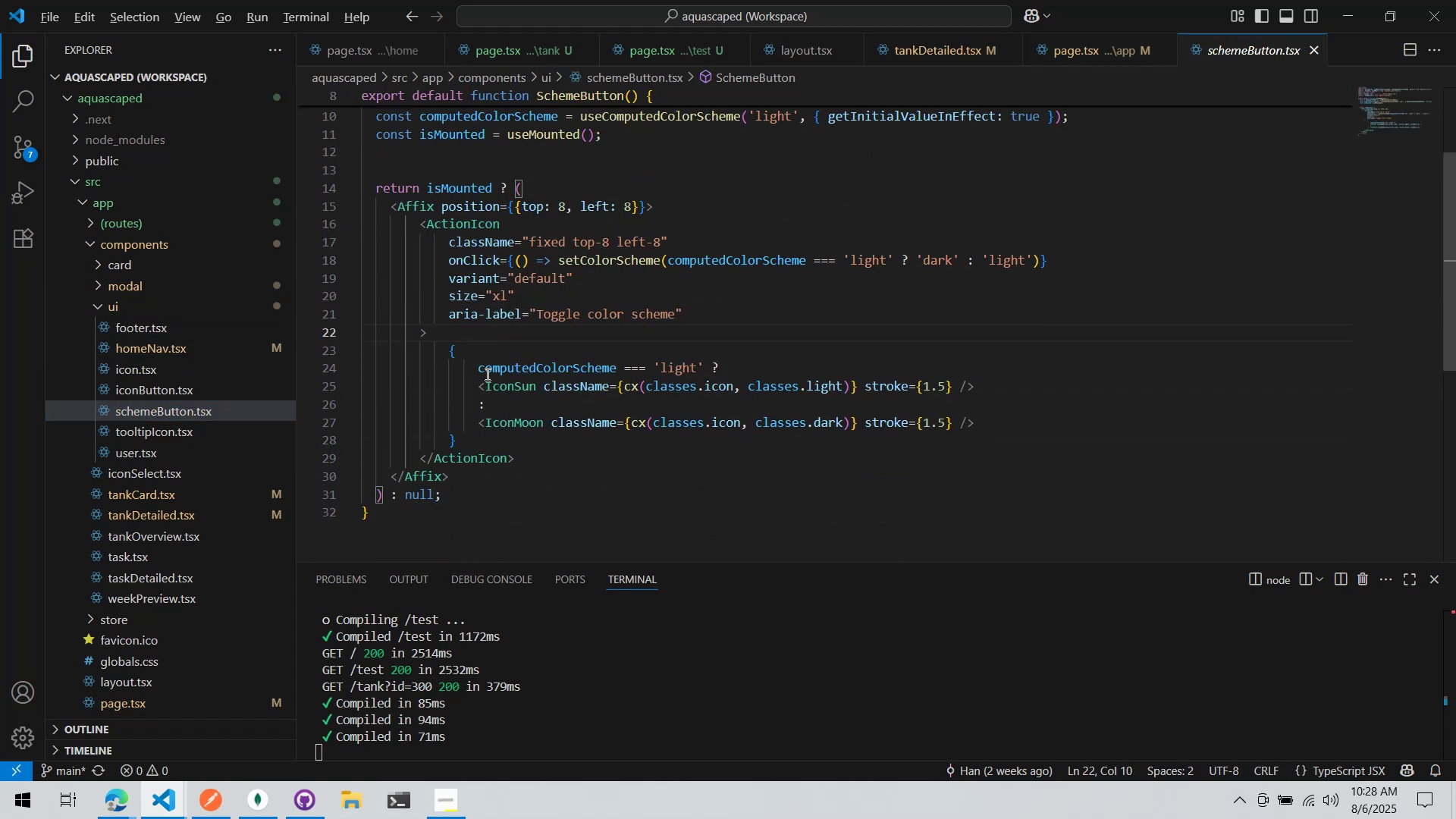 
key(Alt+Tab)
 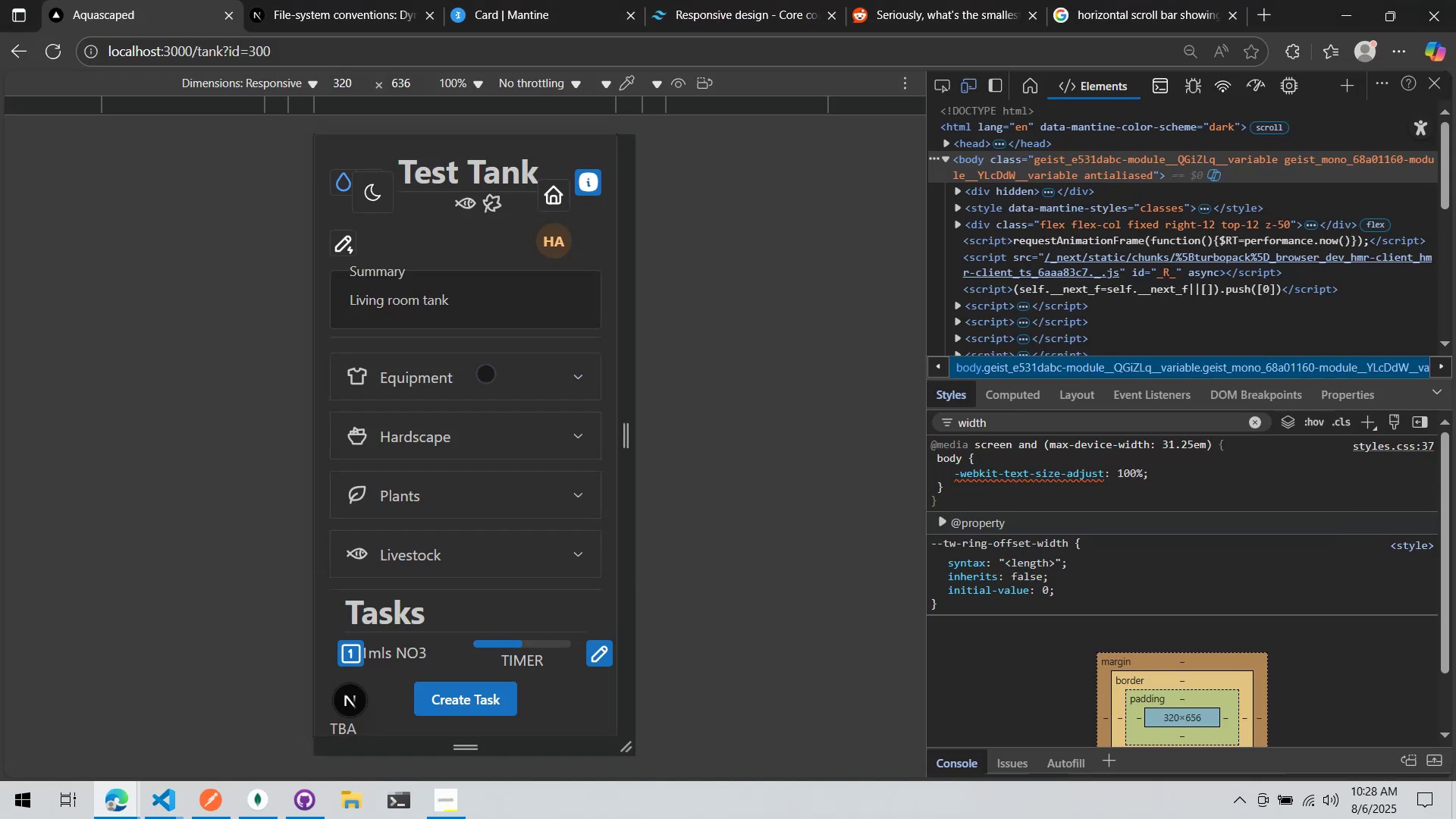 
key(Alt+AltLeft)
 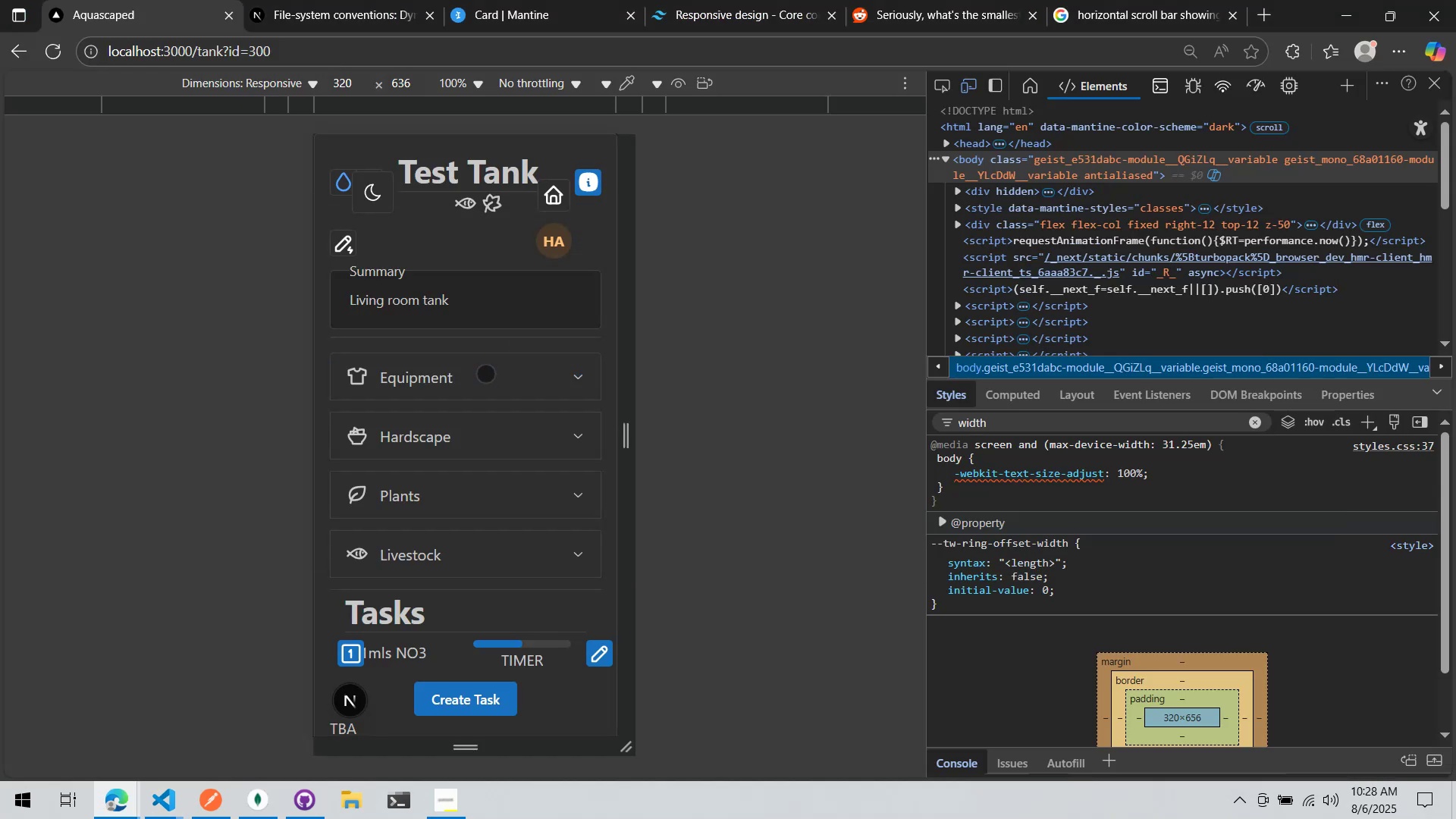 
key(Alt+Tab)
 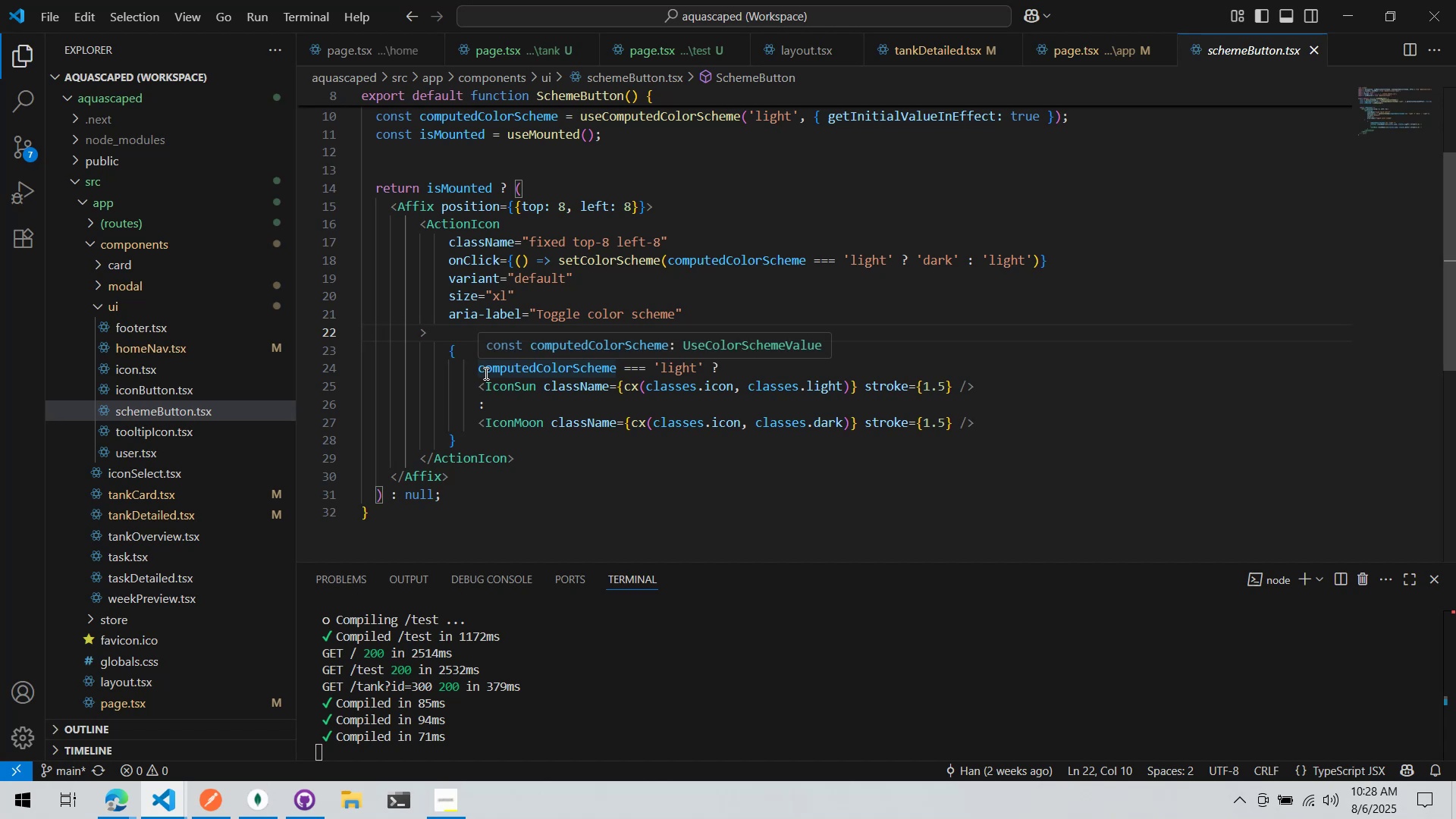 
key(Alt+AltLeft)
 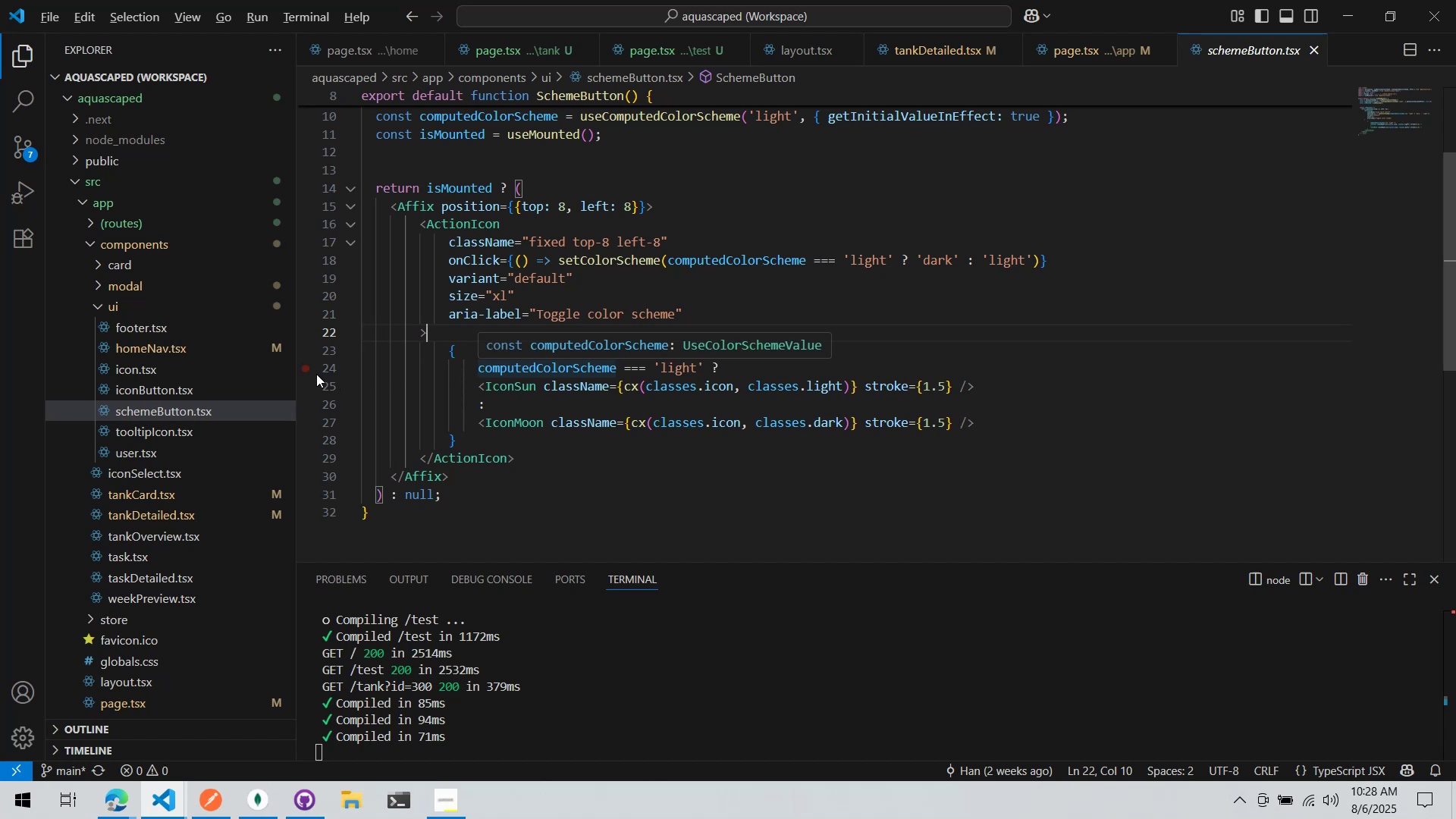 
key(Alt+Tab)
 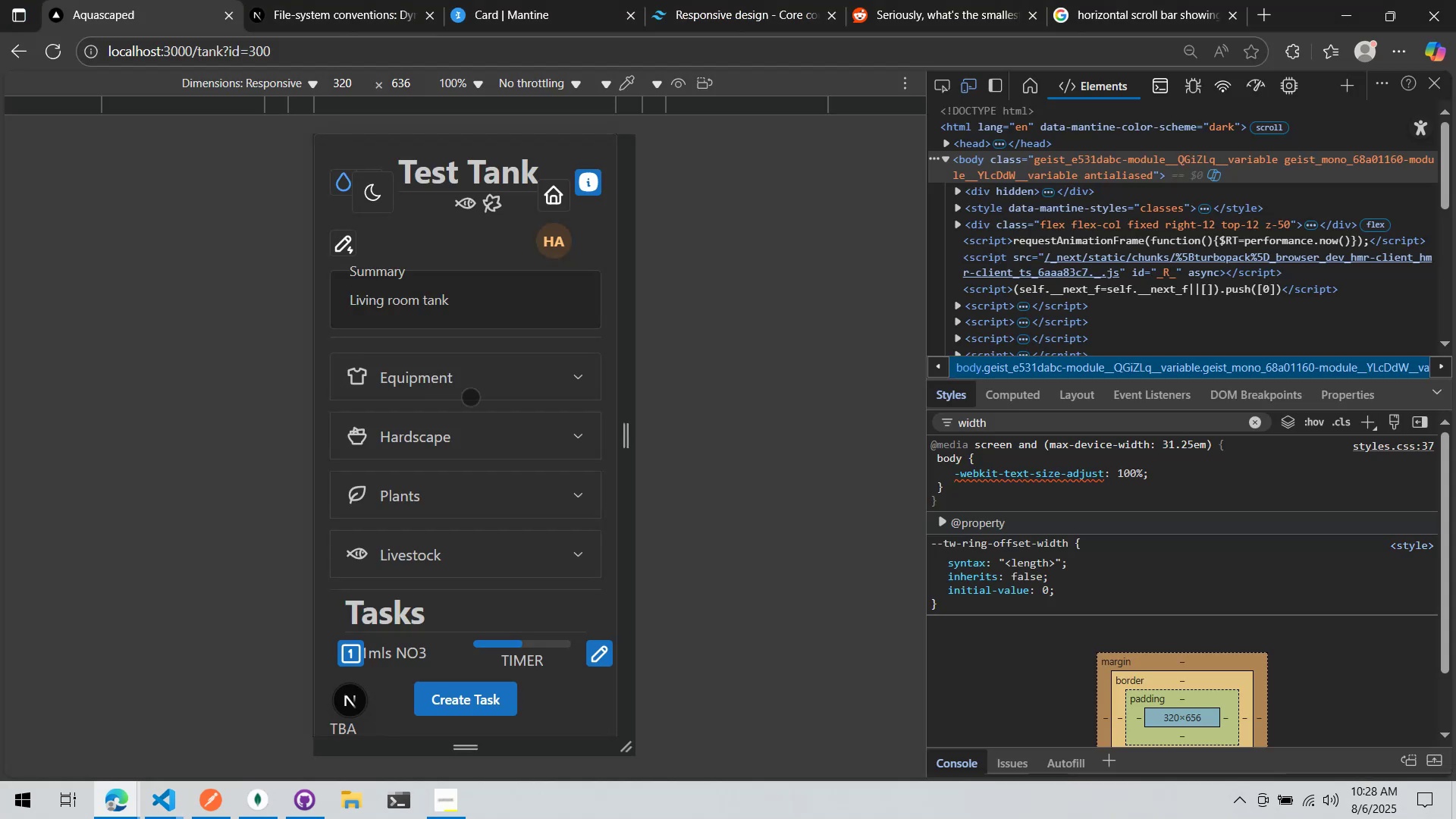 
scroll: coordinate [552, 599], scroll_direction: down, amount: 5.0
 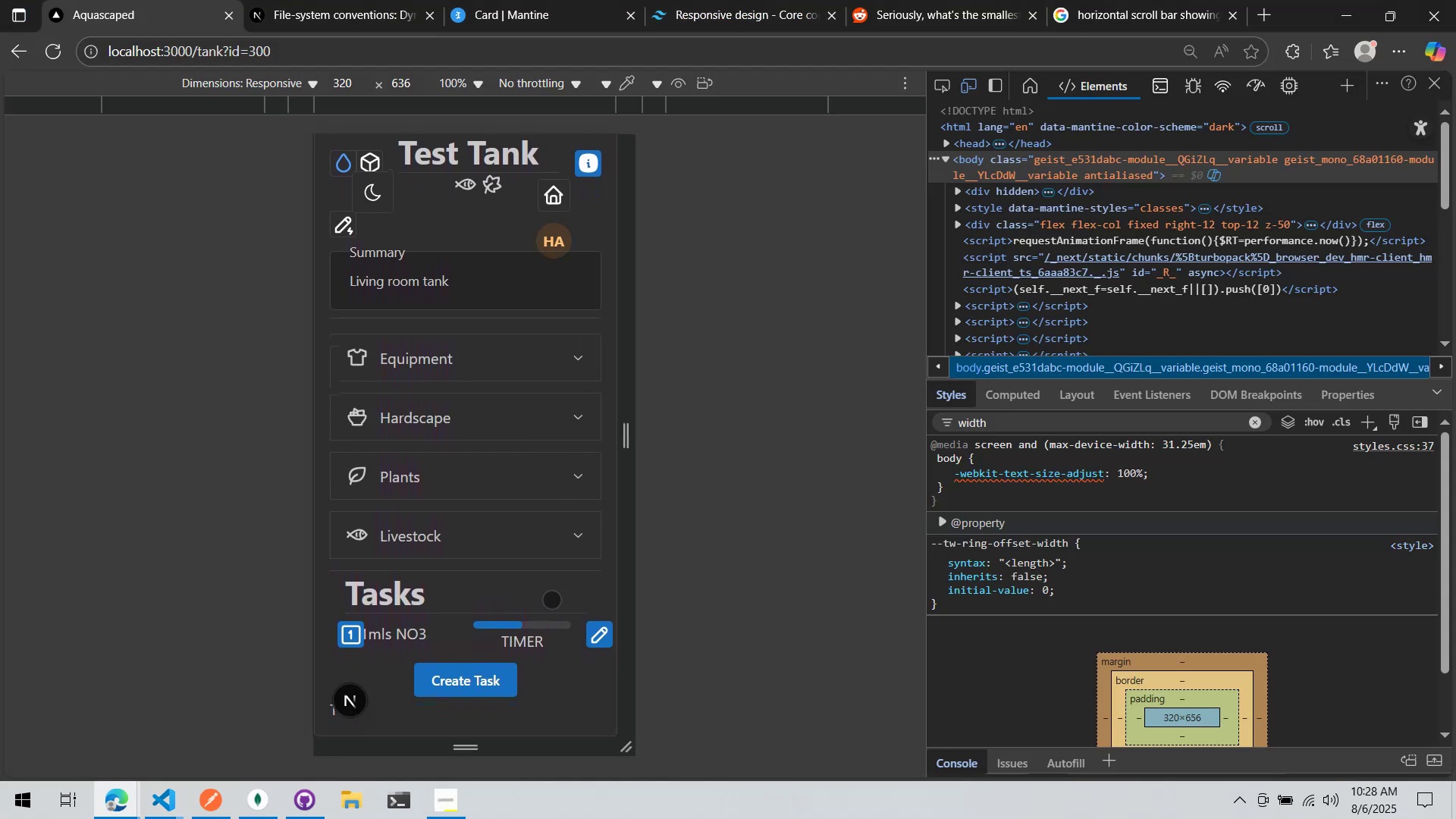 
key(Alt+AltLeft)
 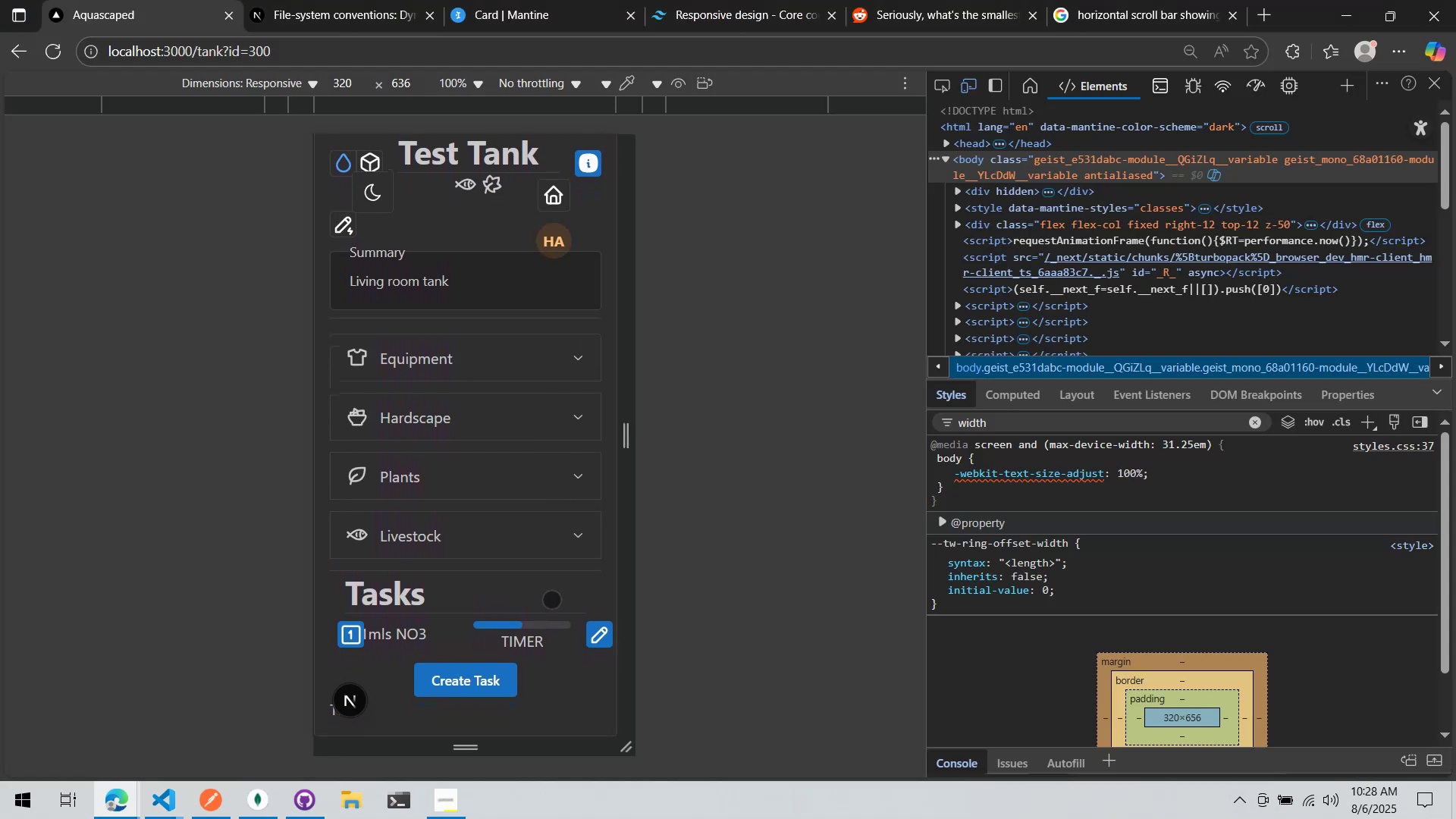 
key(Alt+Tab)
 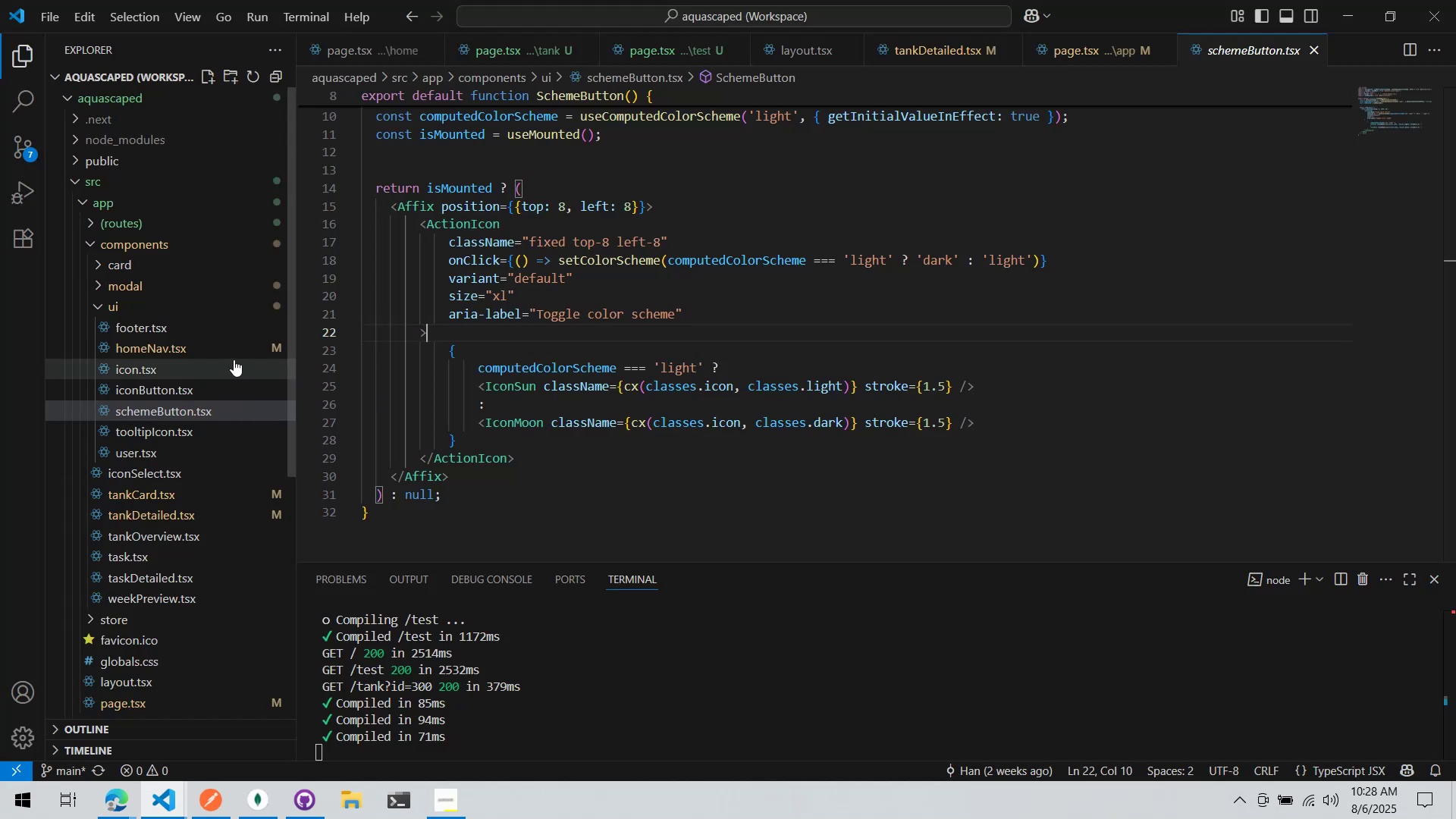 
left_click([233, 347])
 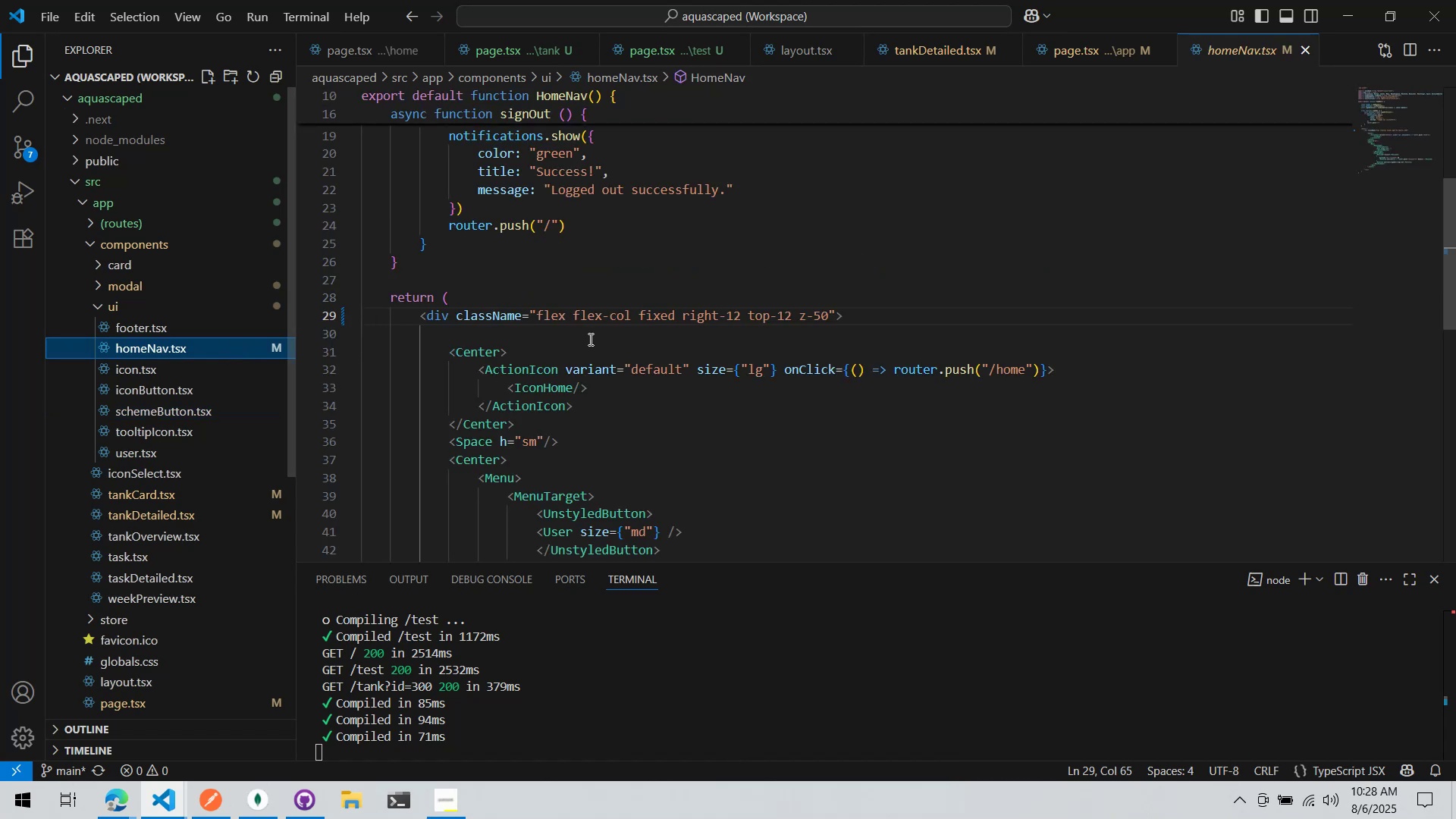 
scroll: coordinate [592, 348], scroll_direction: down, amount: 5.0
 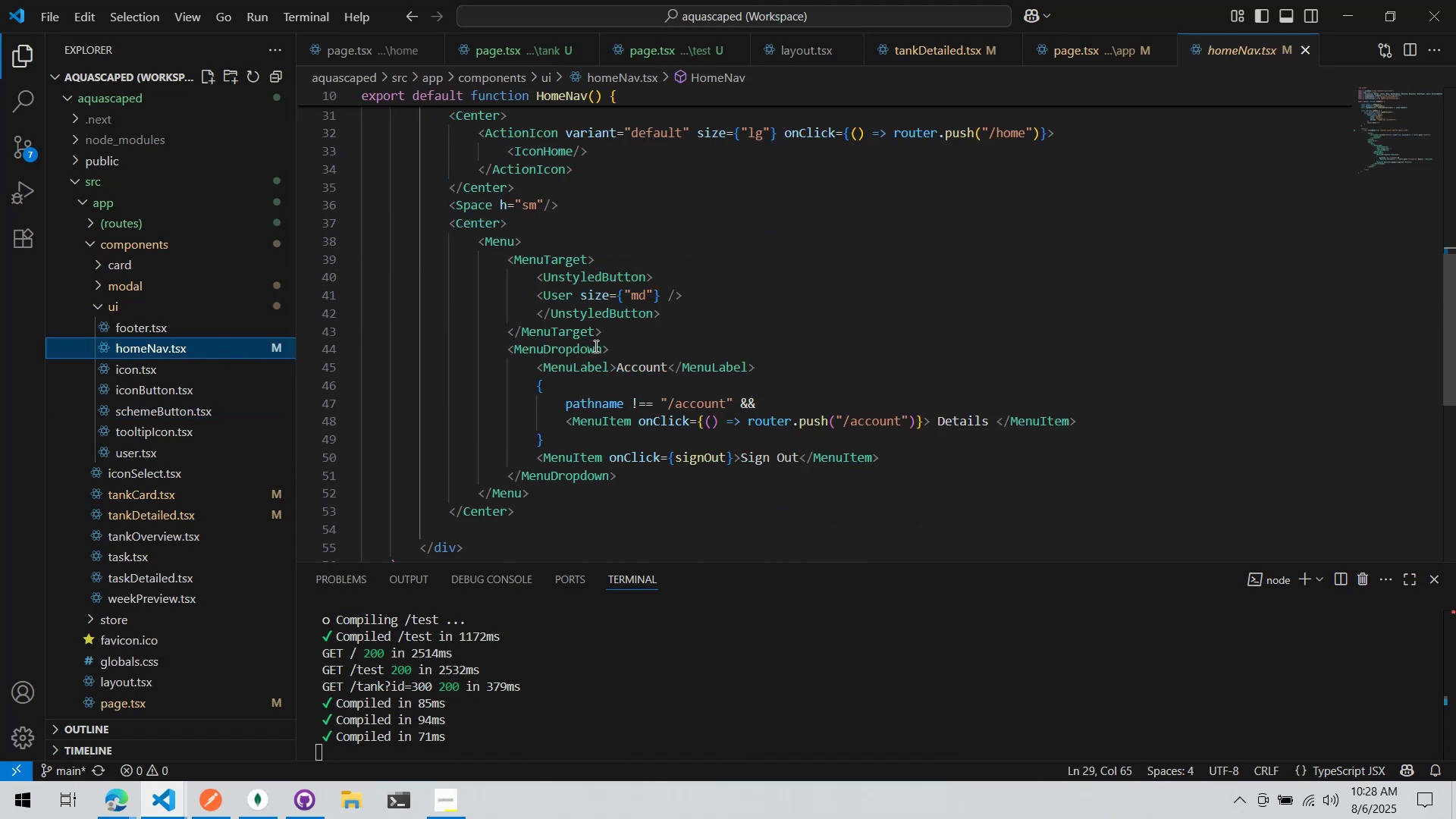 
scroll: coordinate [574, 389], scroll_direction: up, amount: 4.0
 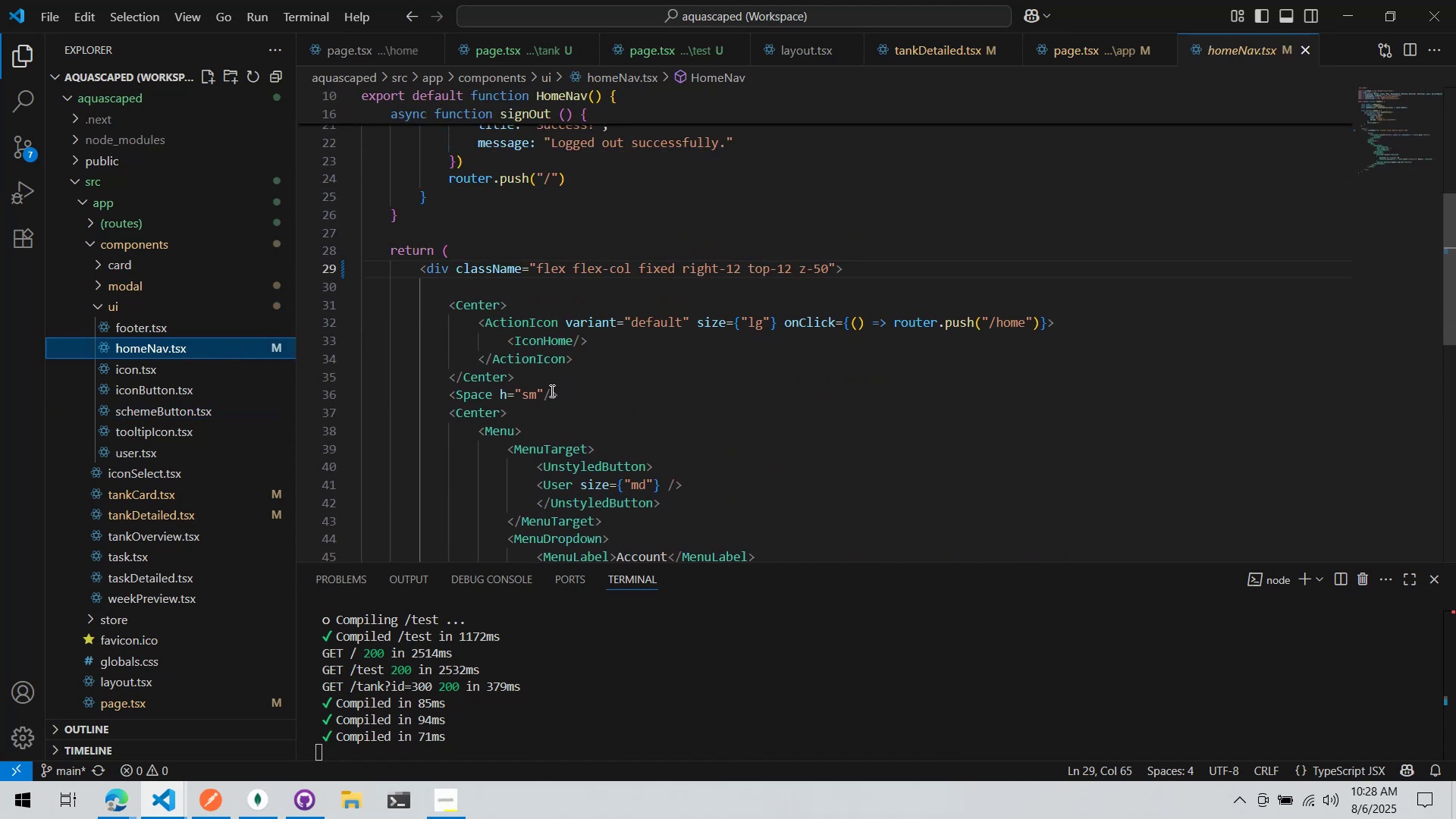 
scroll: coordinate [544, 394], scroll_direction: down, amount: 4.0
 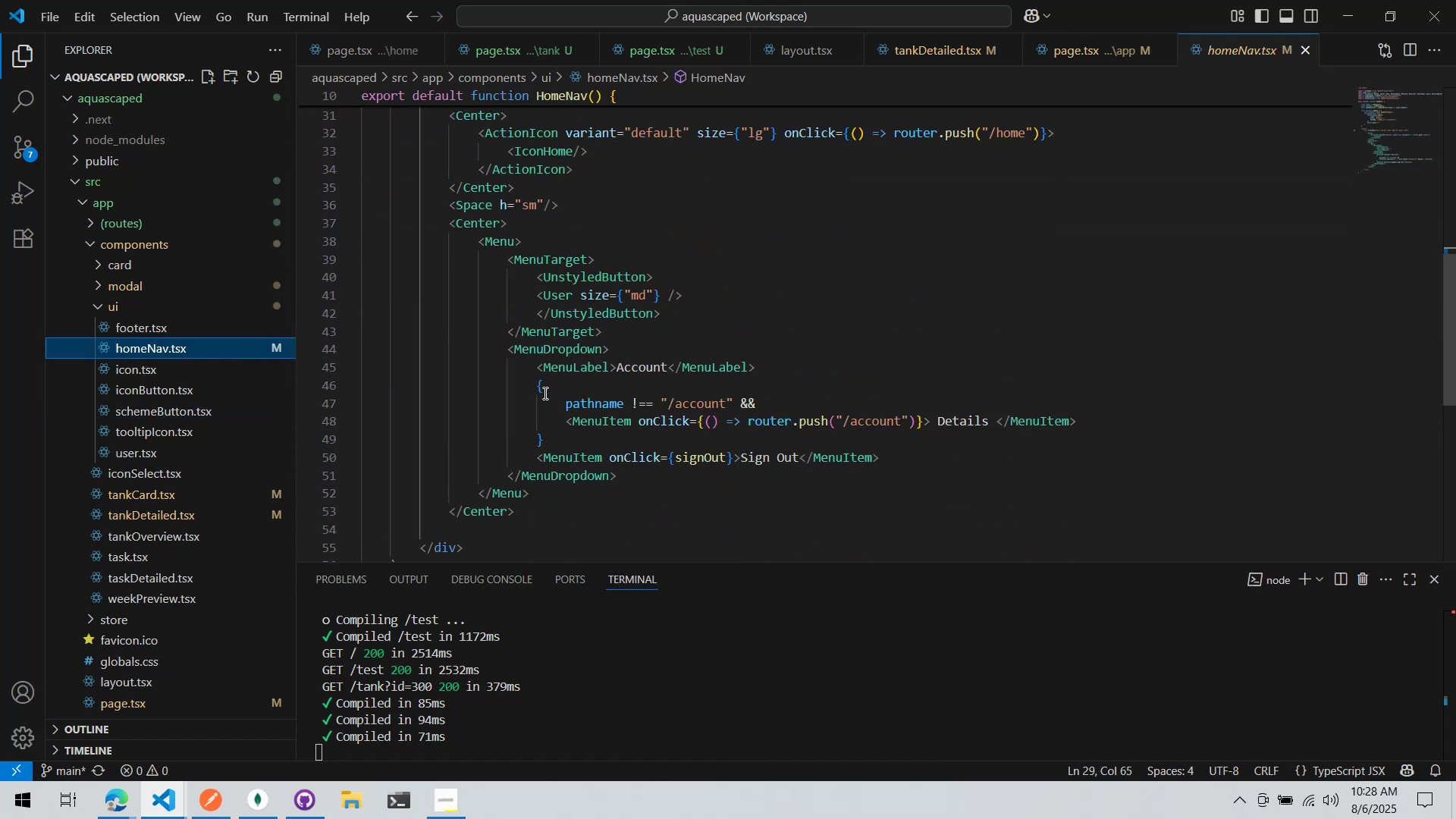 
scroll: coordinate [543, 393], scroll_direction: up, amount: 3.0
 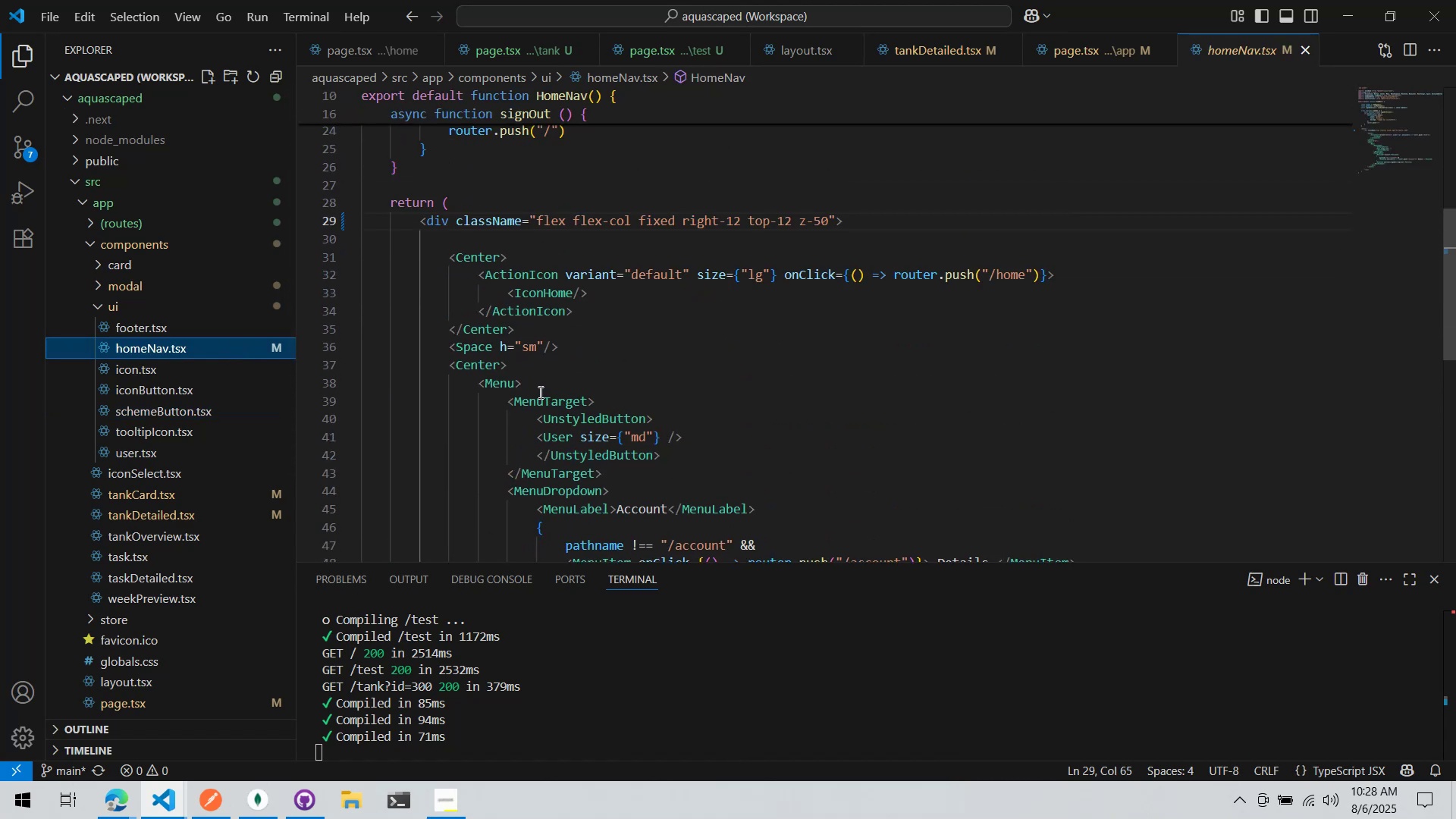 
key(Alt+AltLeft)
 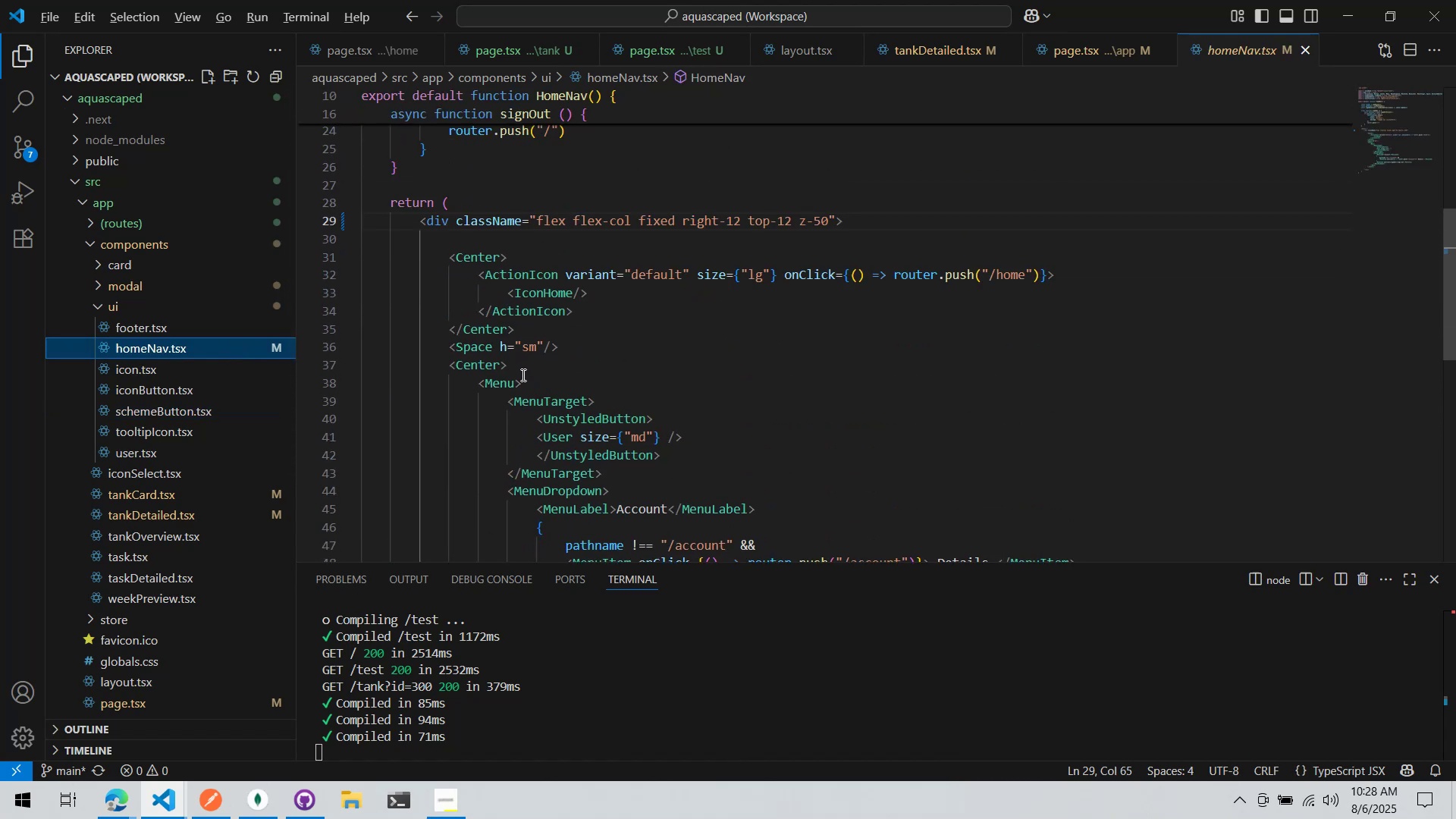 
key(Alt+Tab)
 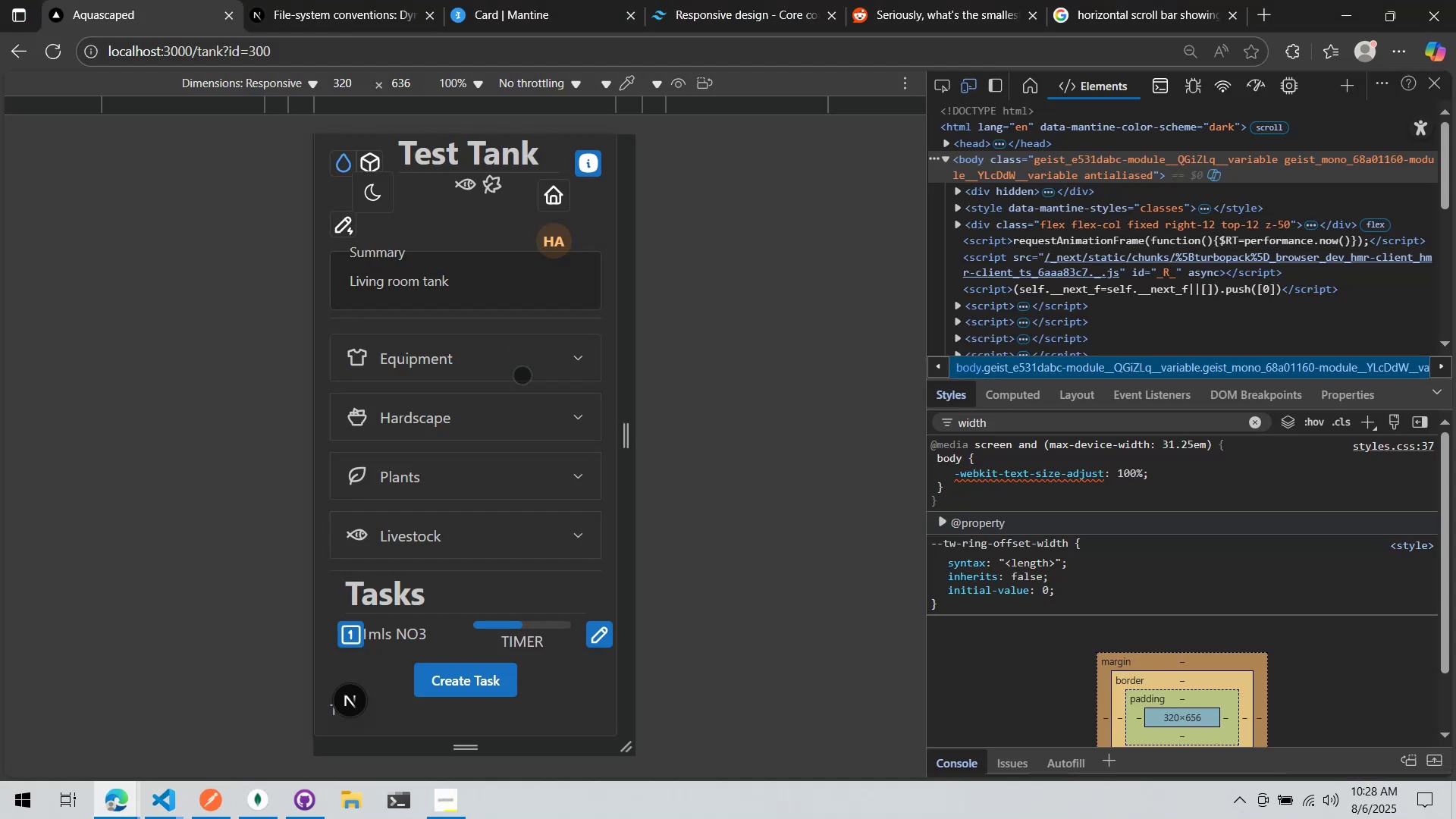 
scroll: coordinate [519, 375], scroll_direction: down, amount: 2.0
 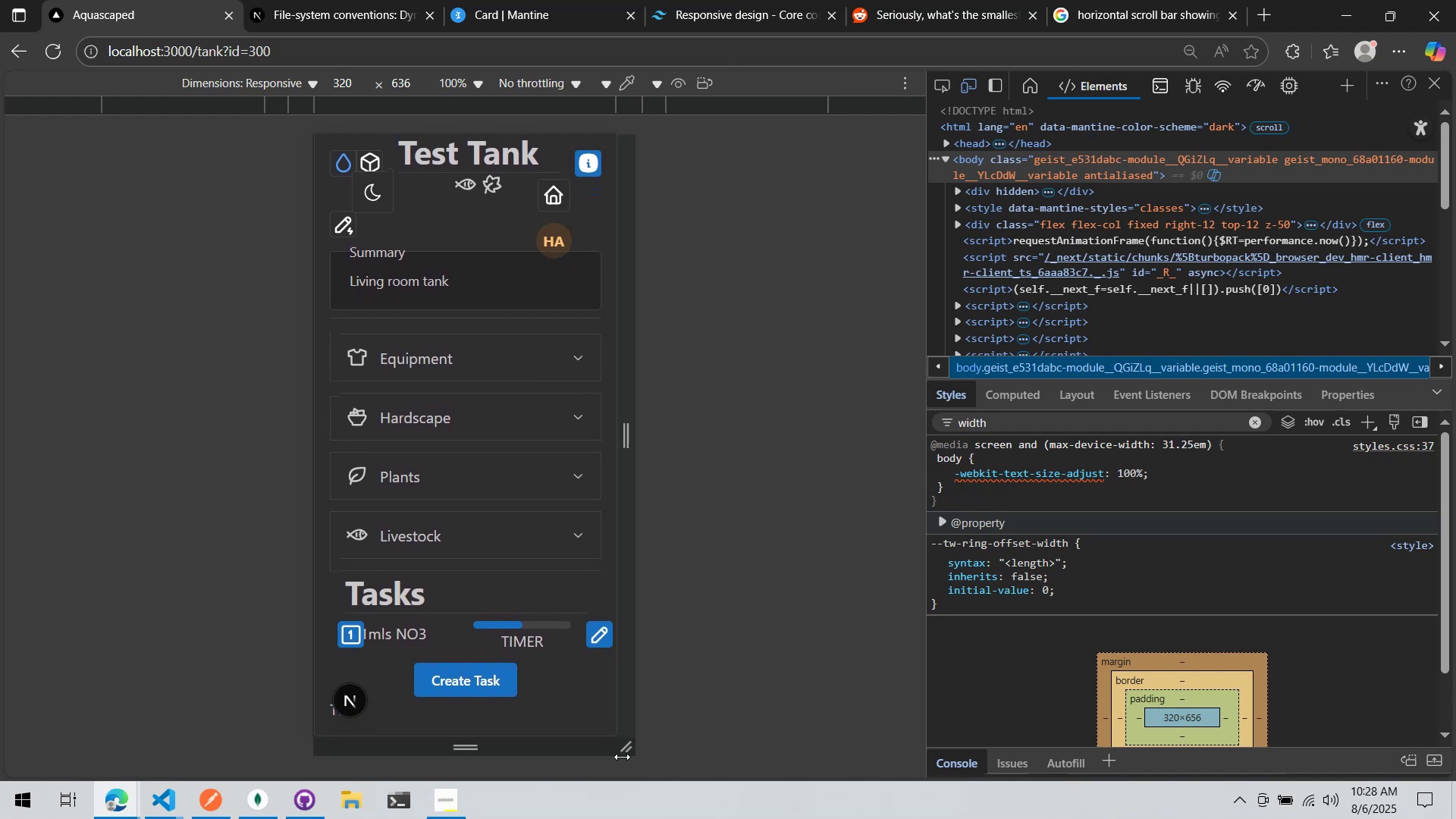 
key(Alt+AltLeft)
 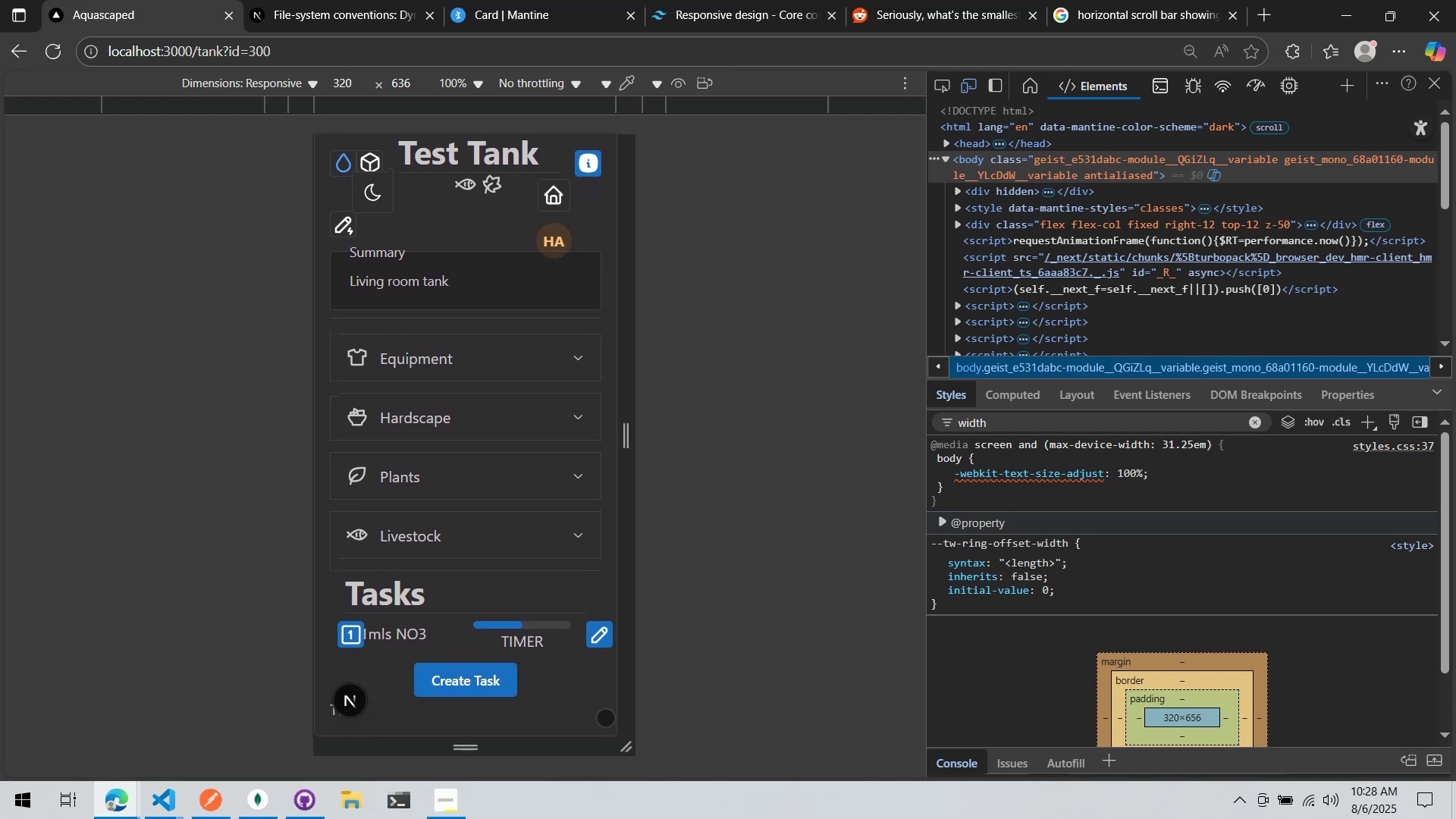 
key(Alt+Tab)
 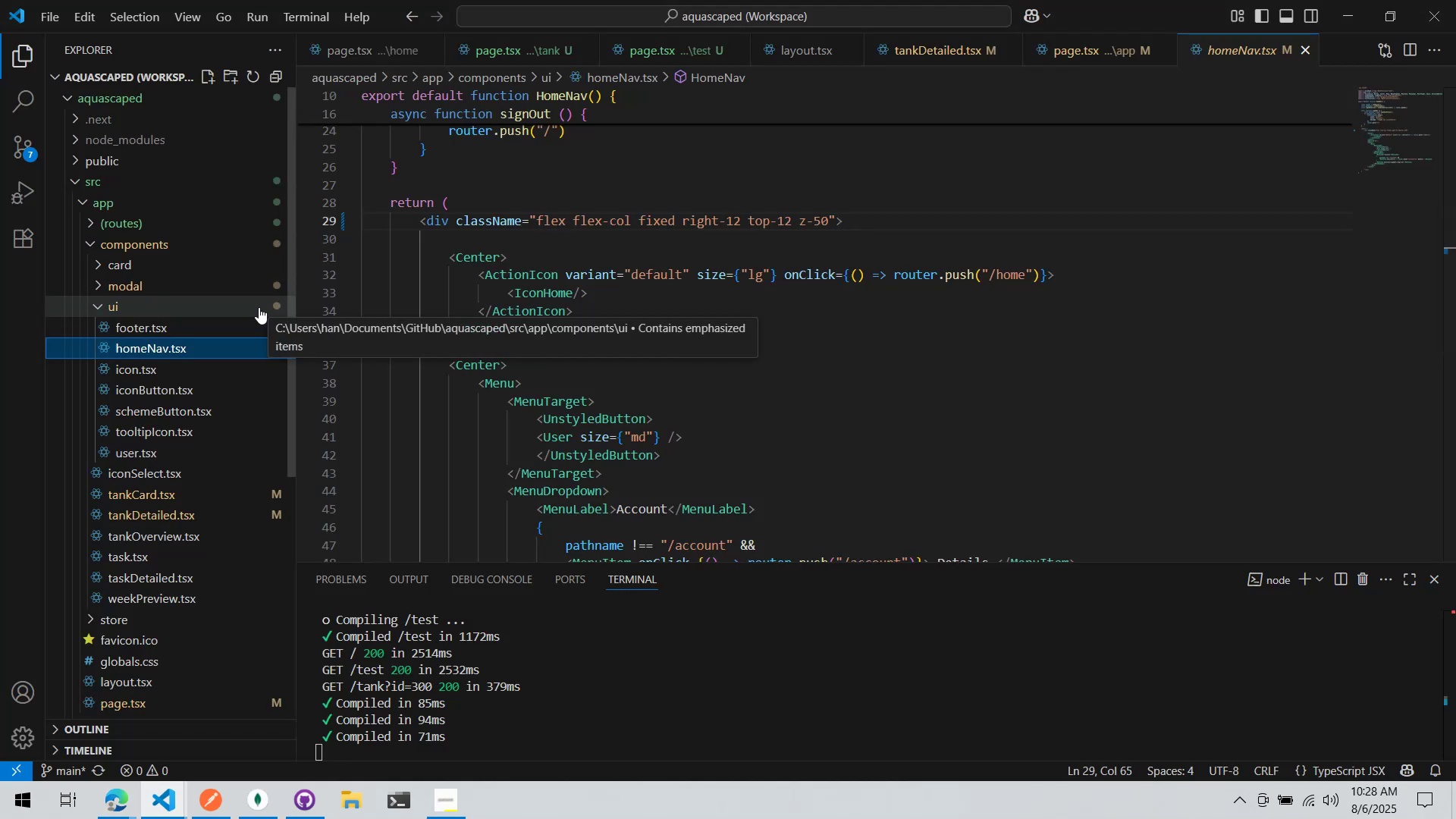 
right_click([259, 307])
 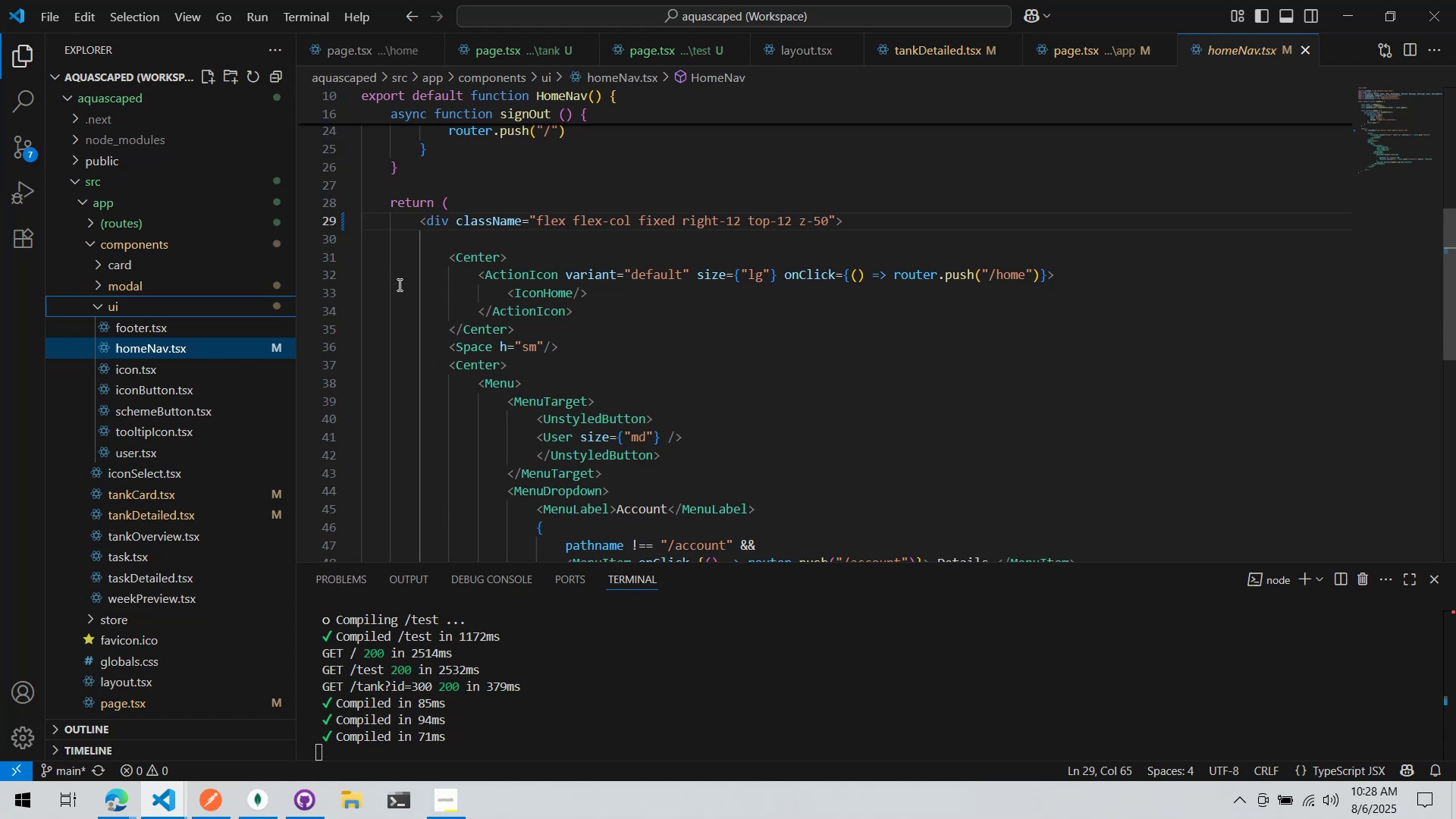 
wait(19.88)
 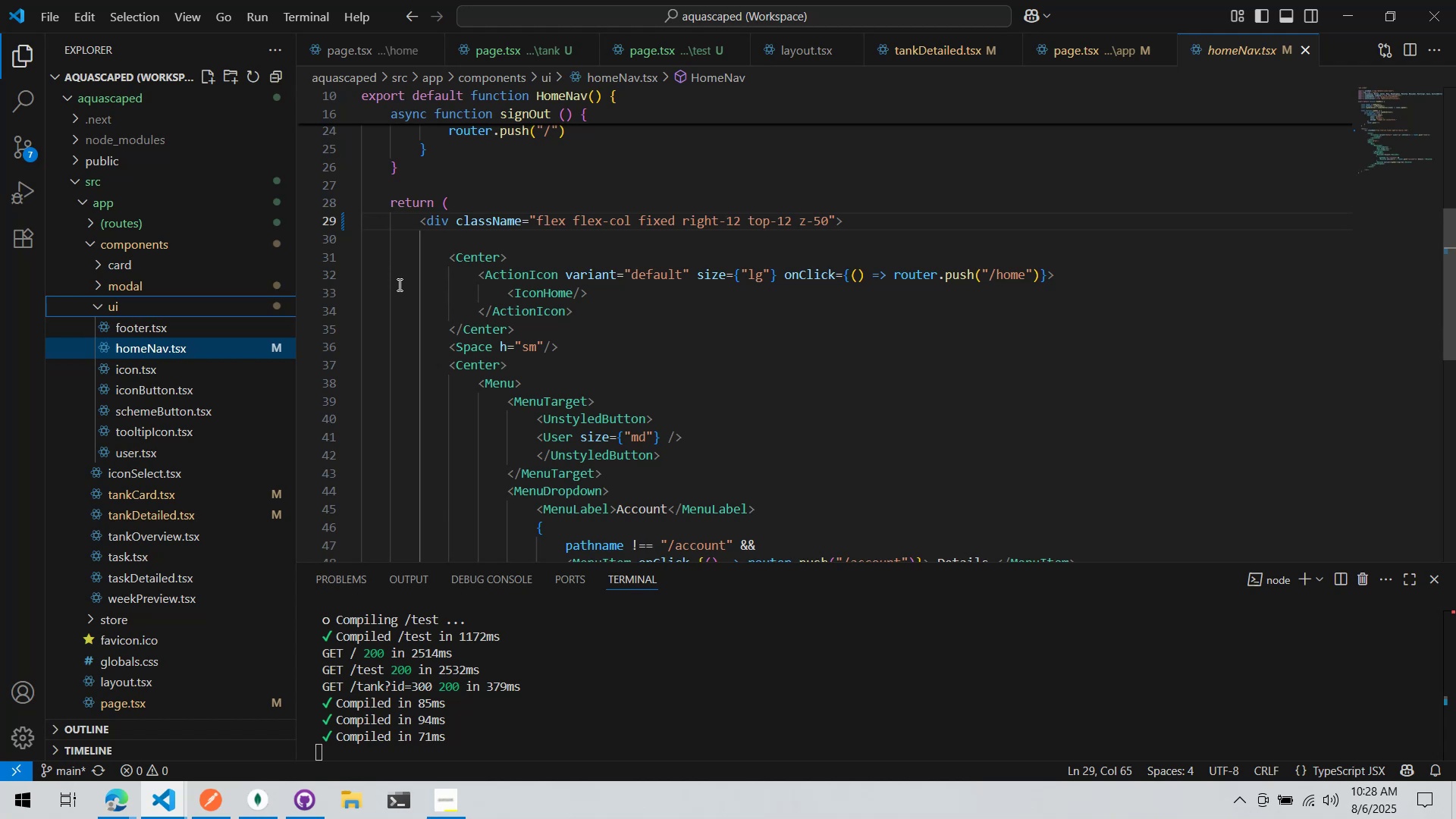 
double_click([534, 249])
 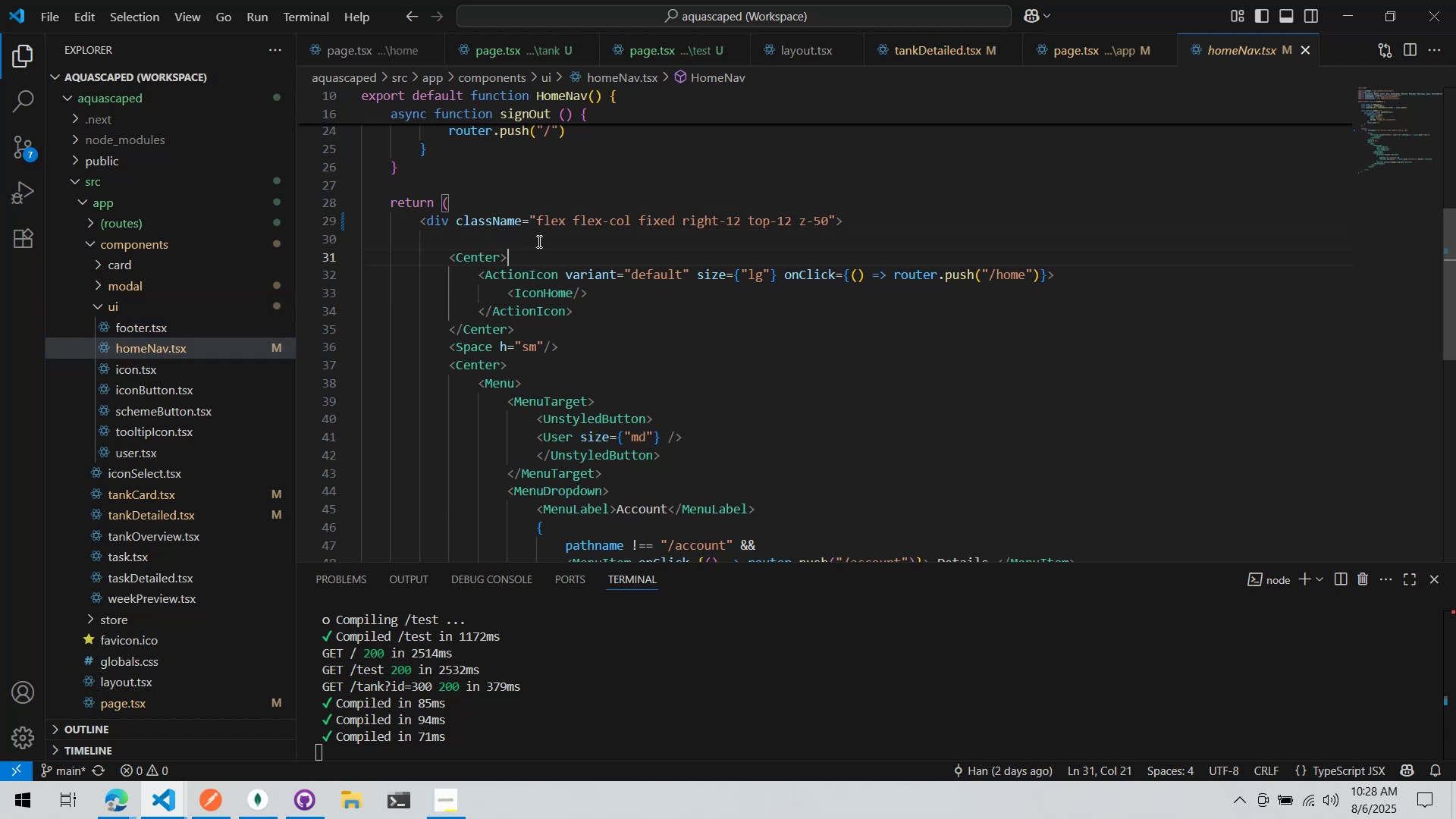 
triple_click([538, 241])
 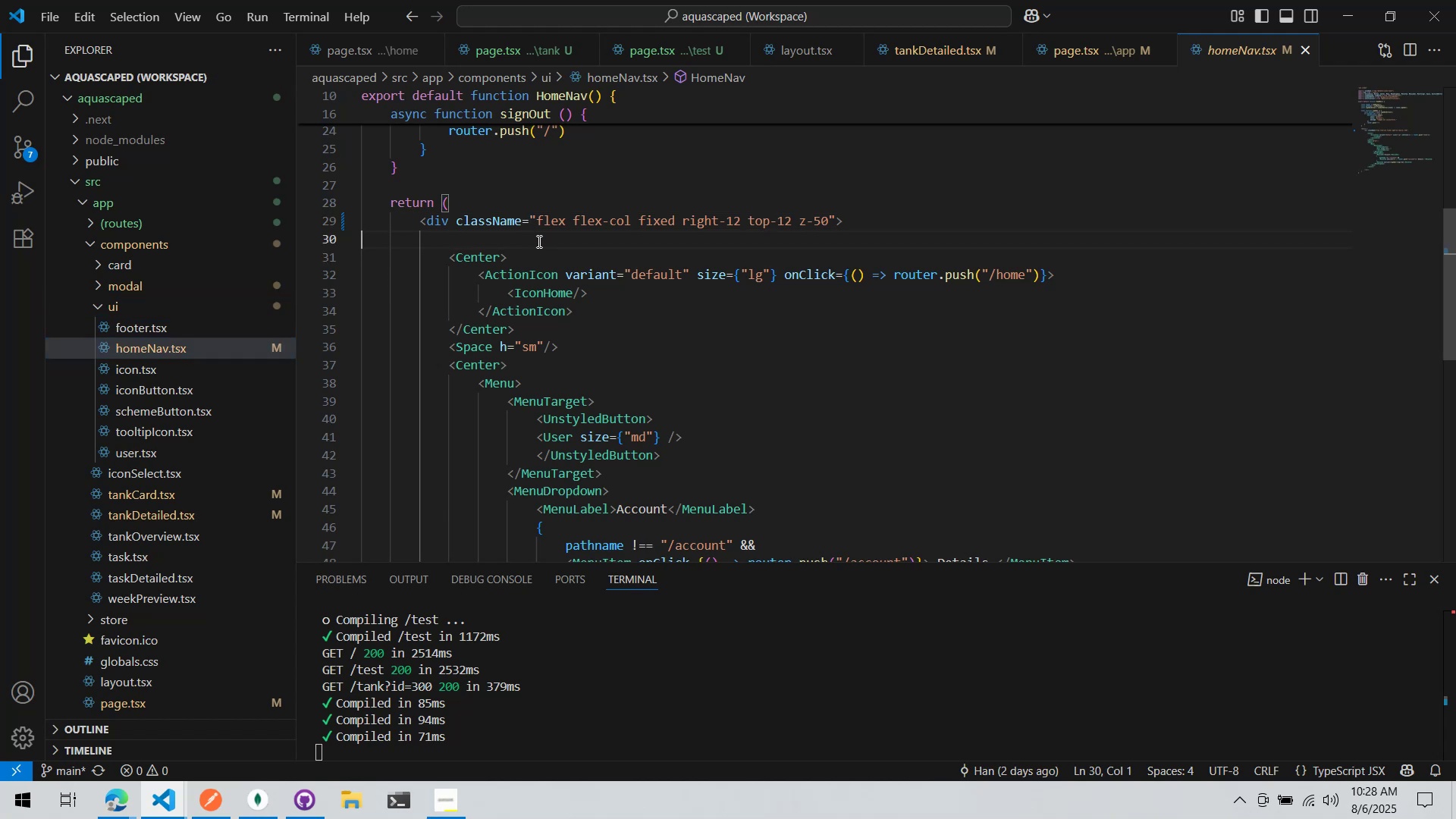 
scroll: coordinate [502, 486], scroll_direction: up, amount: 2.0
 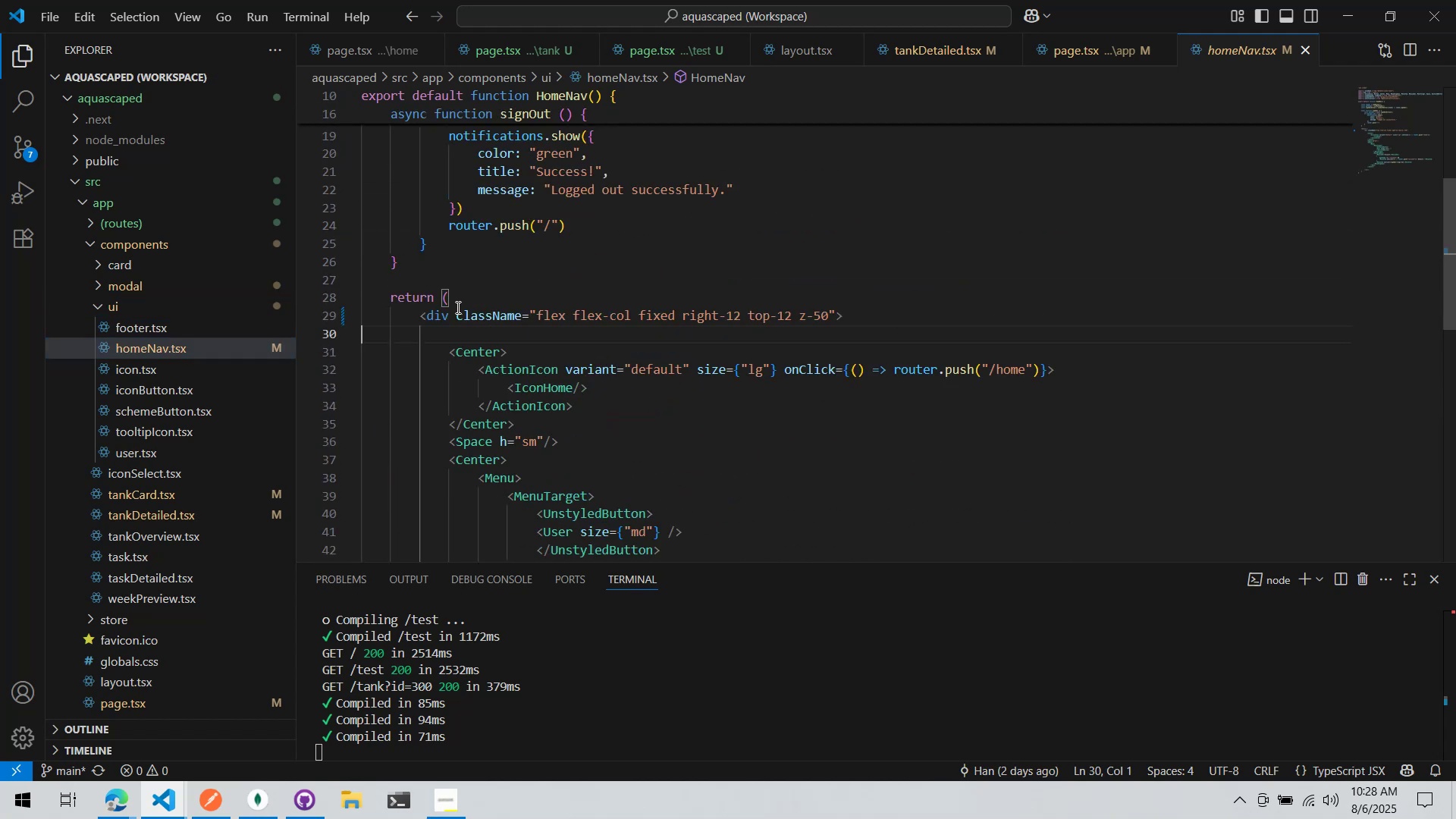 
left_click([475, 297])
 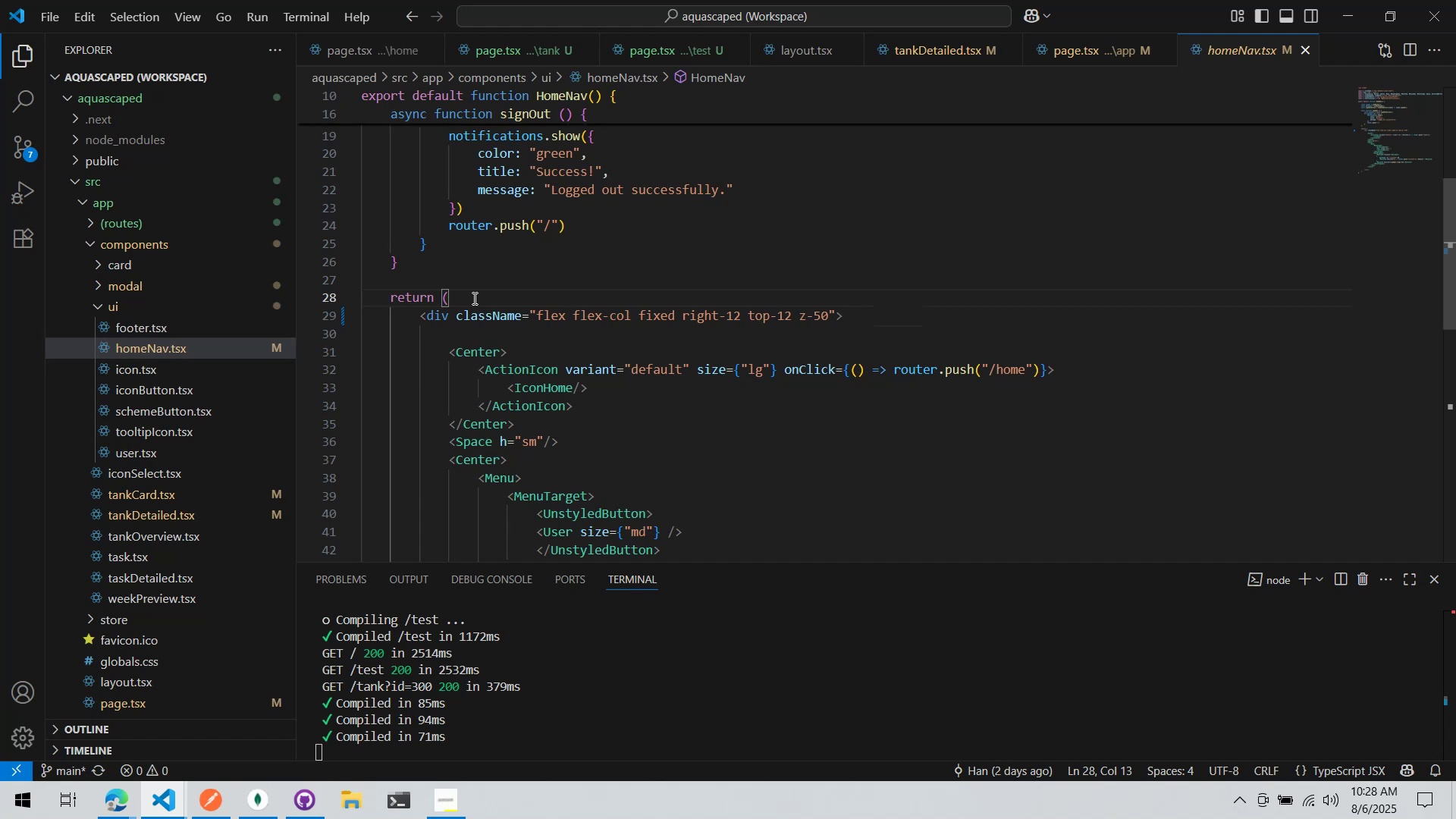 
scroll: coordinate [486, 353], scroll_direction: down, amount: 3.0
 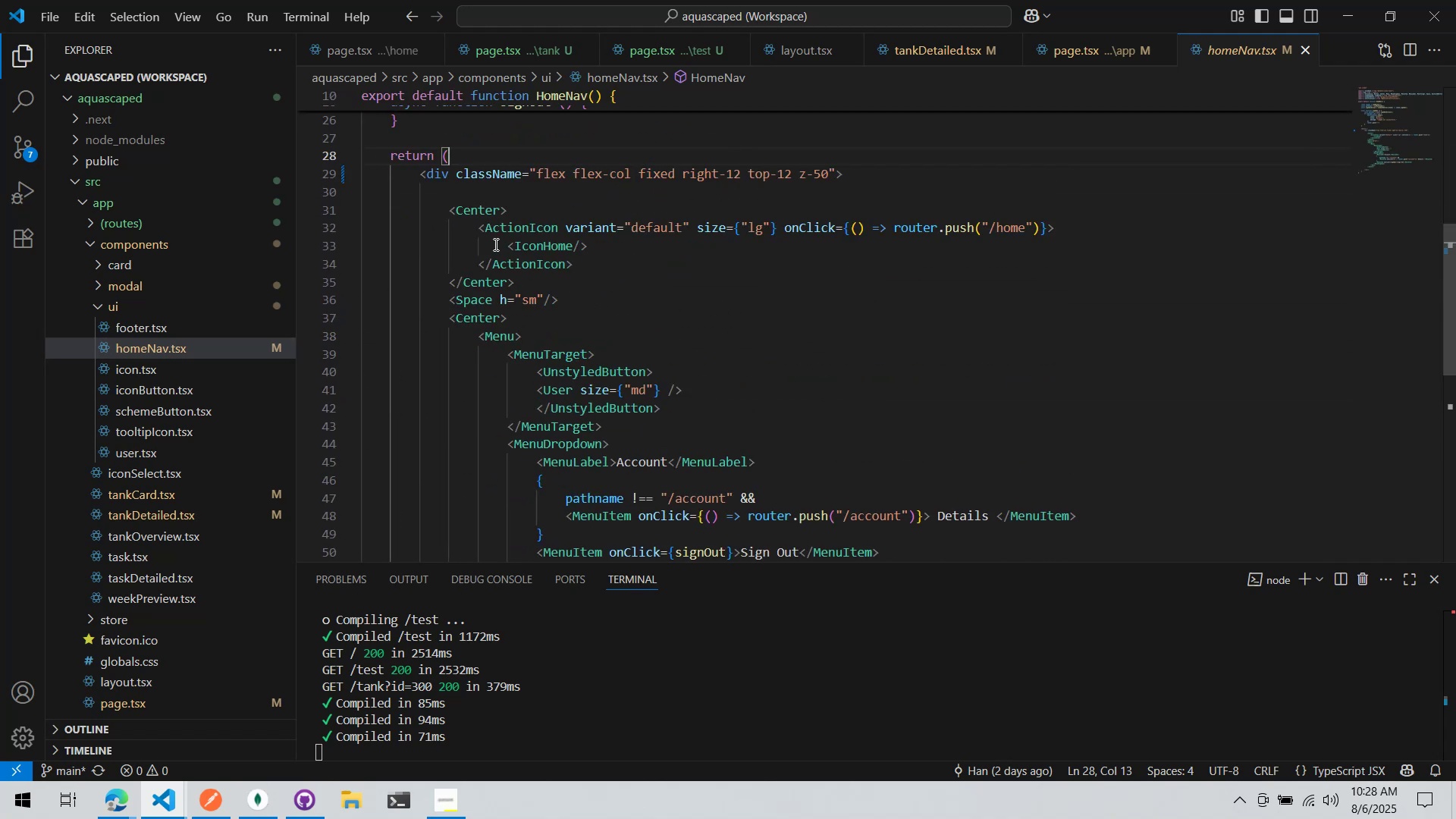 
key(Enter)
 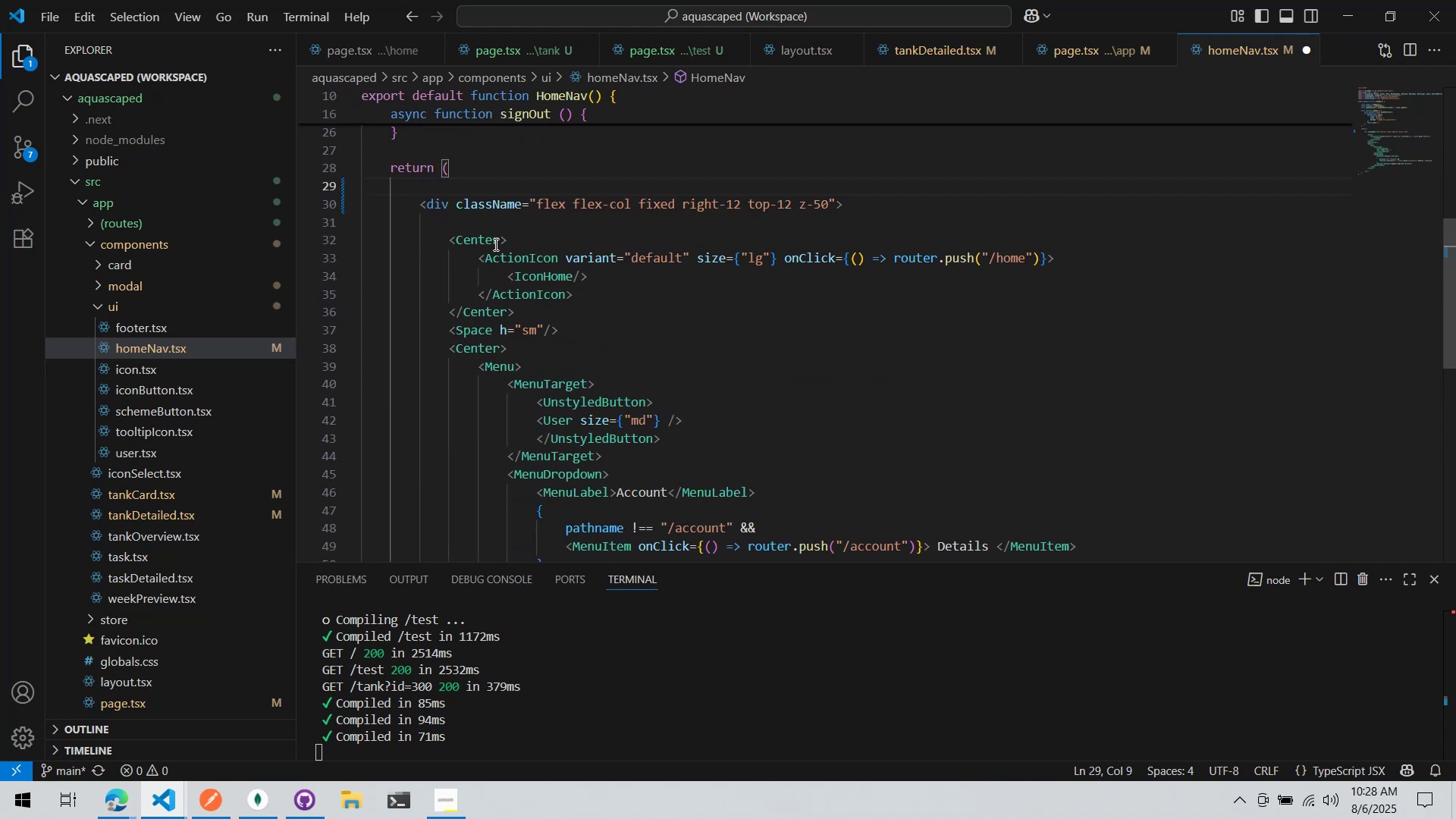 
scroll: coordinate [636, 176], scroll_direction: up, amount: 5.0
 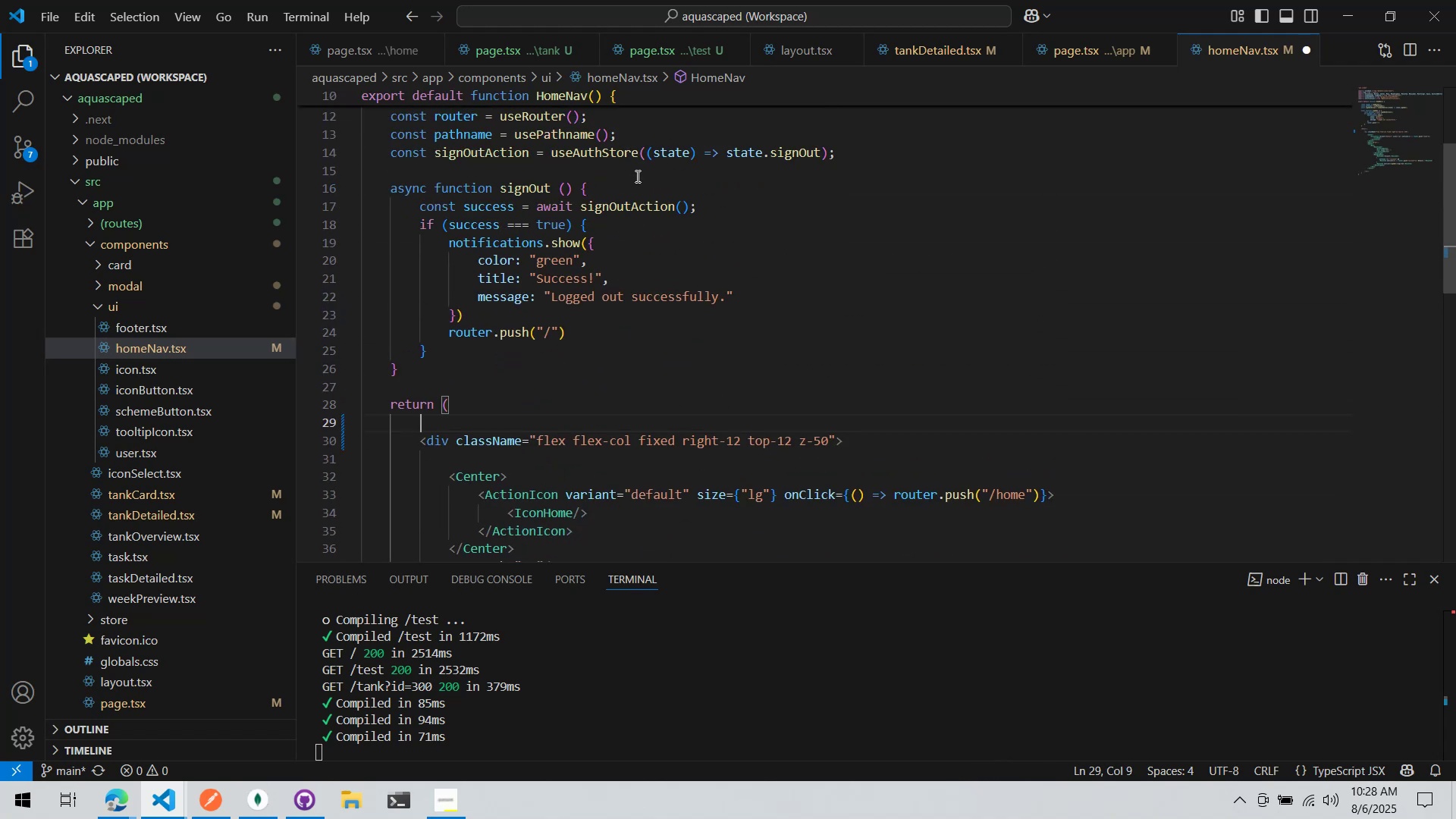 
key(Alt+AltLeft)
 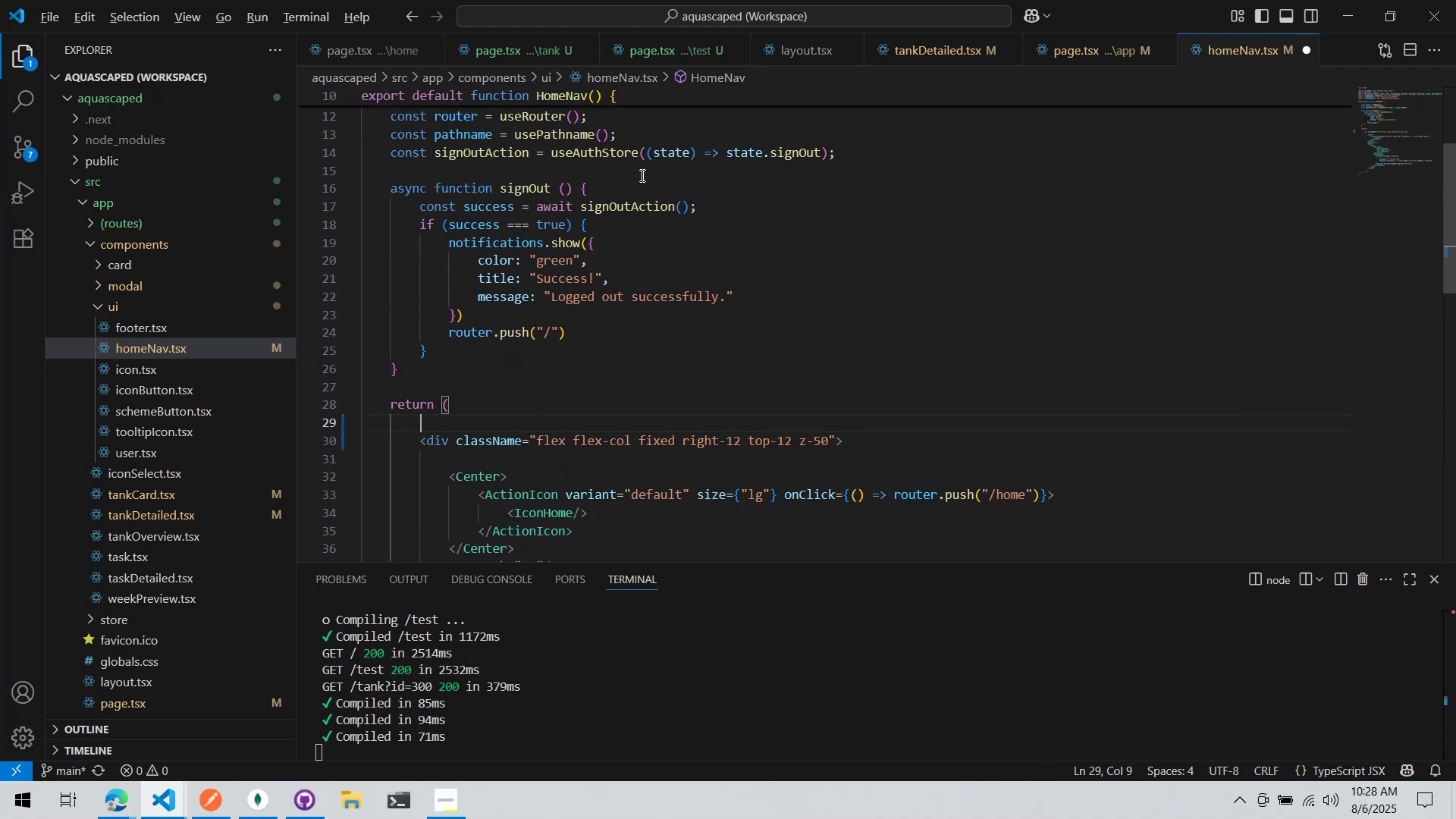 
key(Alt+Tab)
 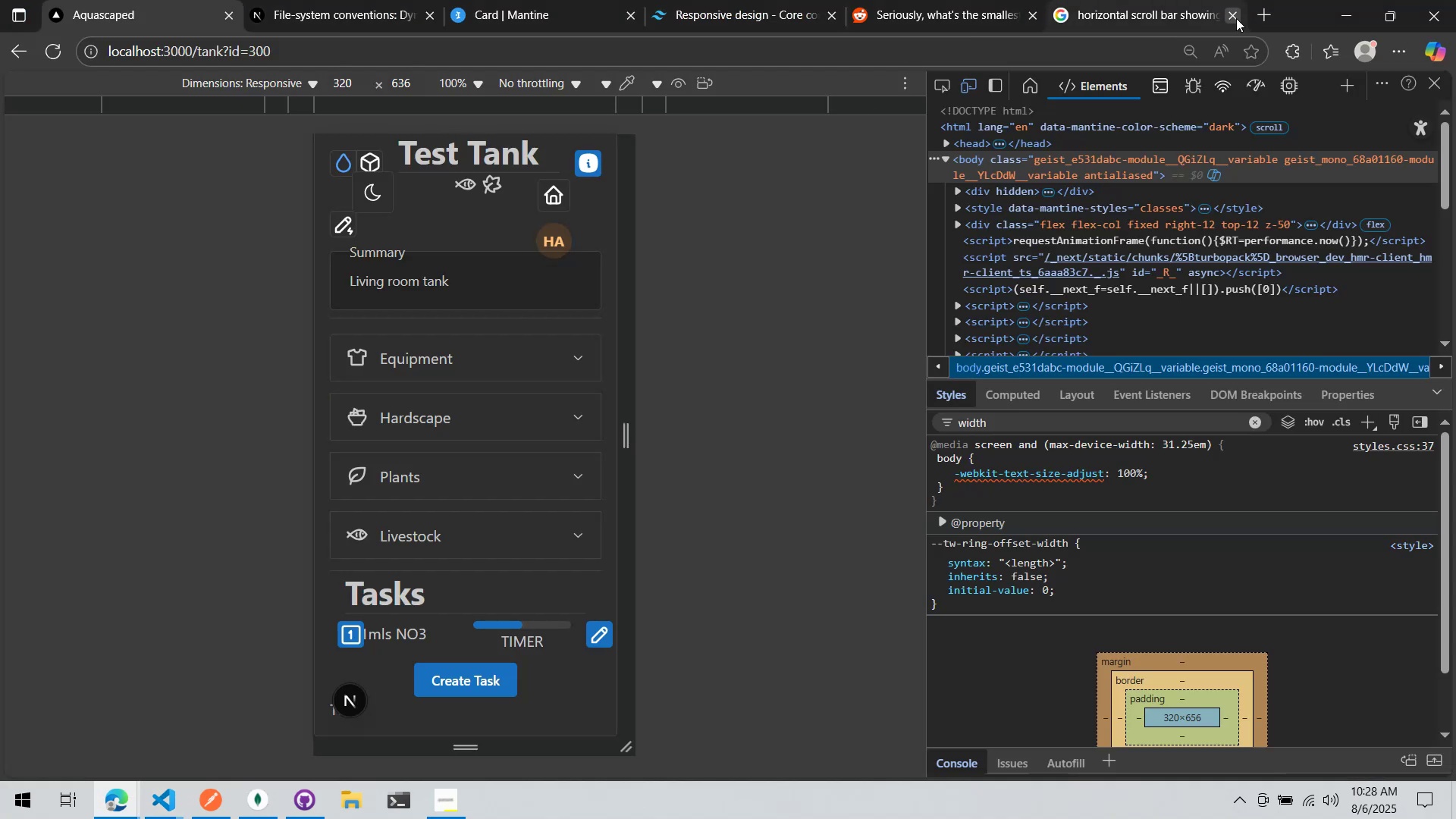 
left_click([1258, 17])
 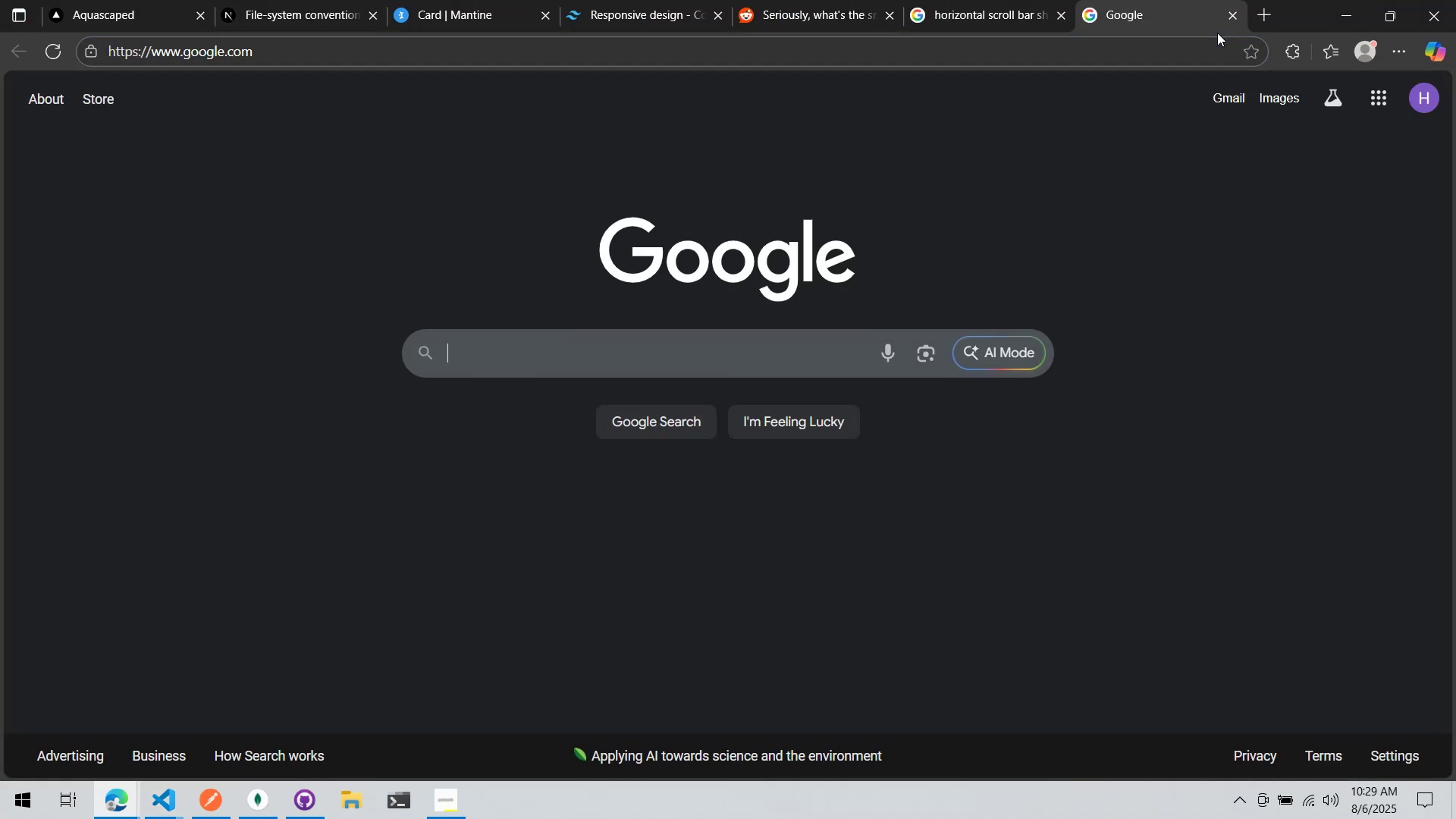 
type(react component )
 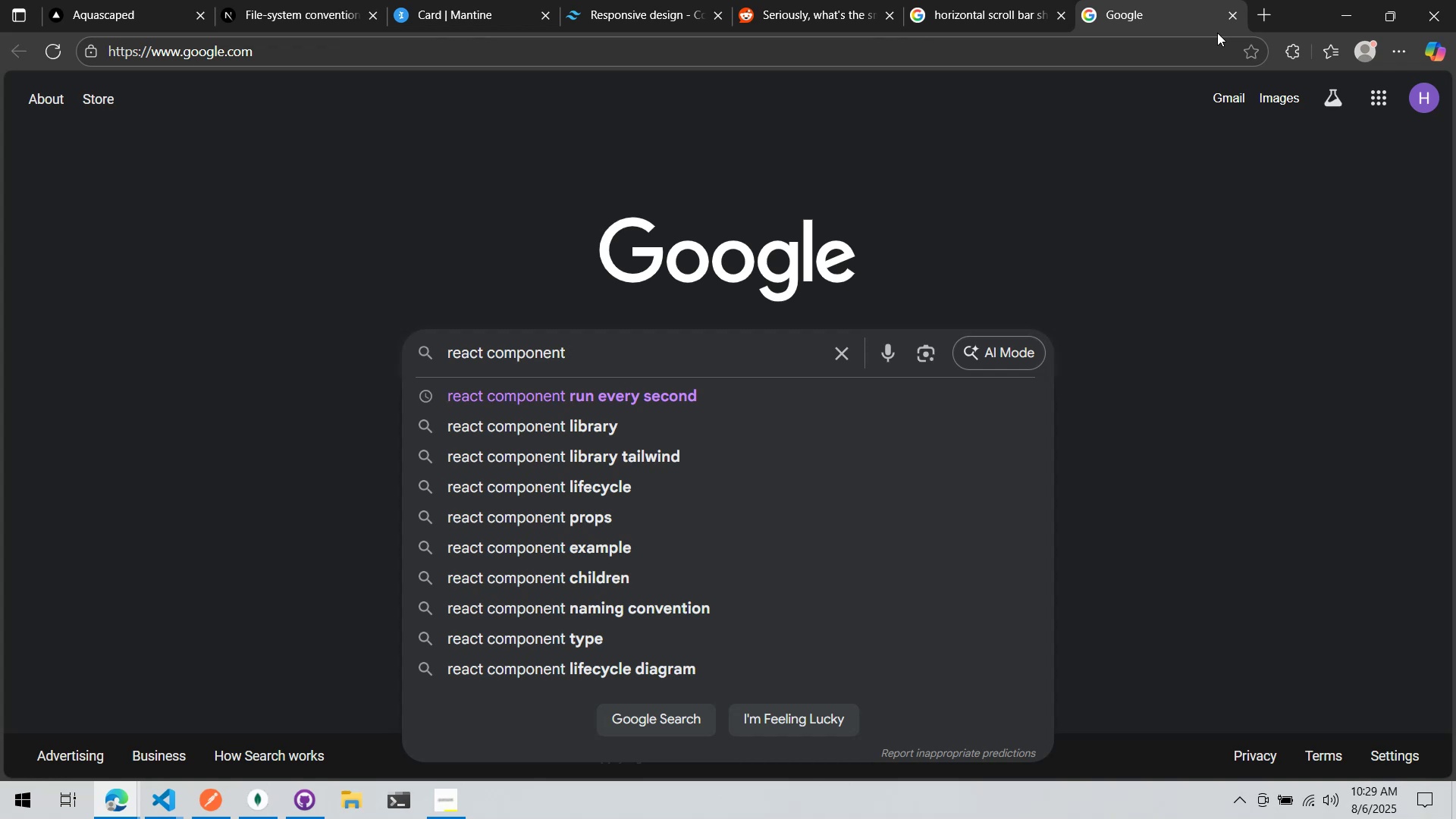 
wait(5.41)
 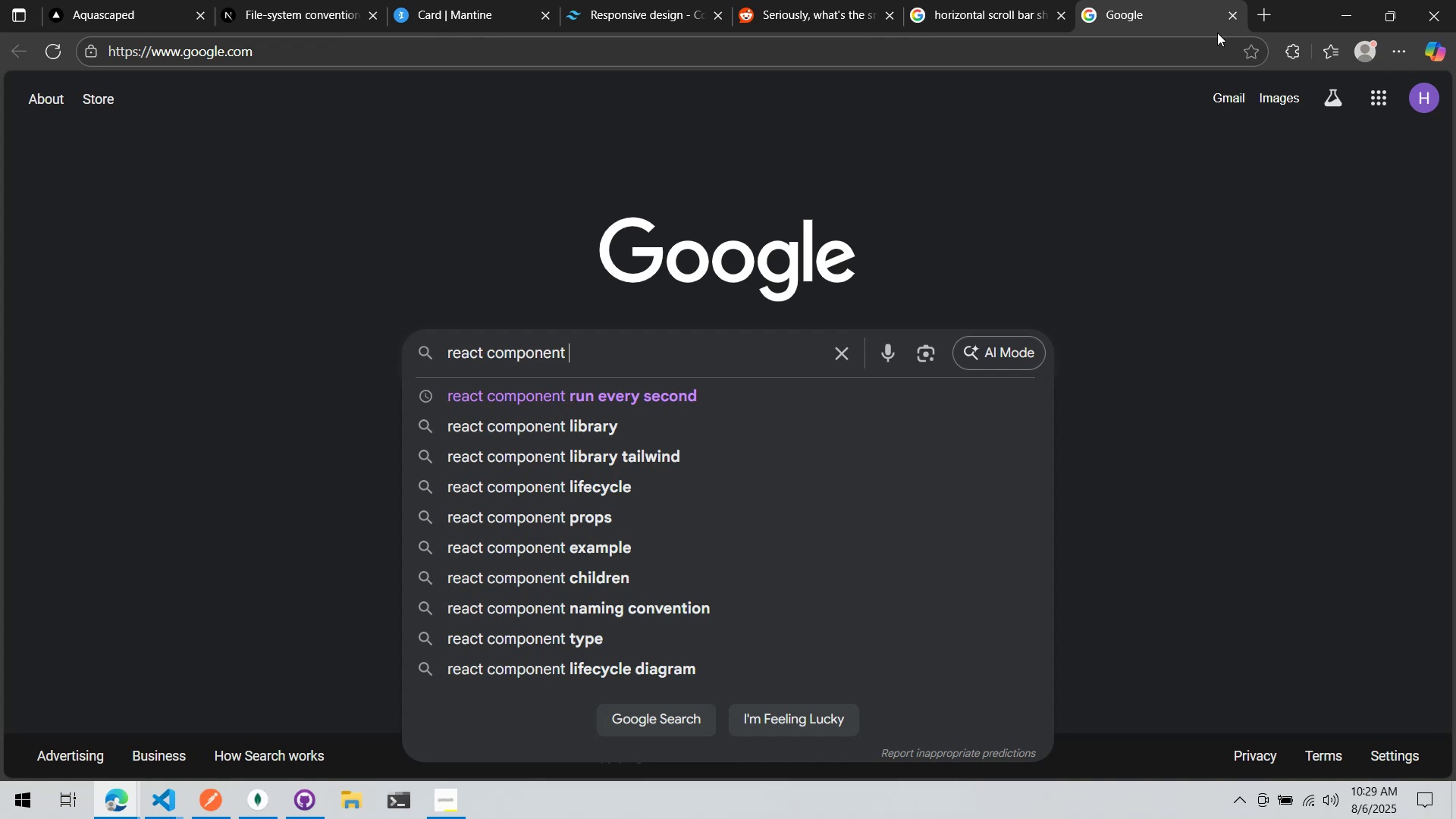 
type(viewport width )
 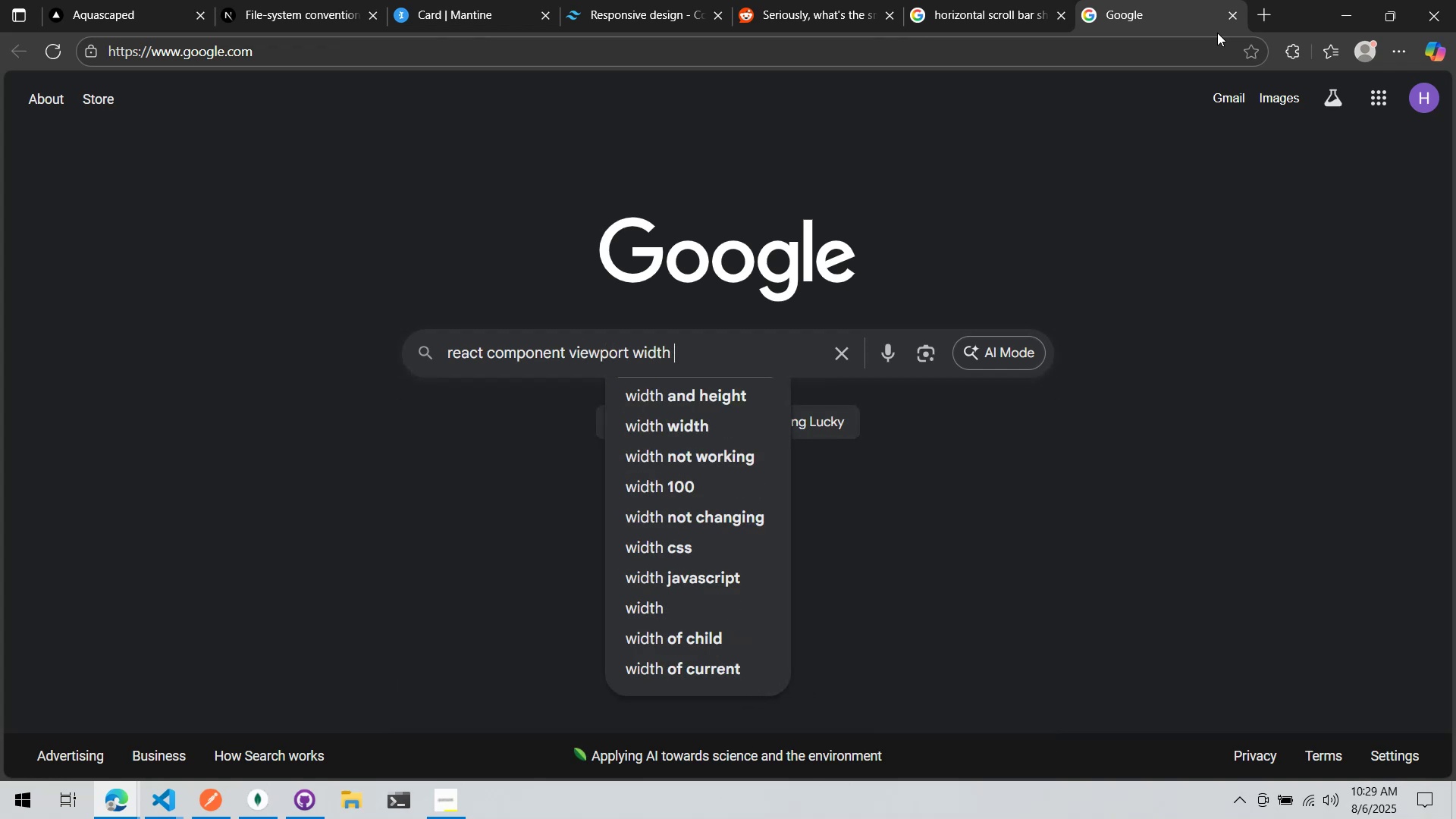 
key(Enter)
 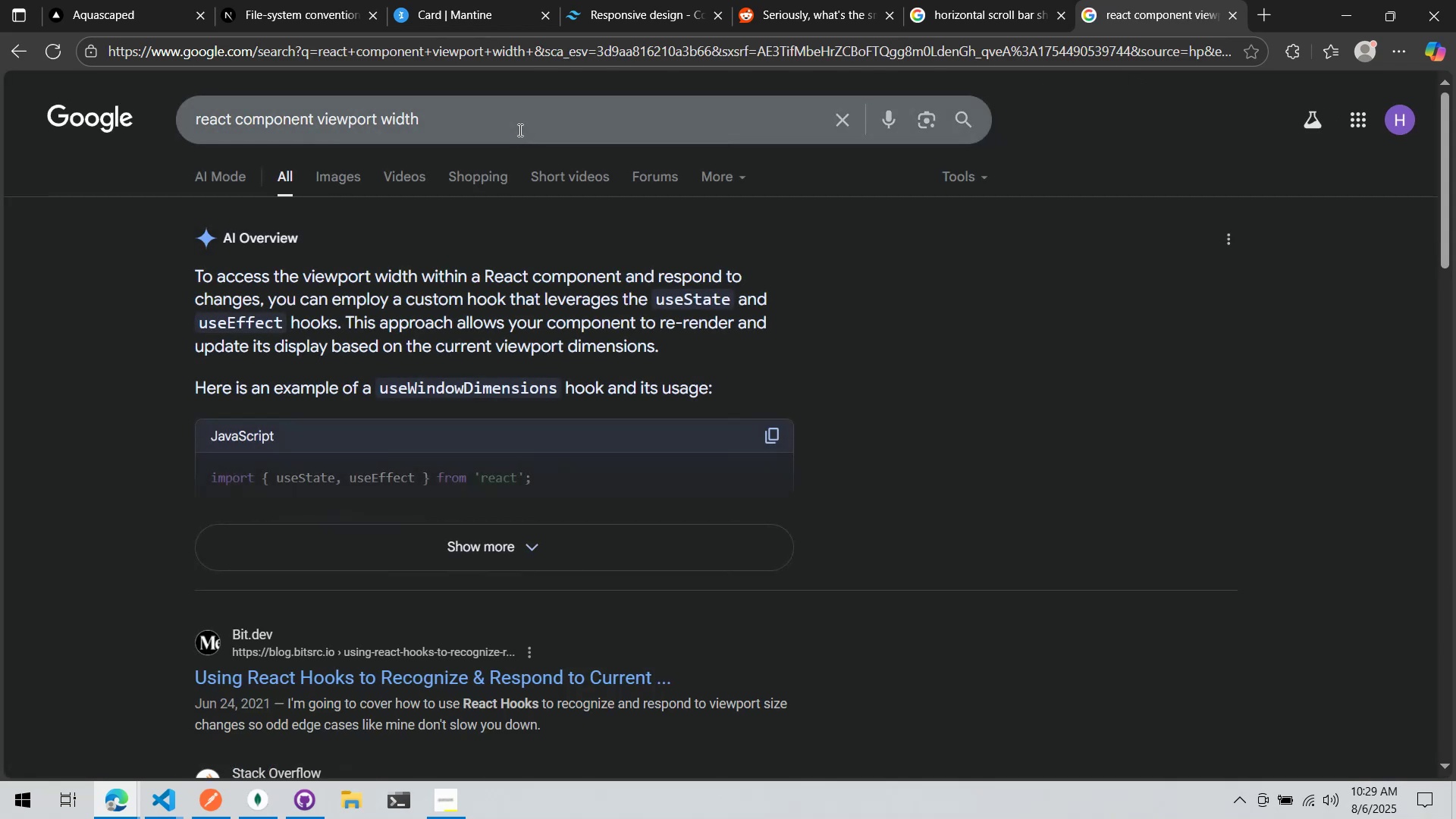 
left_click([466, 541])
 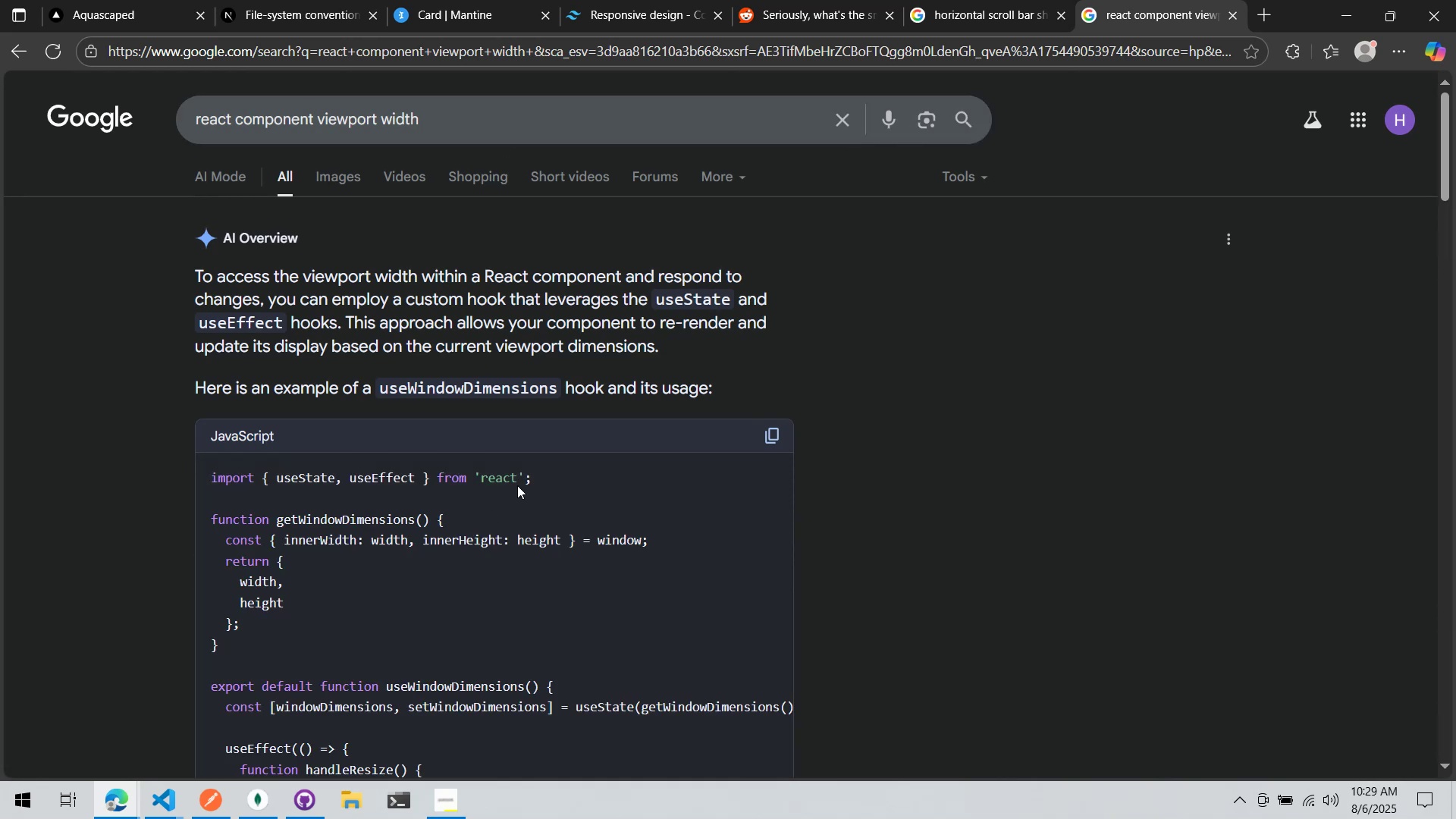 
scroll: coordinate [516, 460], scroll_direction: down, amount: 5.0
 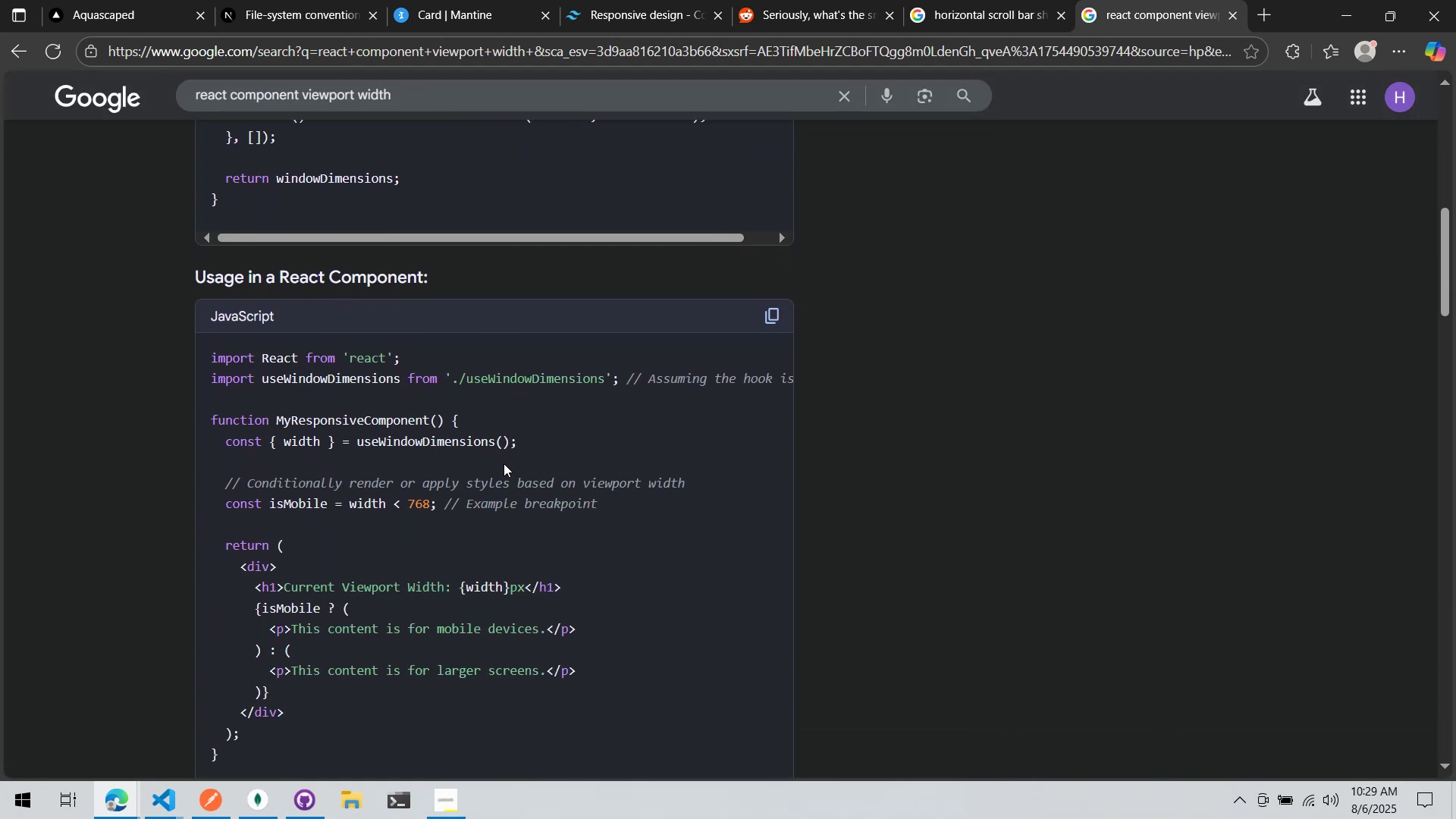 
key(Alt+AltLeft)
 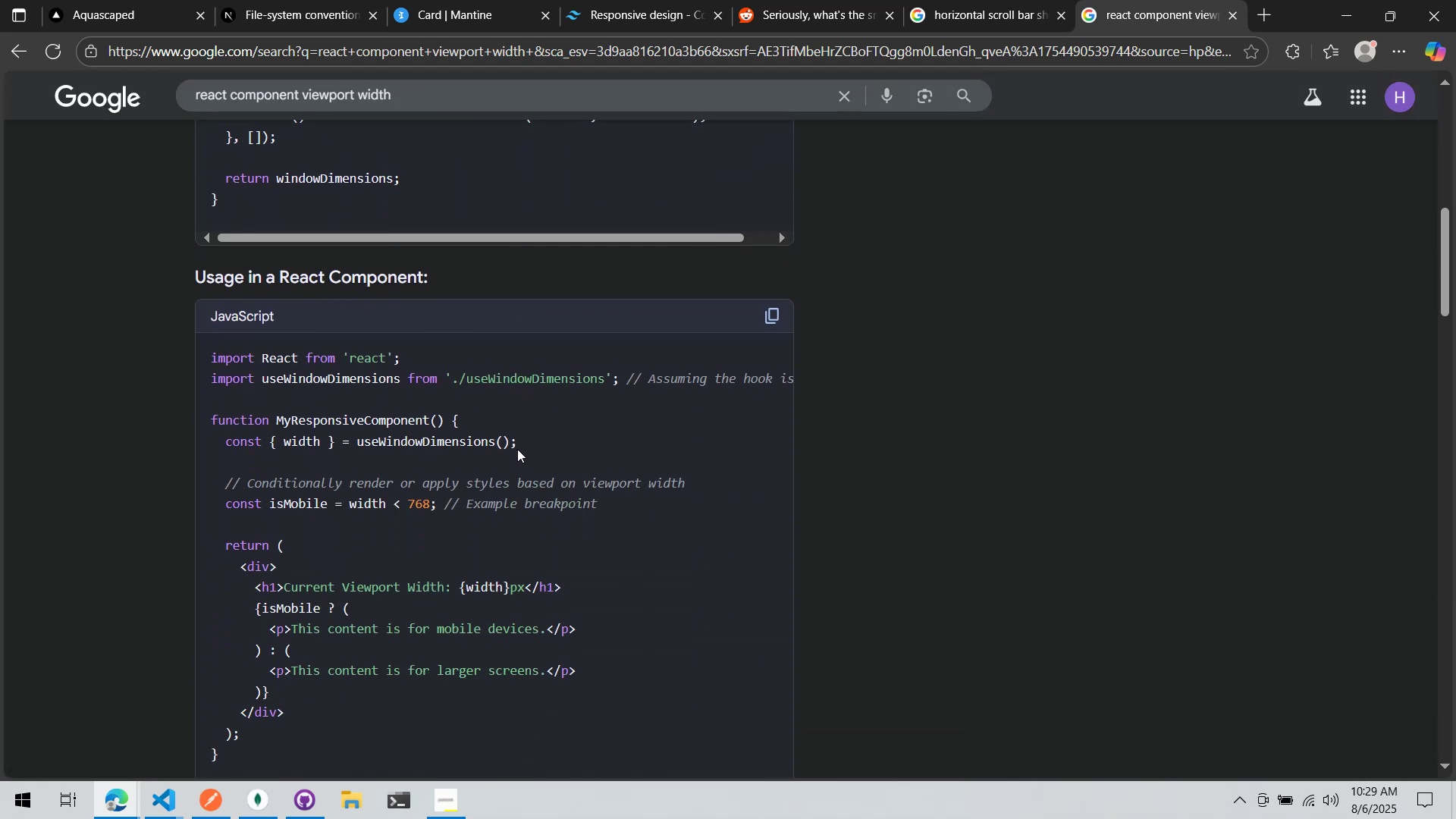 
key(Alt+Tab)
 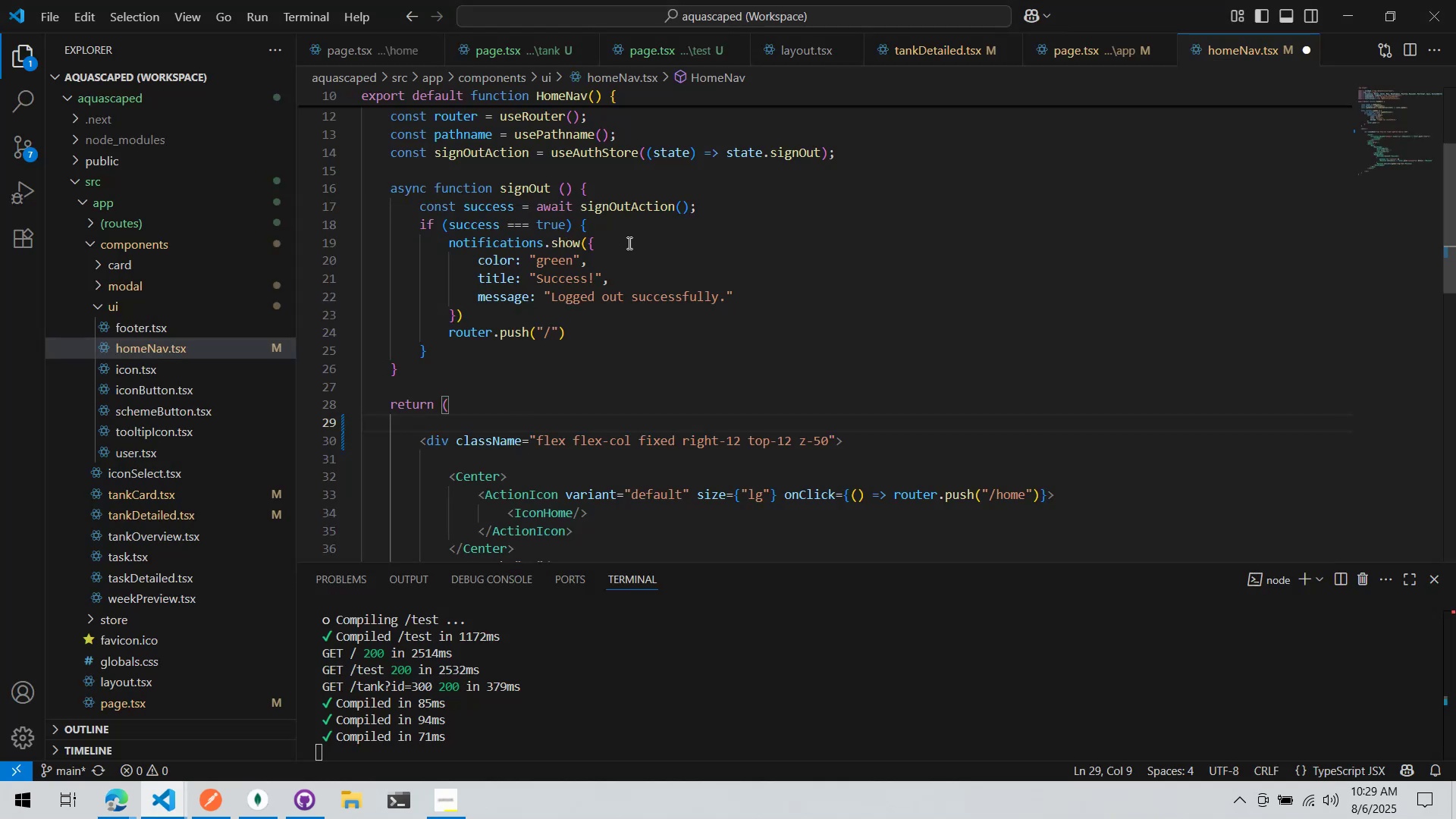 
scroll: coordinate [654, 225], scroll_direction: up, amount: 5.0
 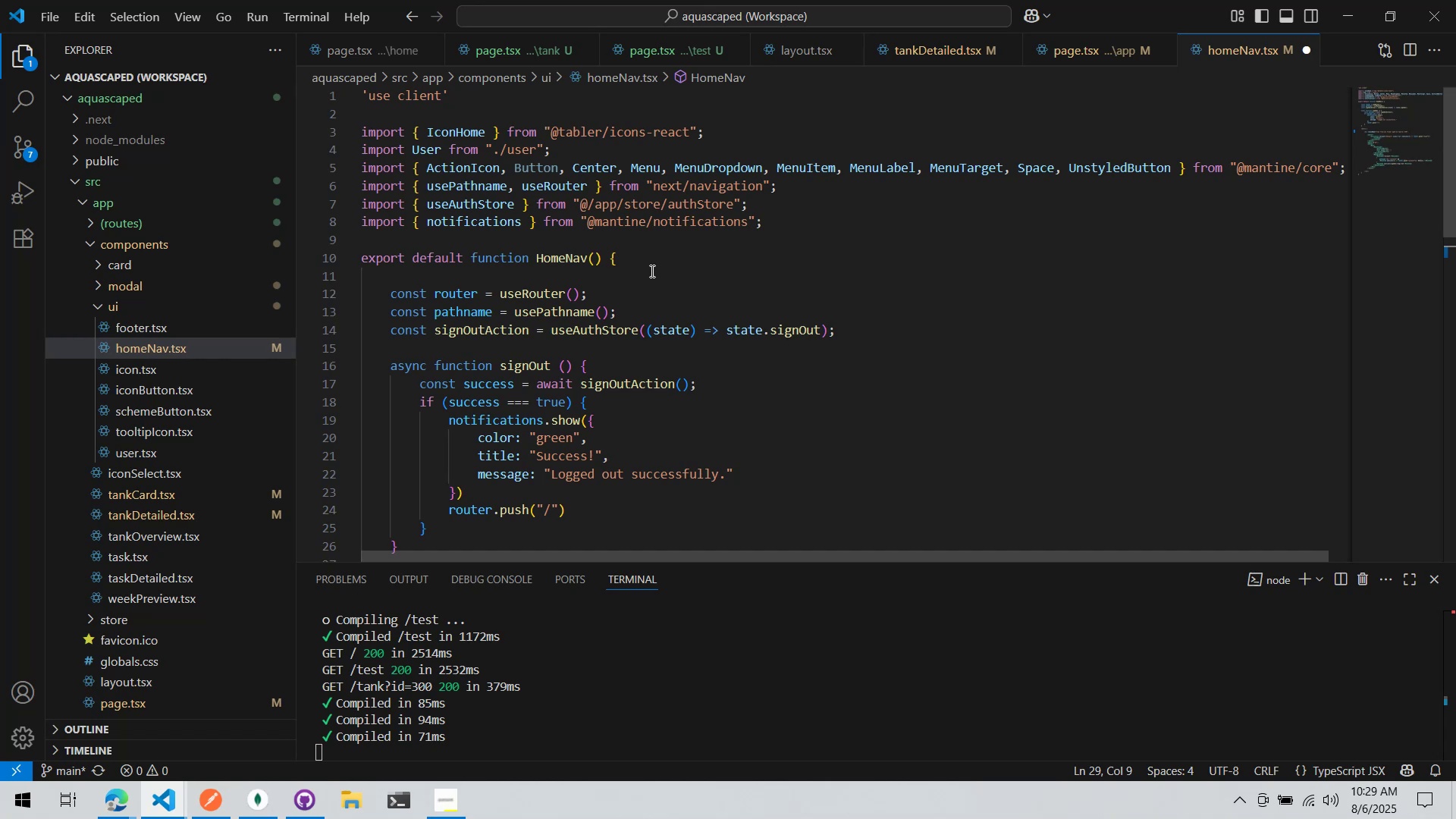 
left_click([655, 268])
 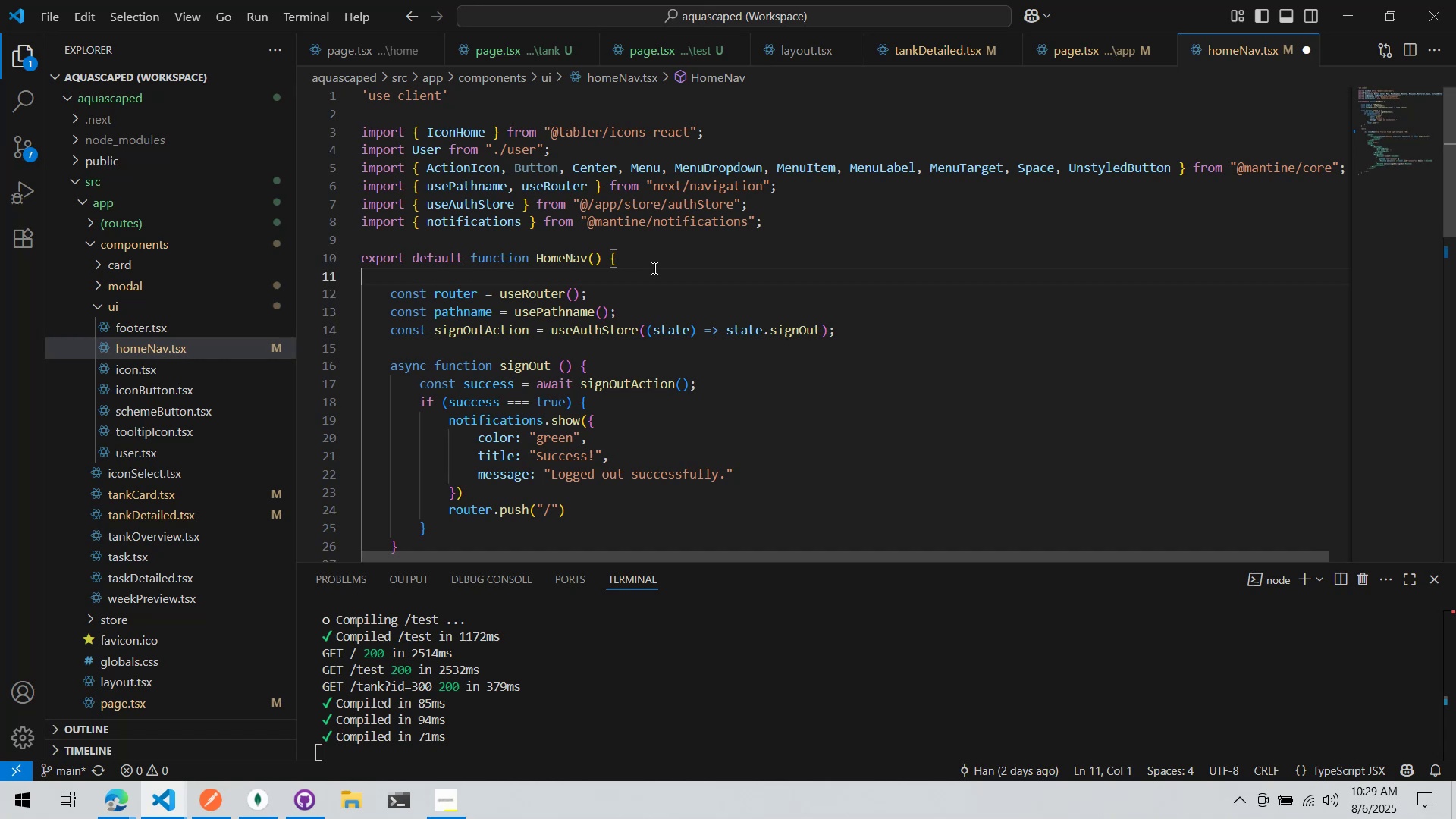 
key(Enter)
 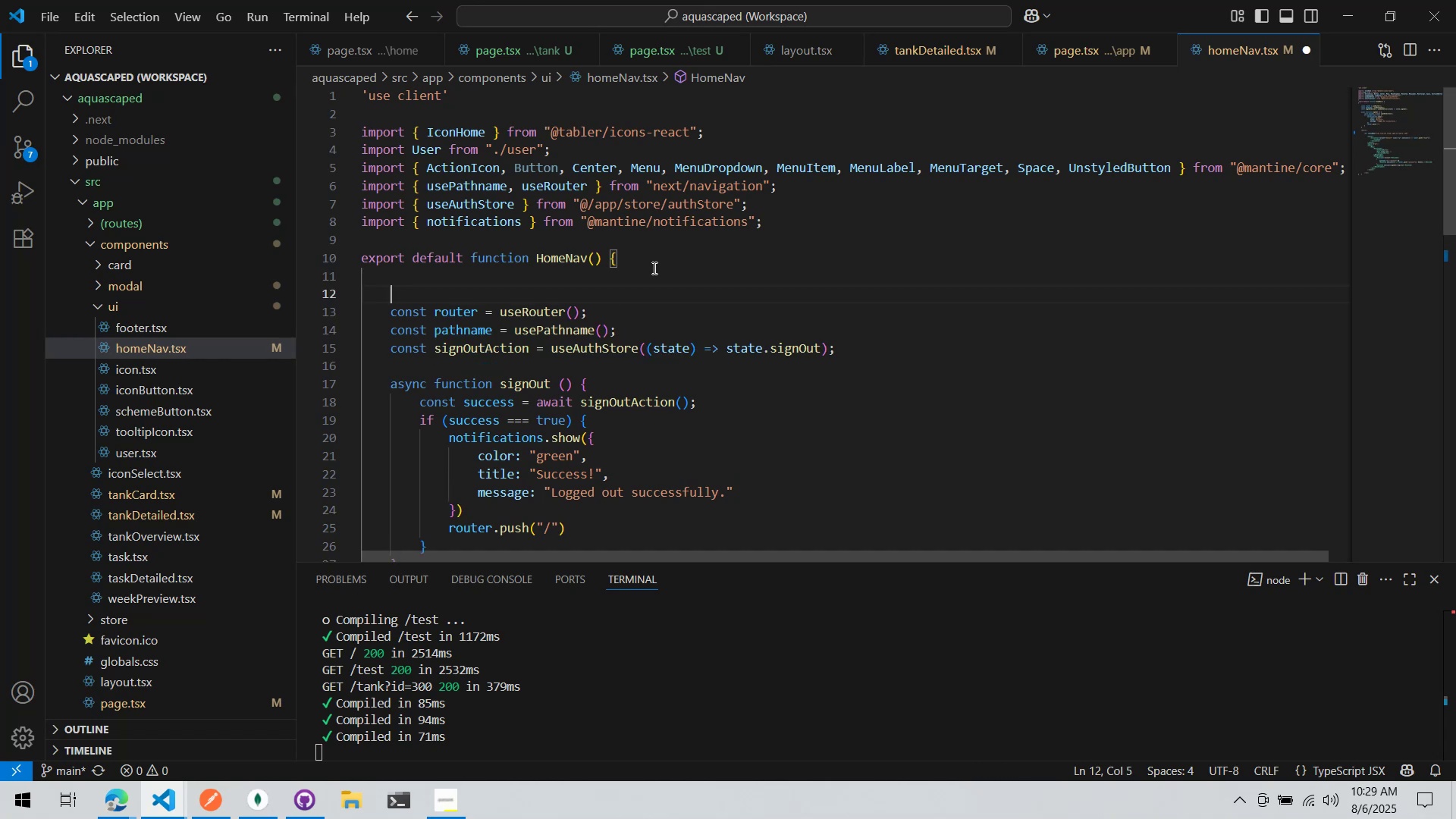 
key(Tab)
 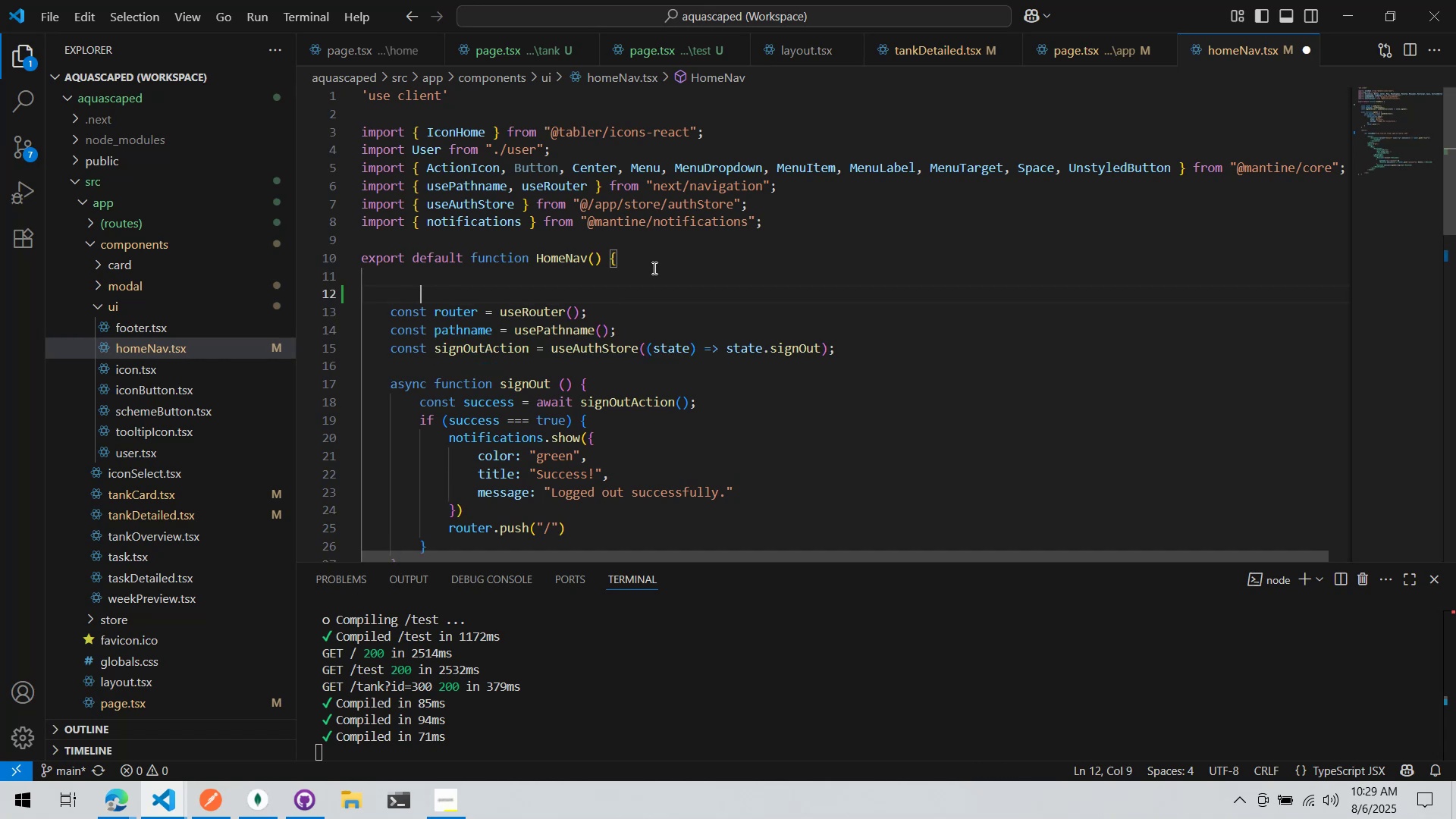 
key(Enter)
 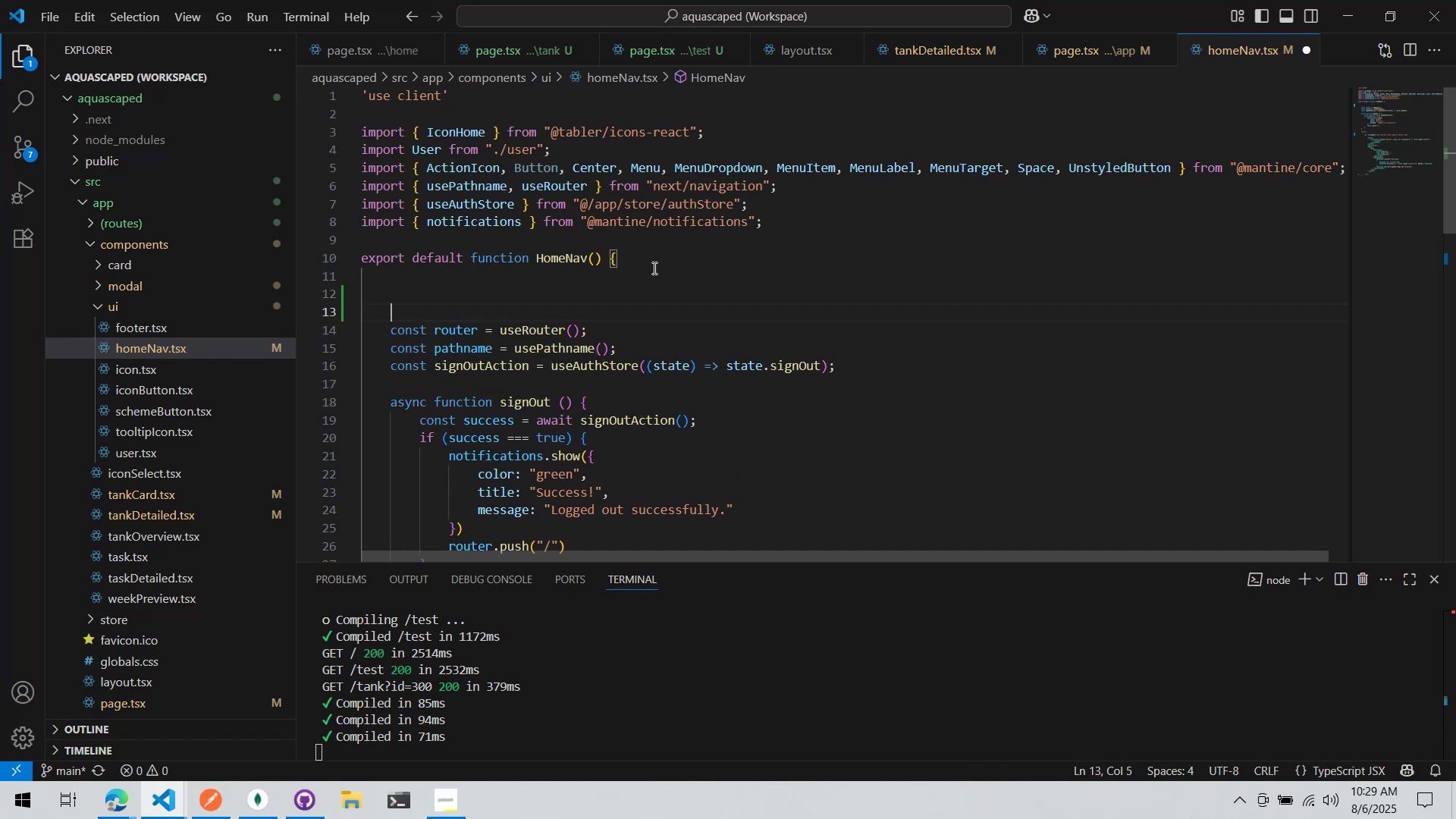 
key(ArrowUp)
 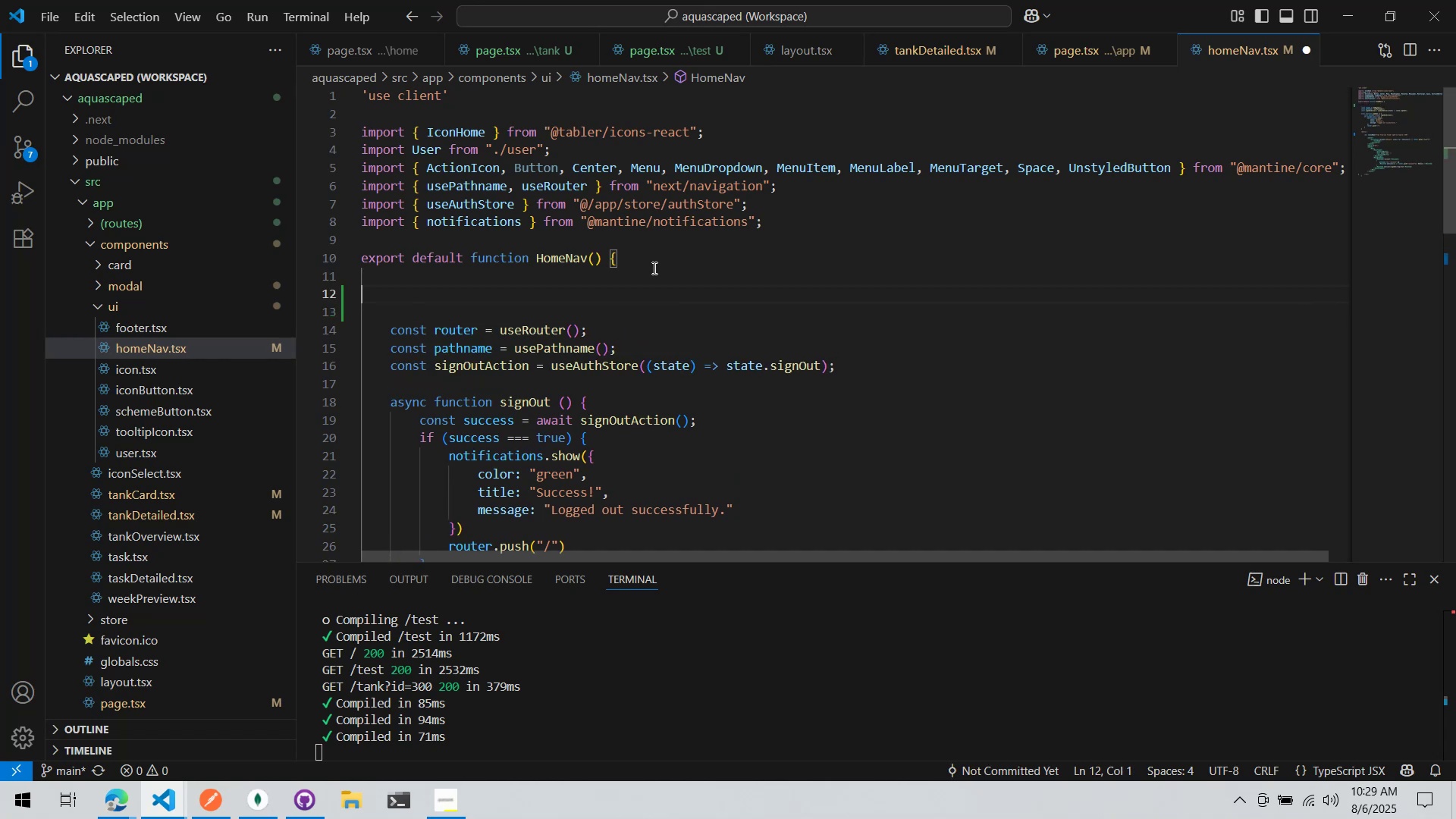 
key(Tab)
type(const )
 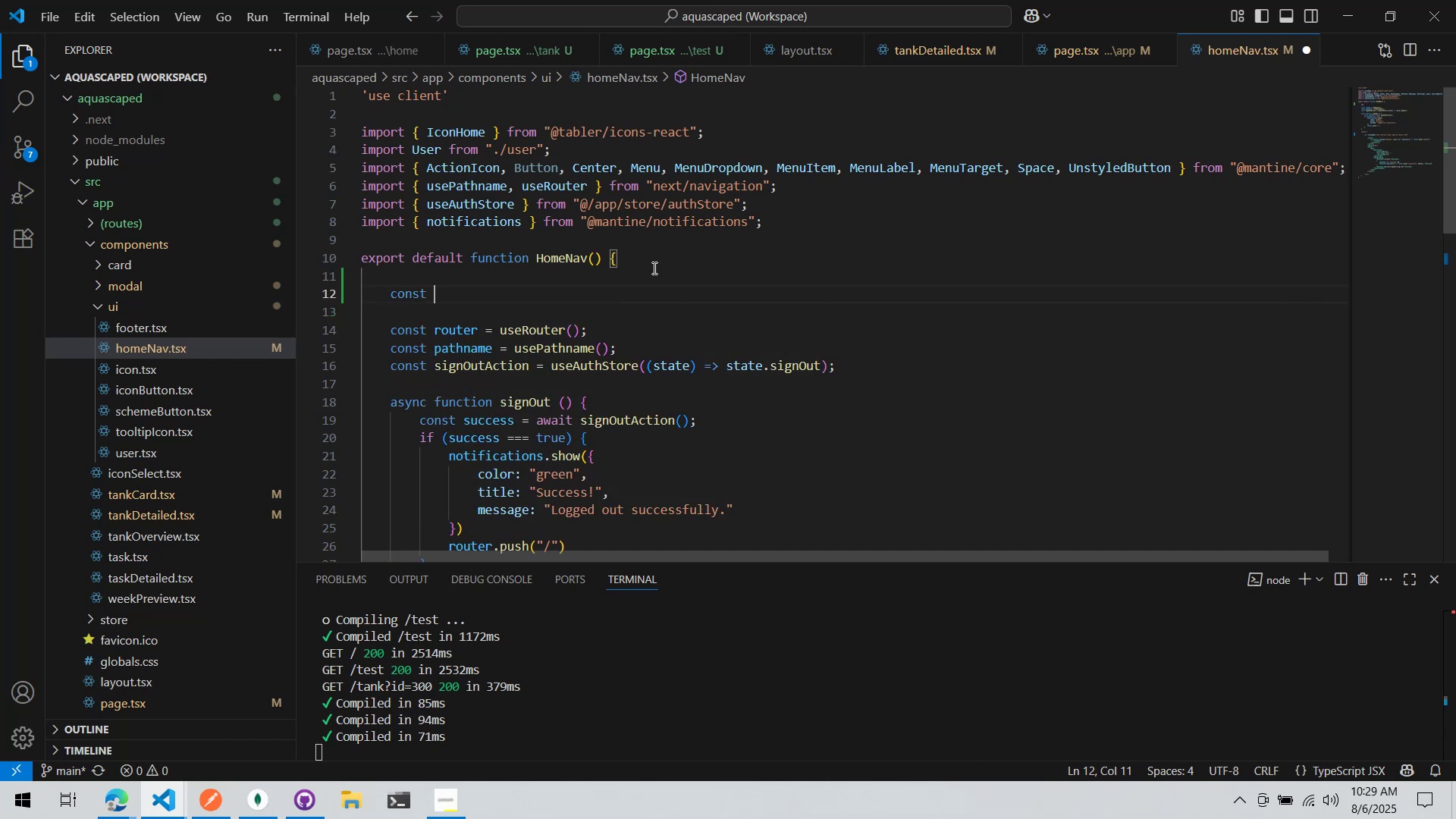 
key(Alt+AltLeft)
 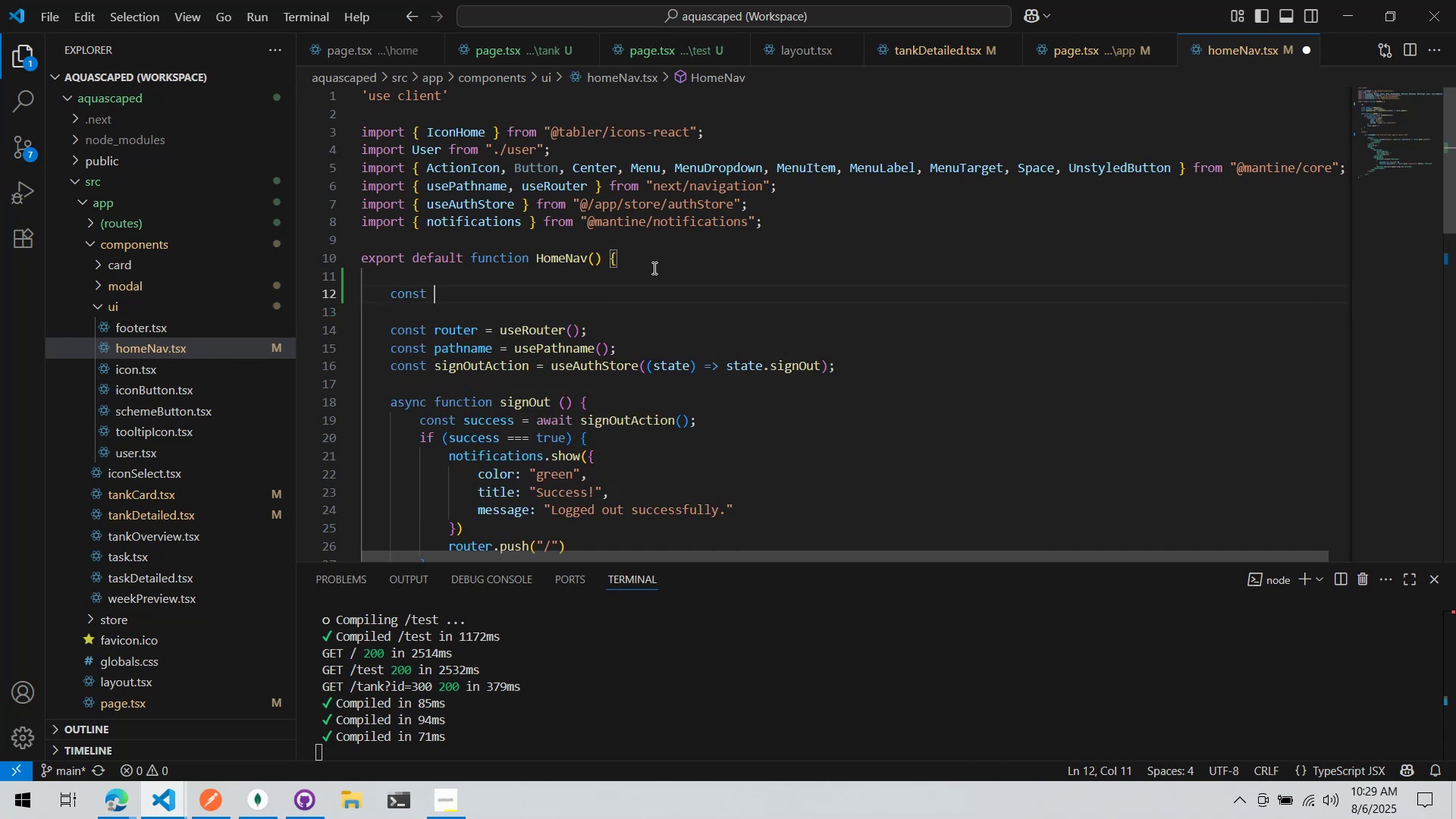 
key(Alt+Tab)
 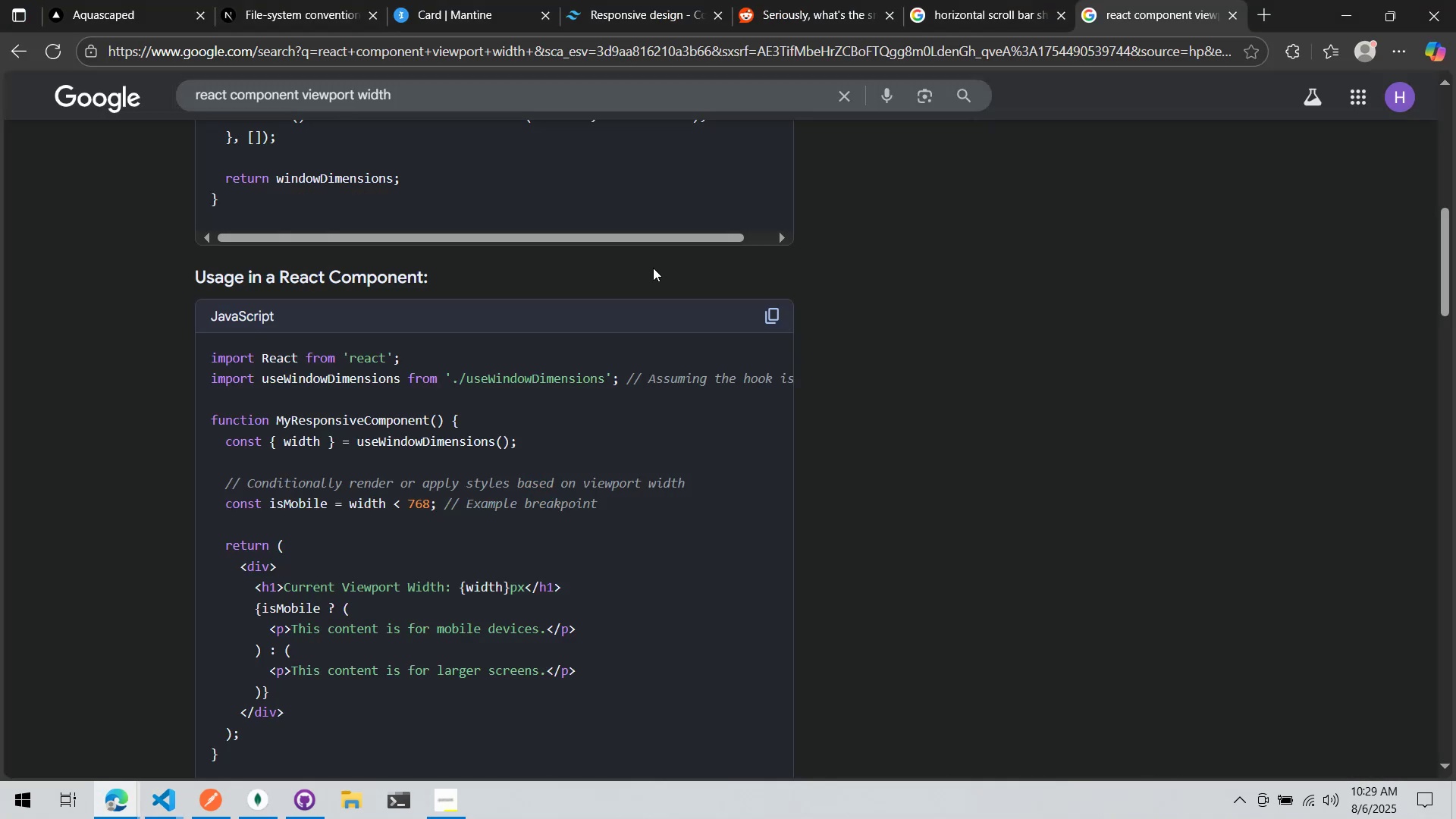 
key(Alt+AltLeft)
 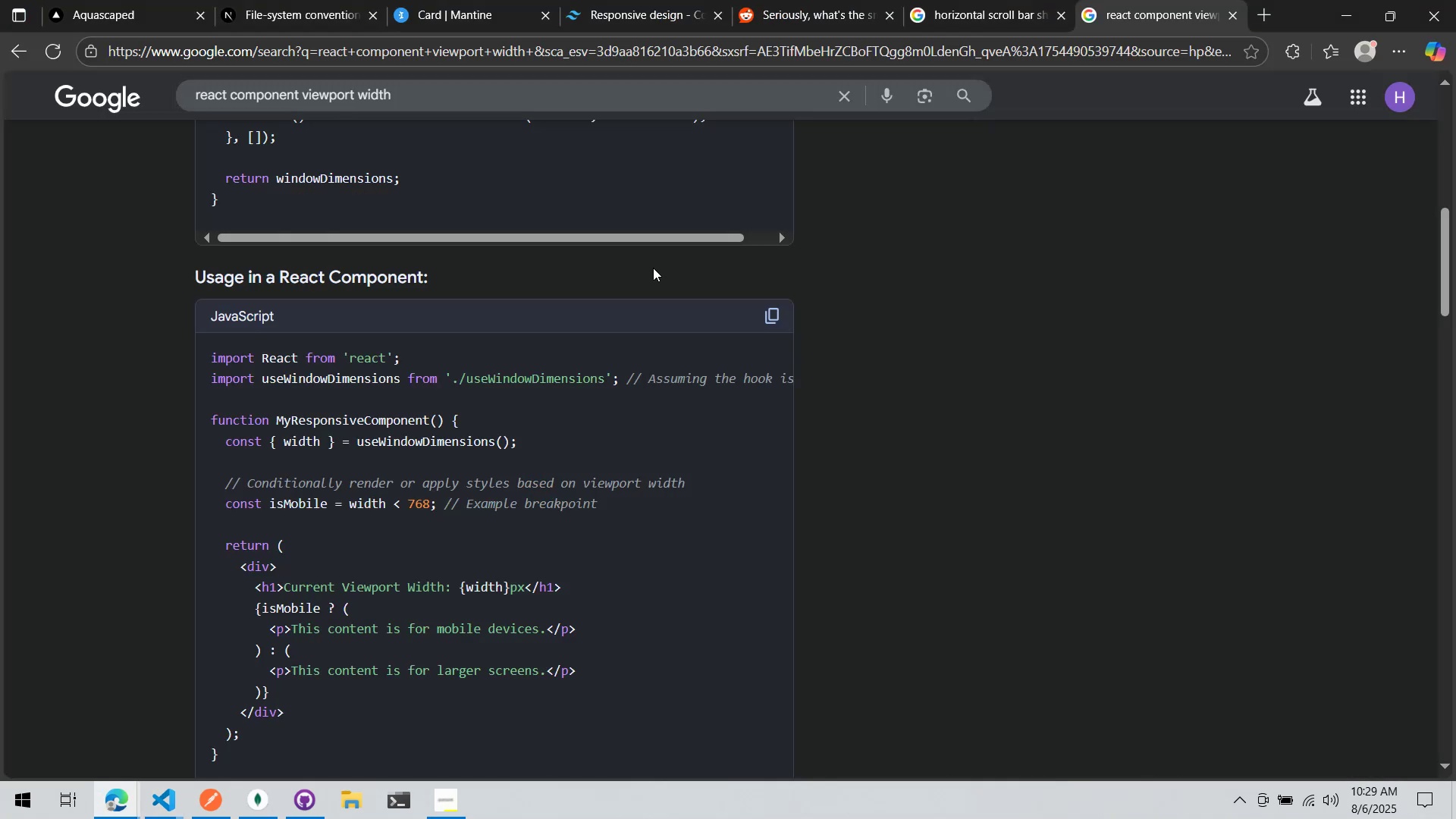 
key(Tab)
type({ width )
 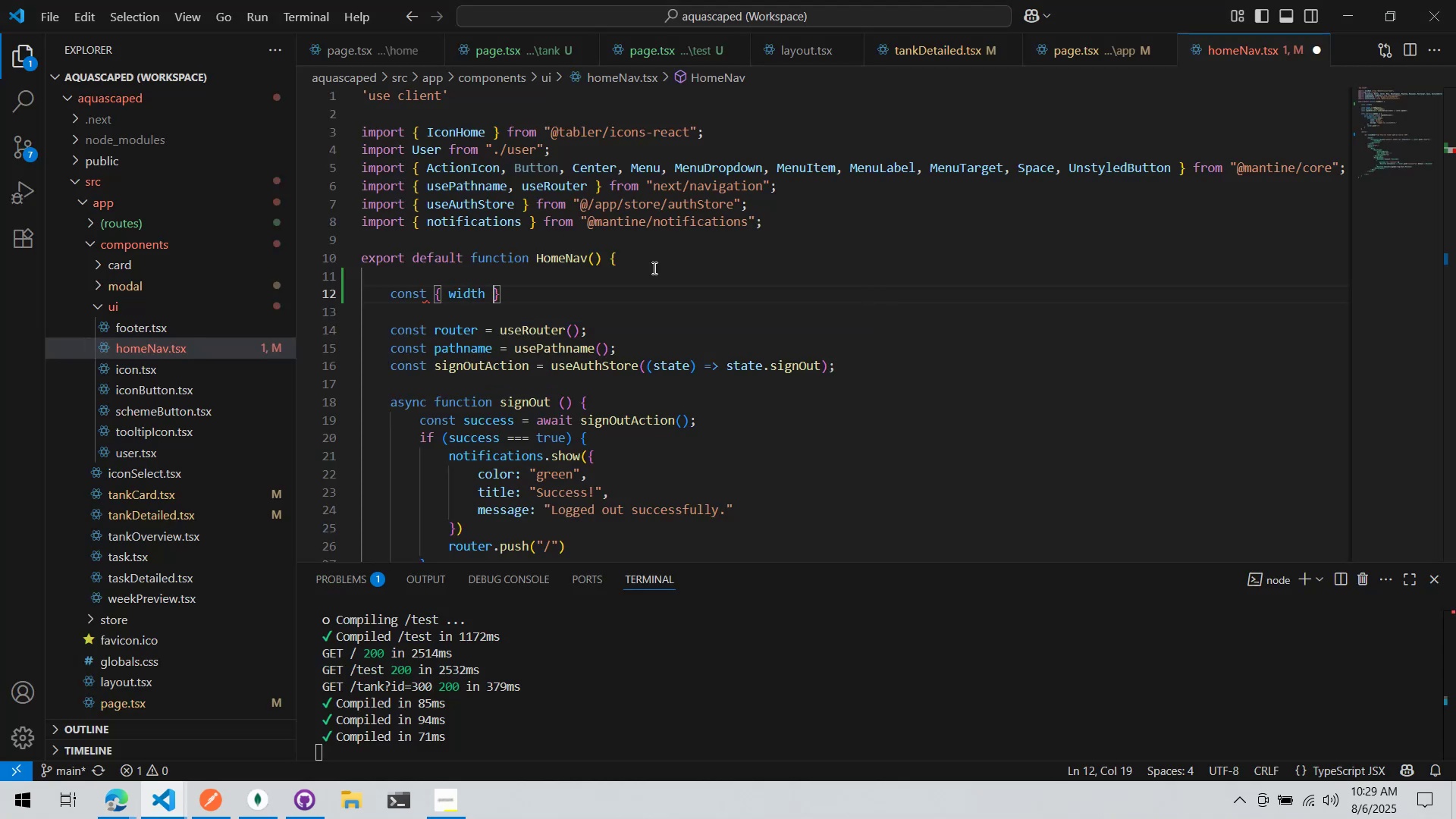 
key(ArrowRight)
 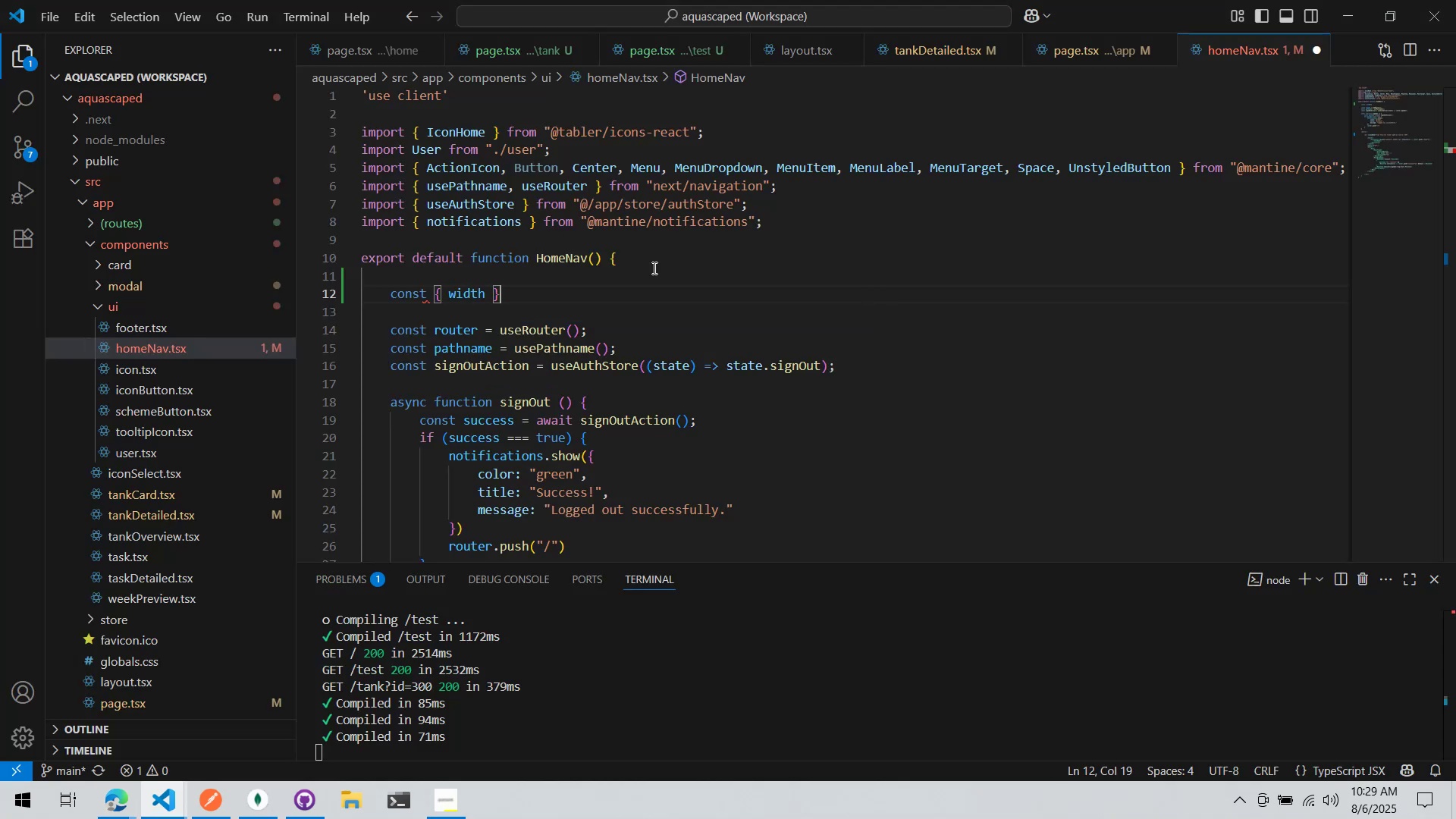 
key(Space)
 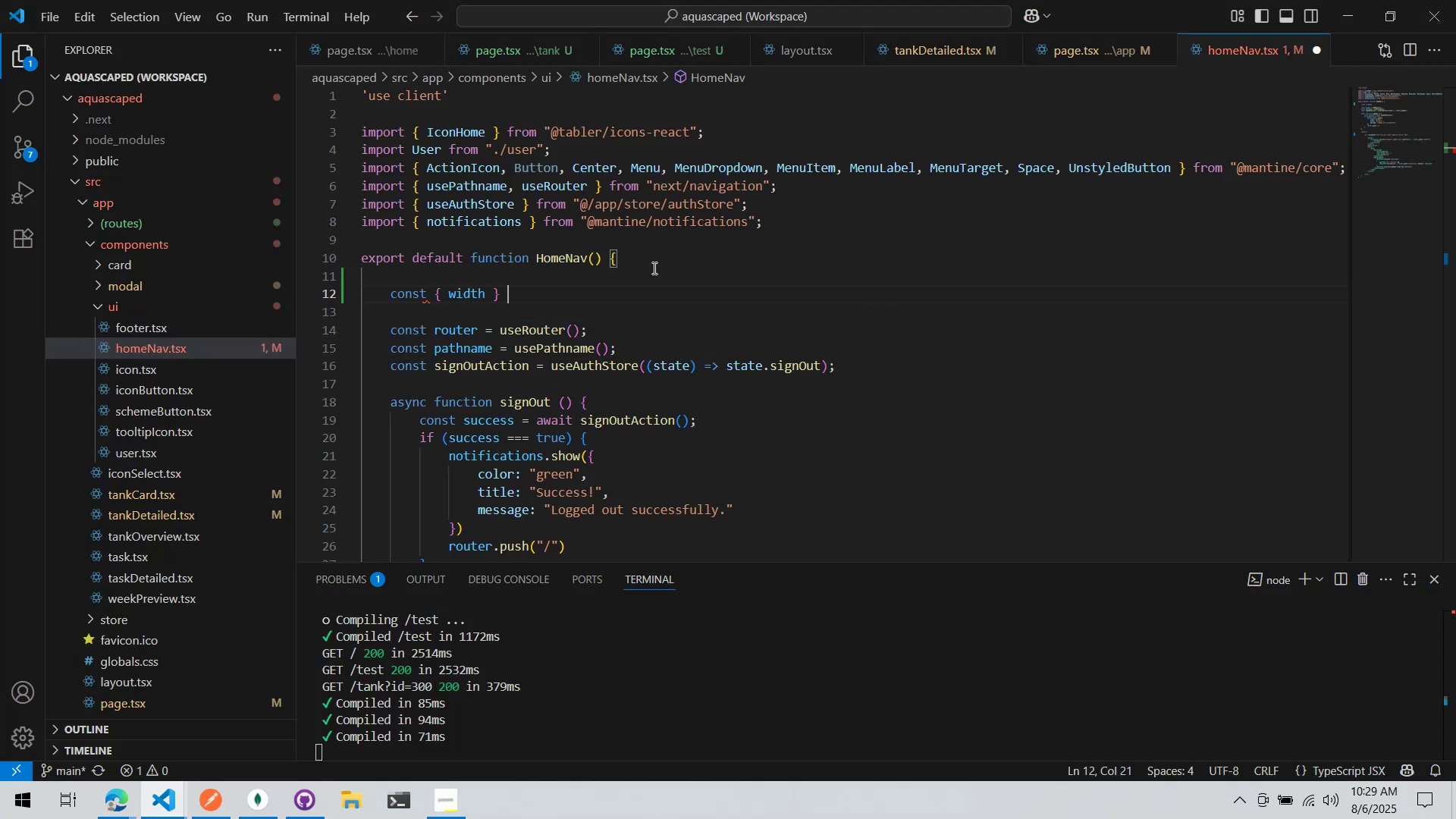 
key(Equal)
 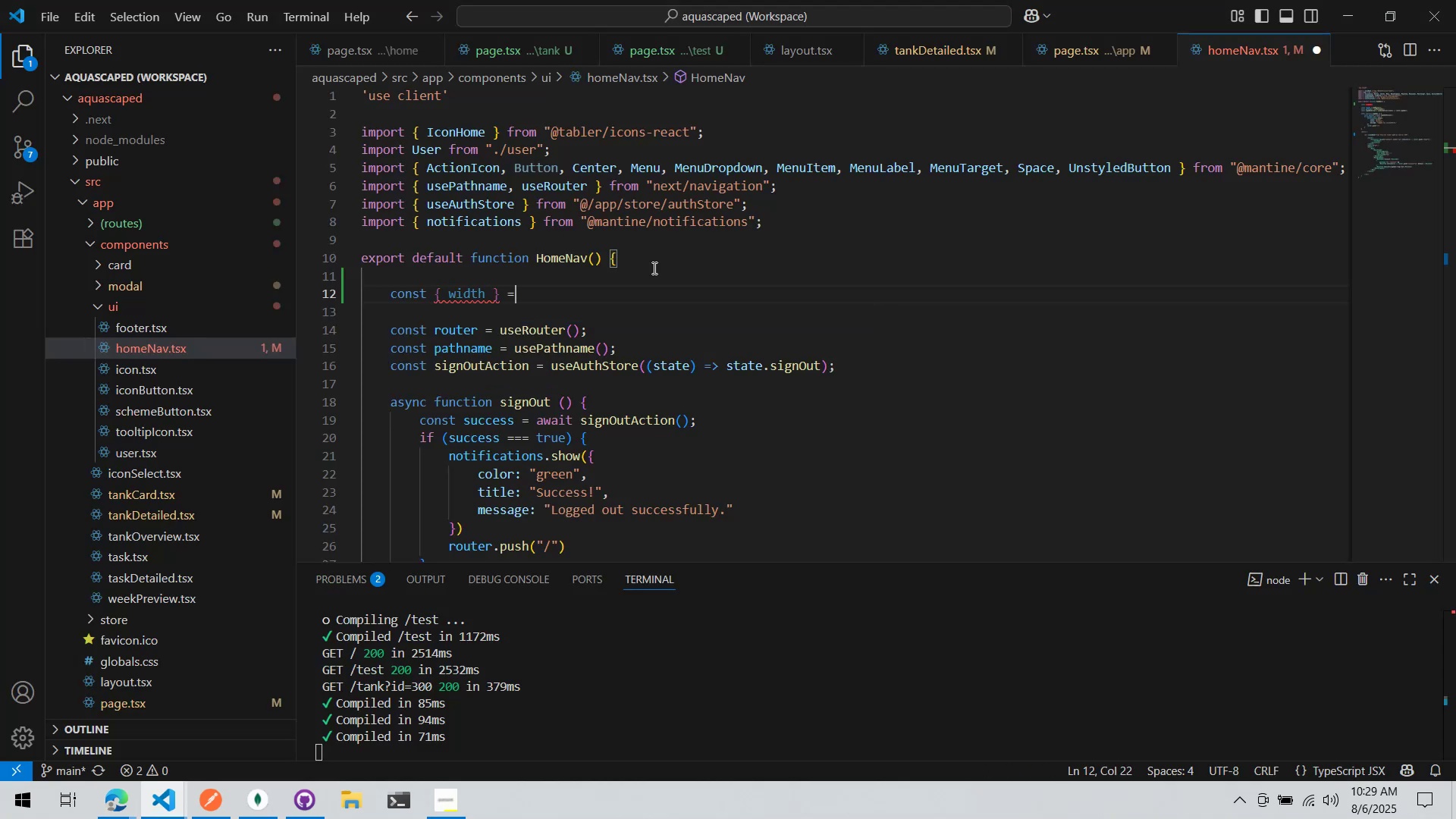 
key(Space)
 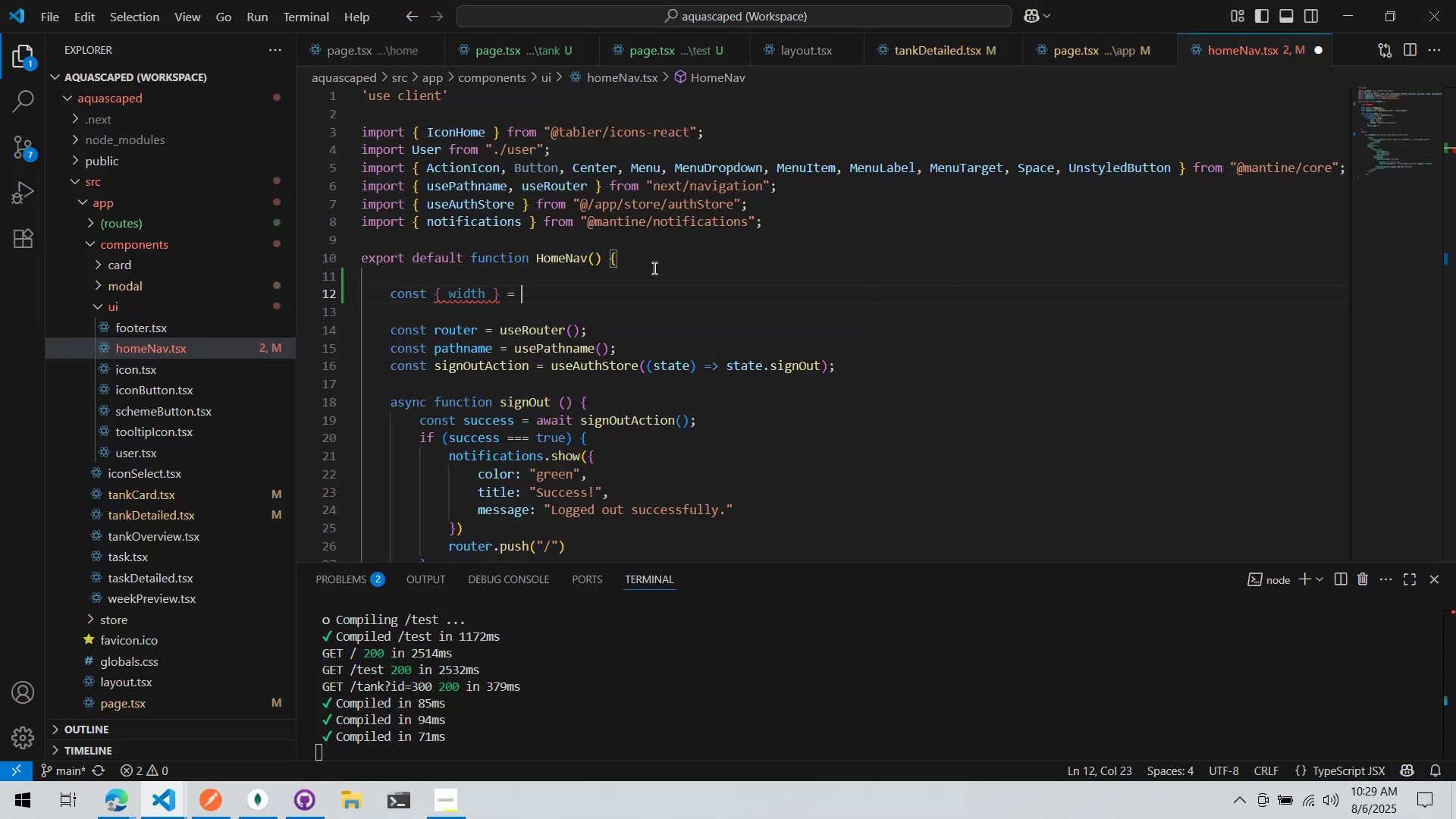 
key(Alt+AltLeft)
 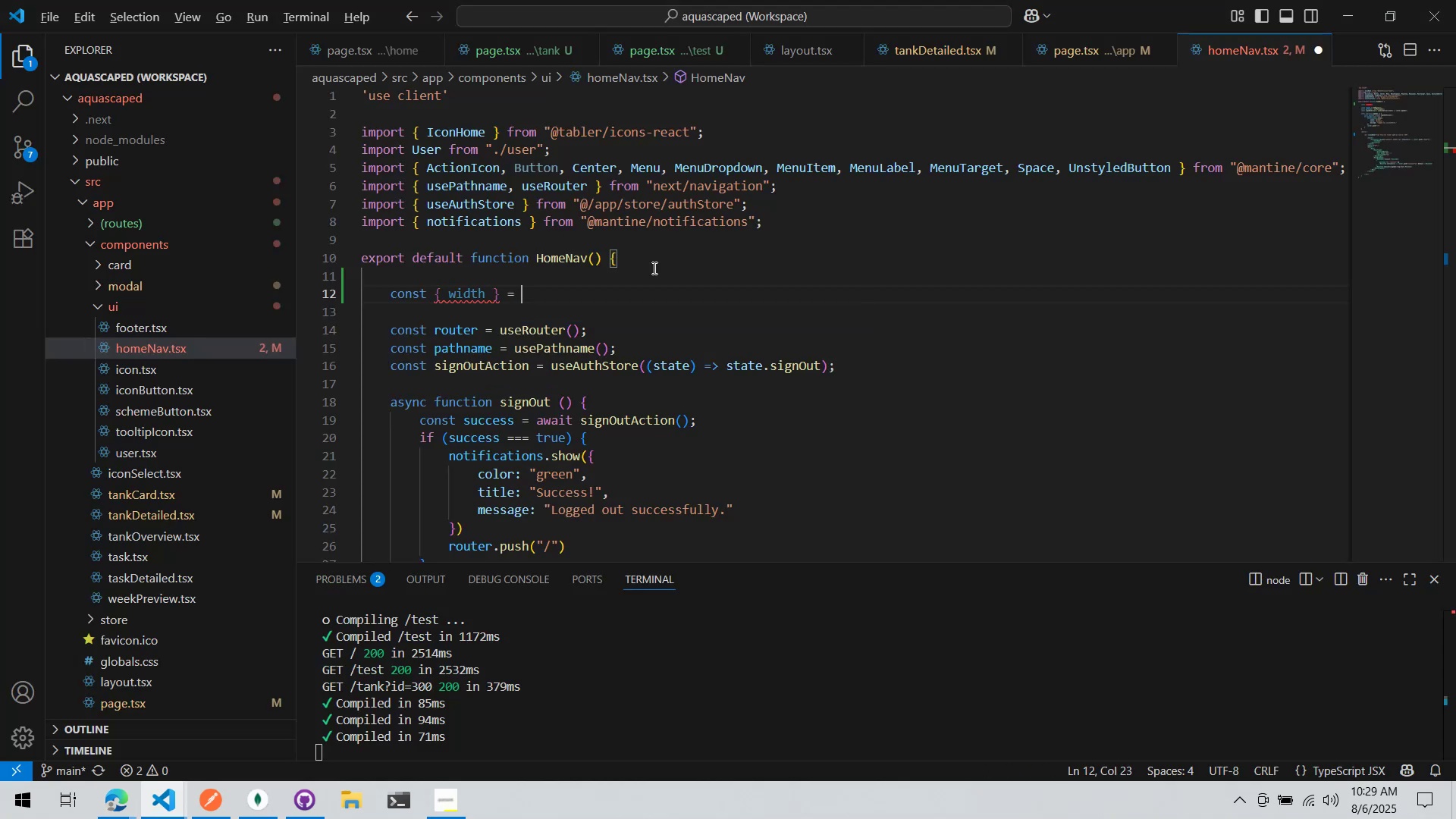 
key(Alt+Tab)
 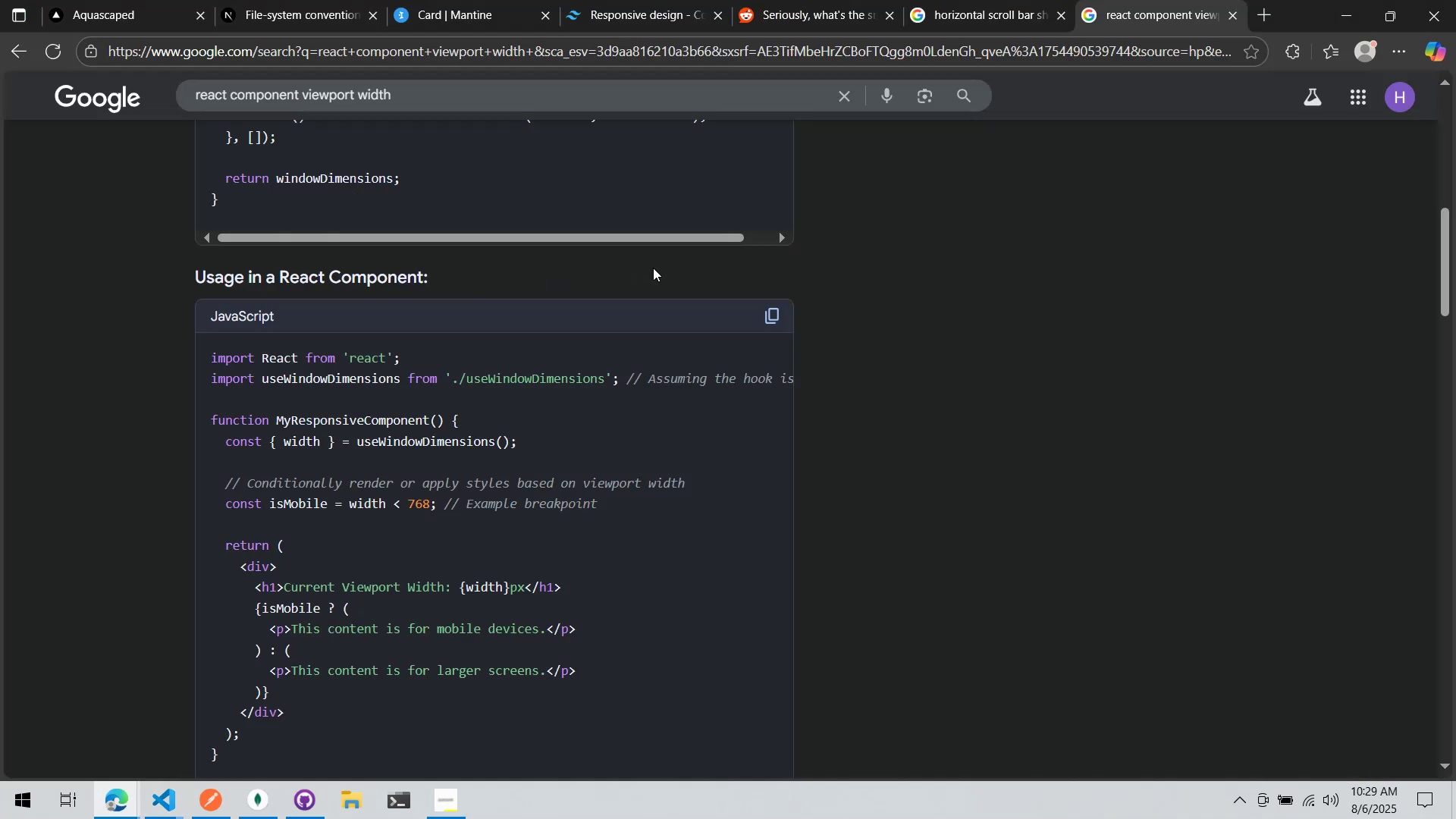 
key(Alt+AltLeft)
 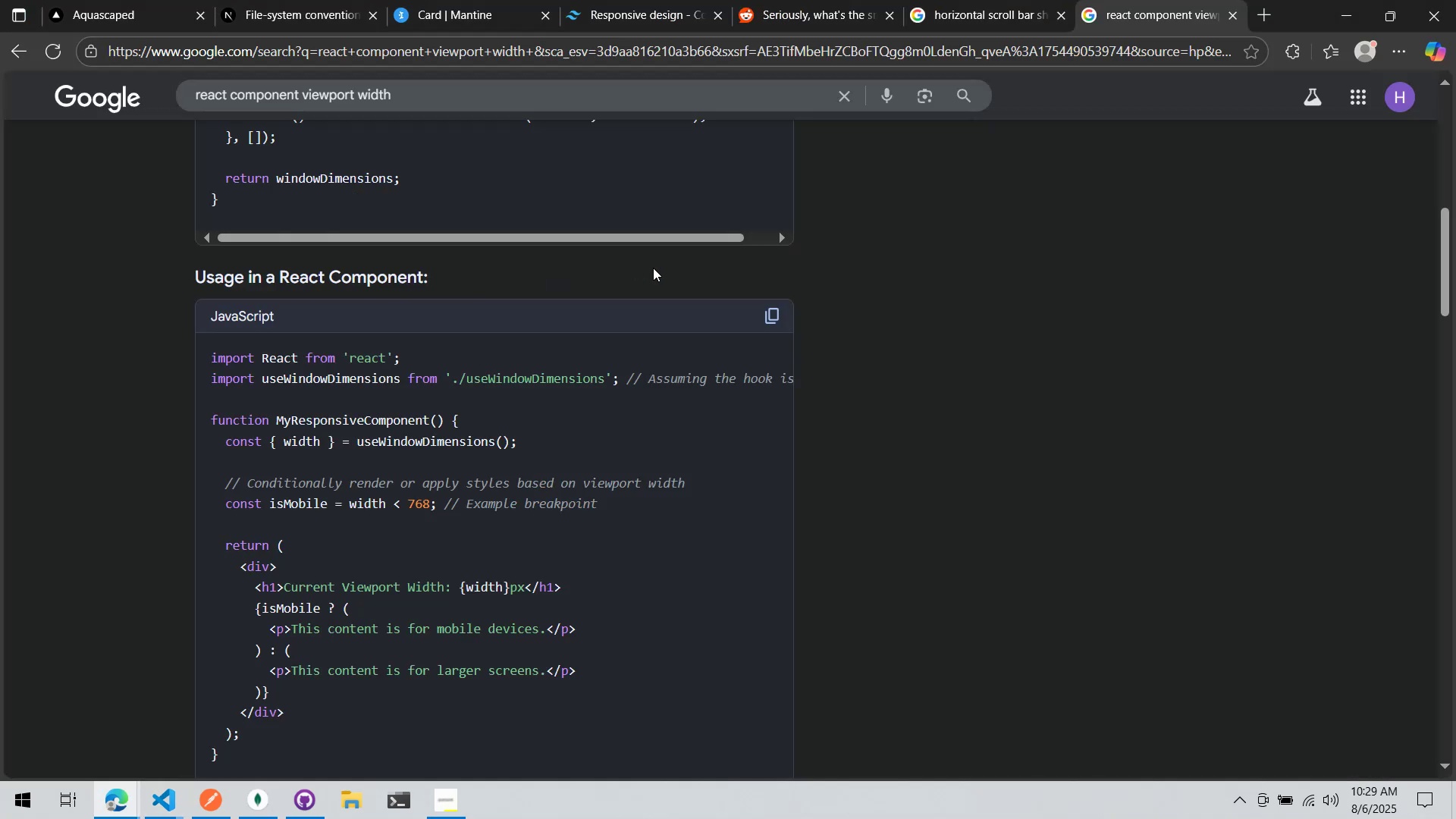 
key(Tab)
type(usein)
key(Backspace)
key(Backspace)
type(Window)
 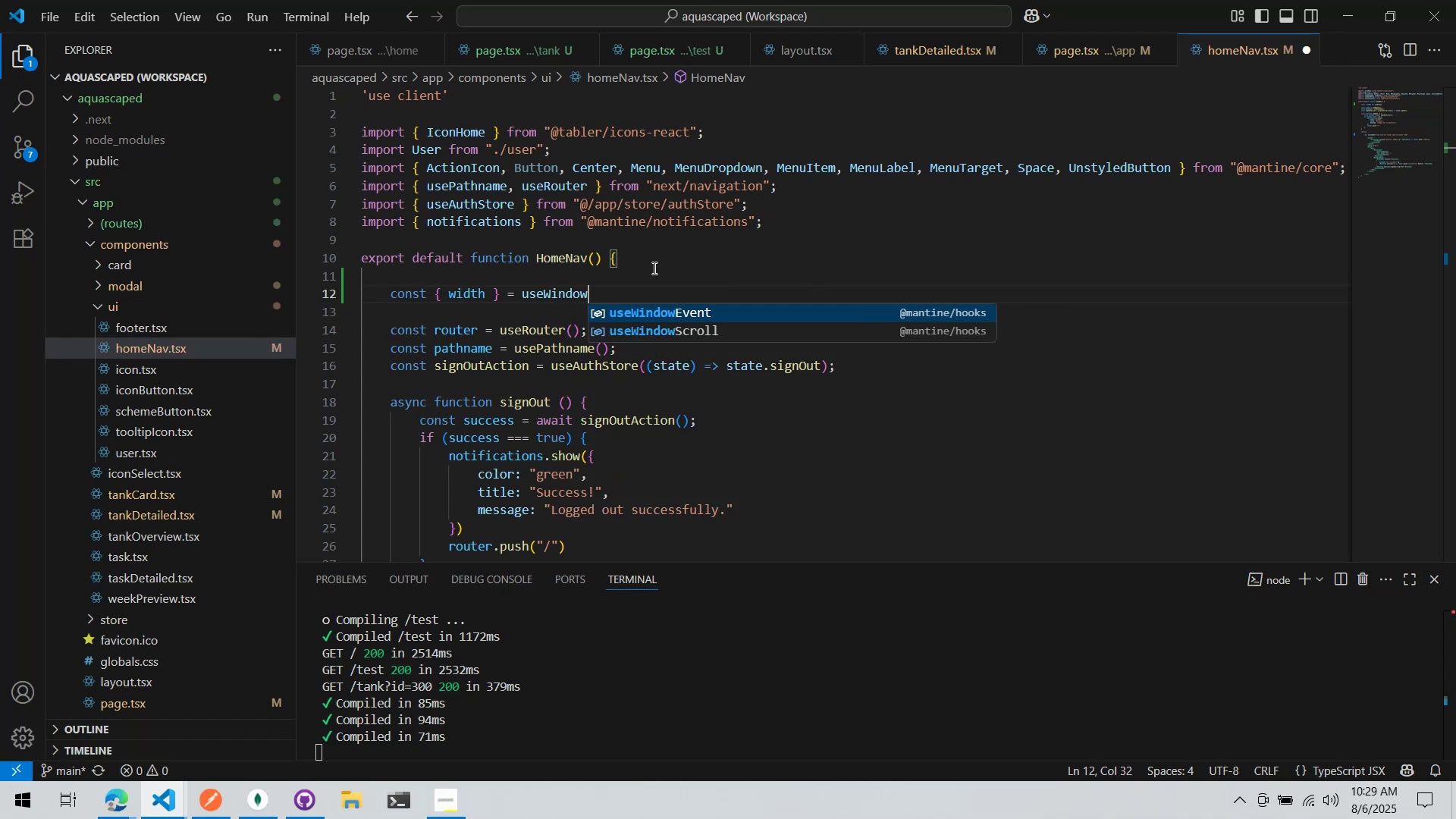 
key(Alt+AltLeft)
 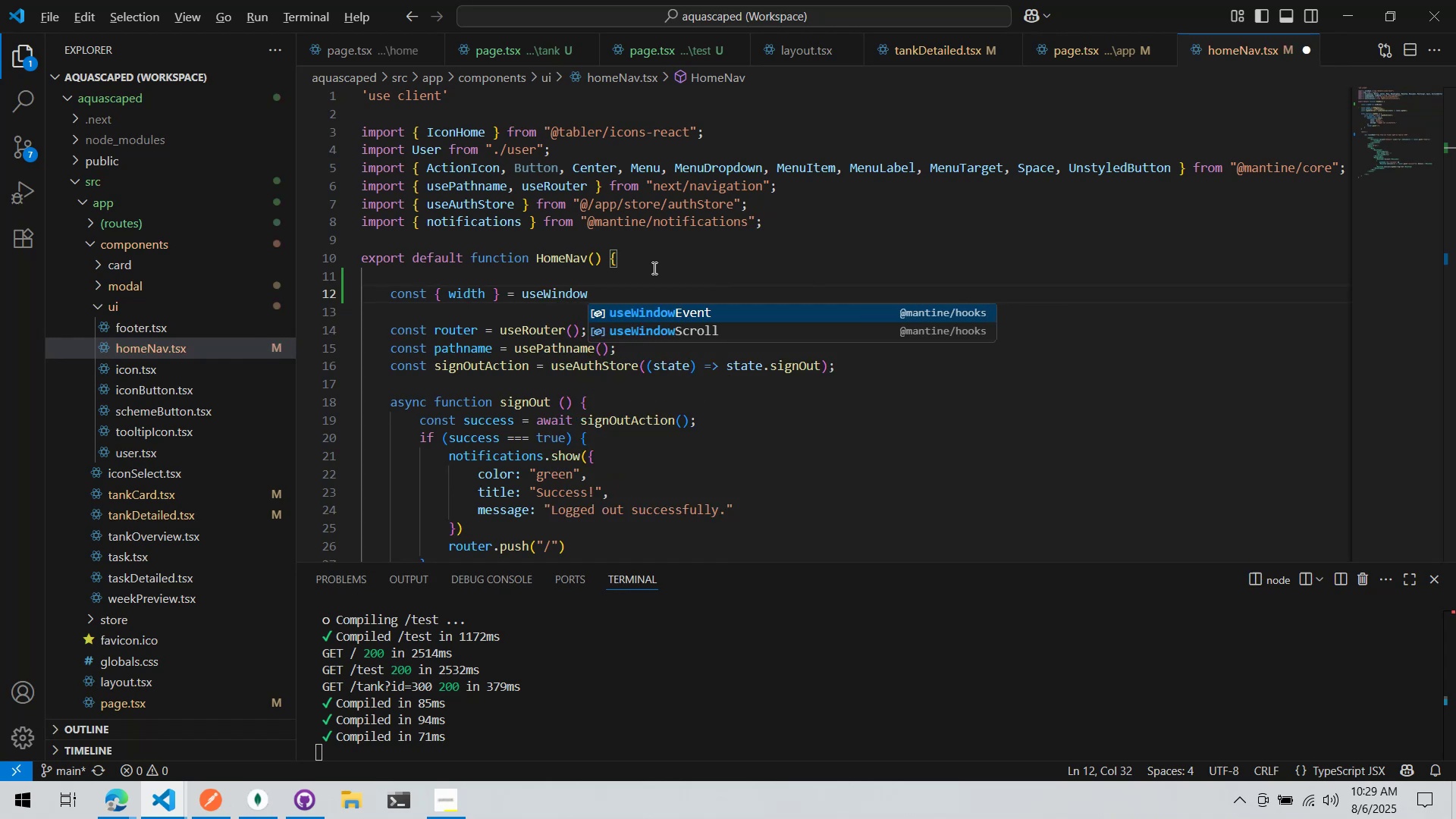 
key(Alt+Tab)
 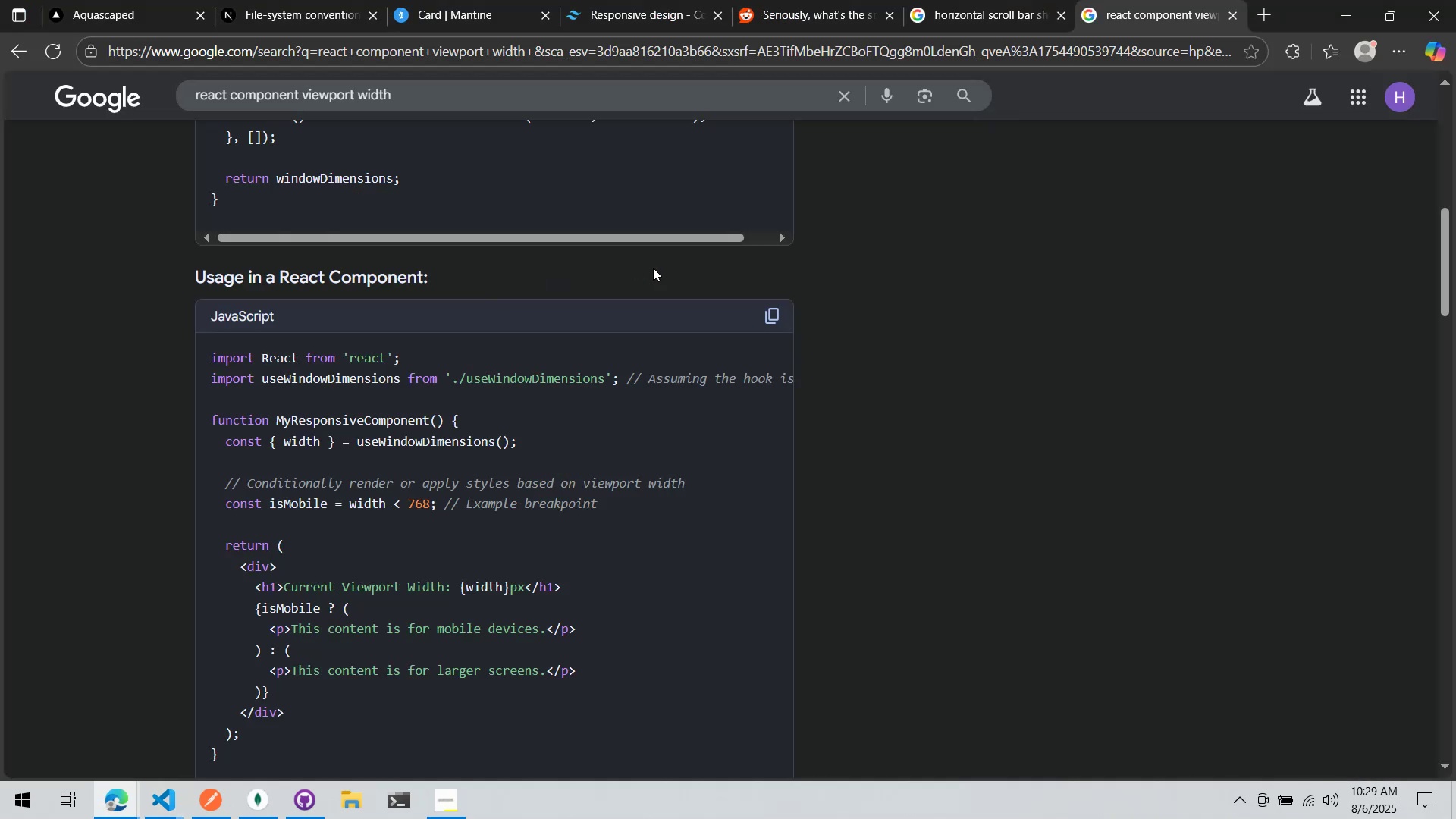 
key(Alt+AltLeft)
 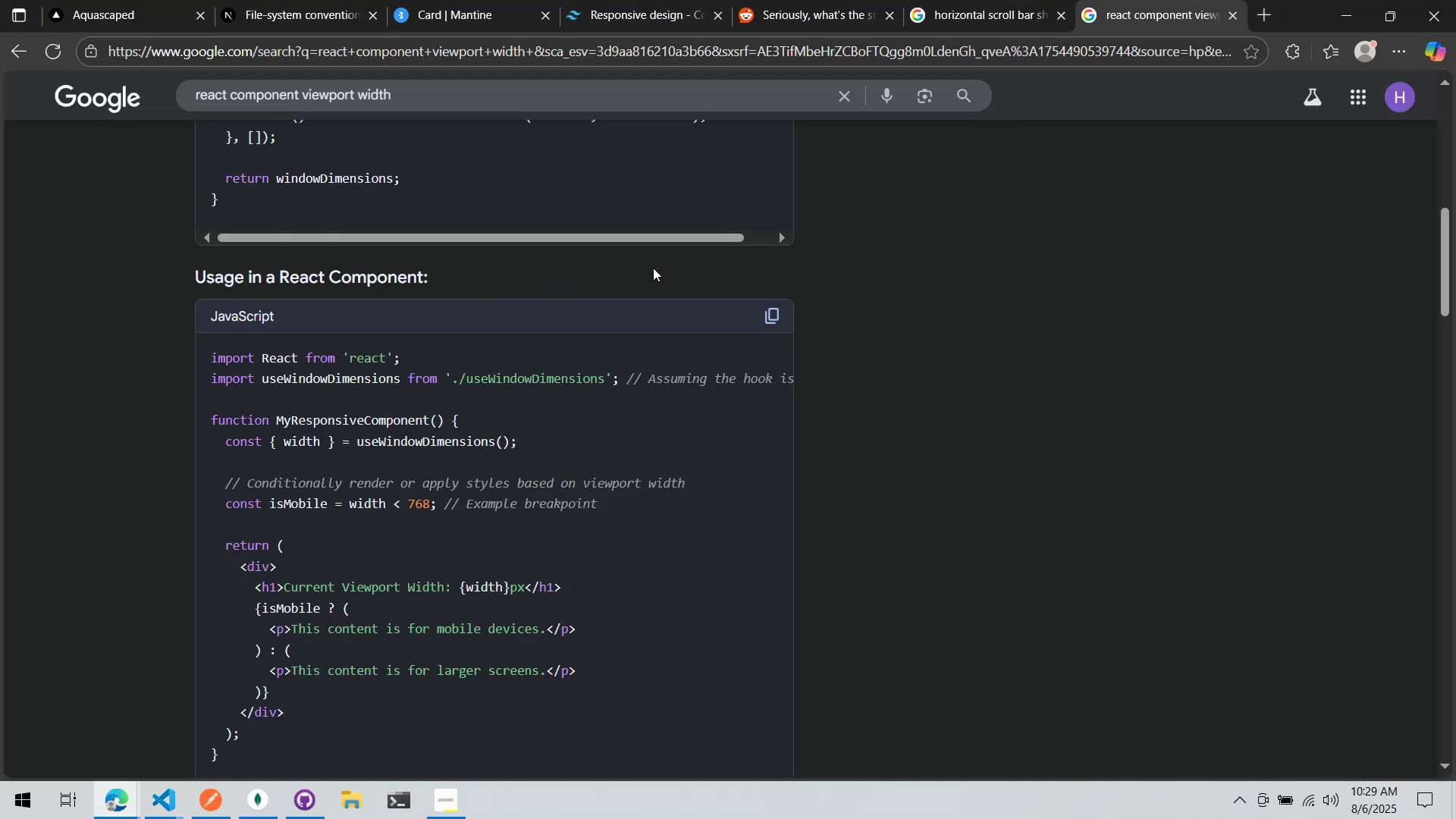 
key(Tab)
type(Dimeio)
key(Backspace)
key(Backspace)
key(Backspace)
type(ension)
 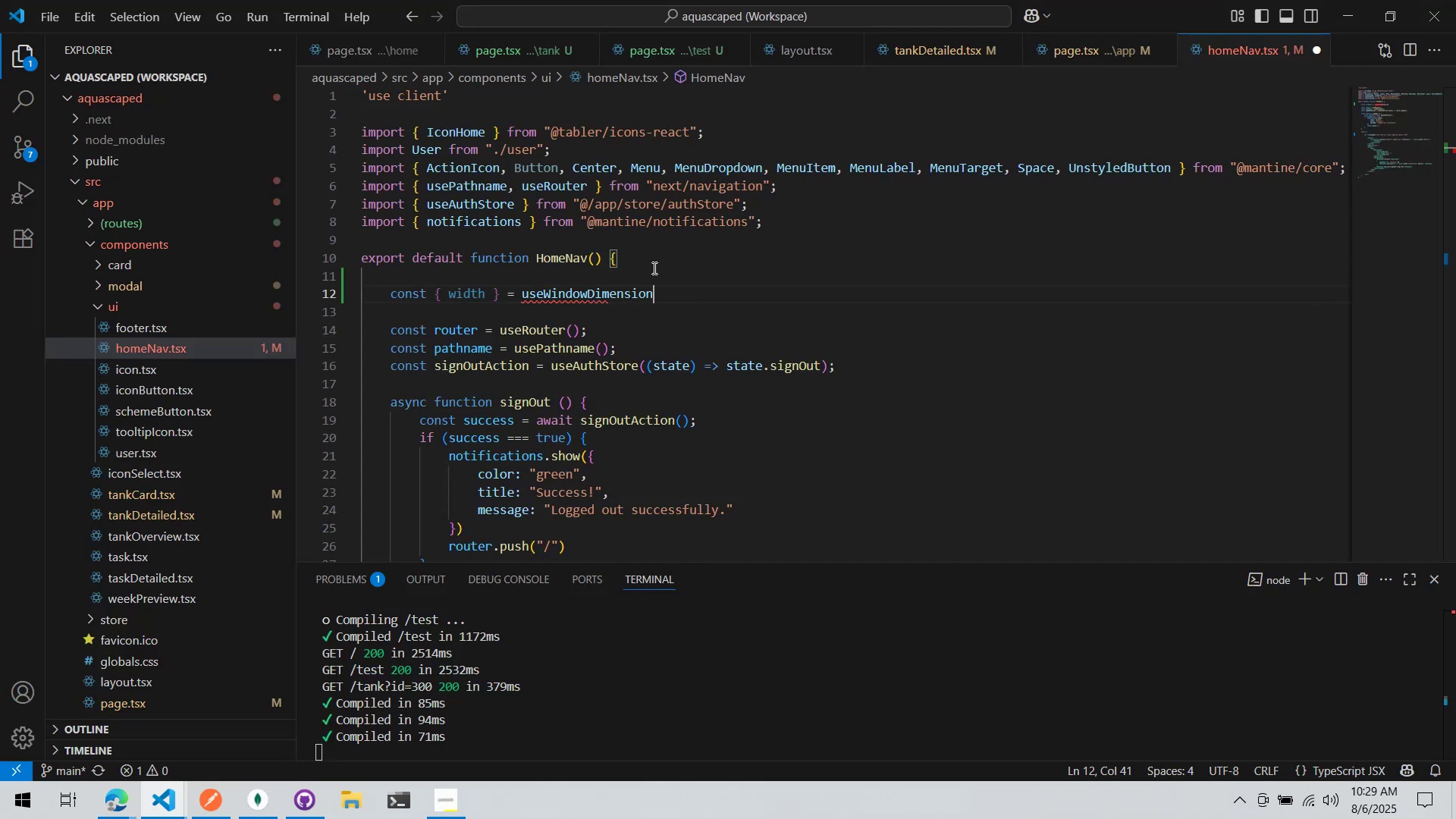 
 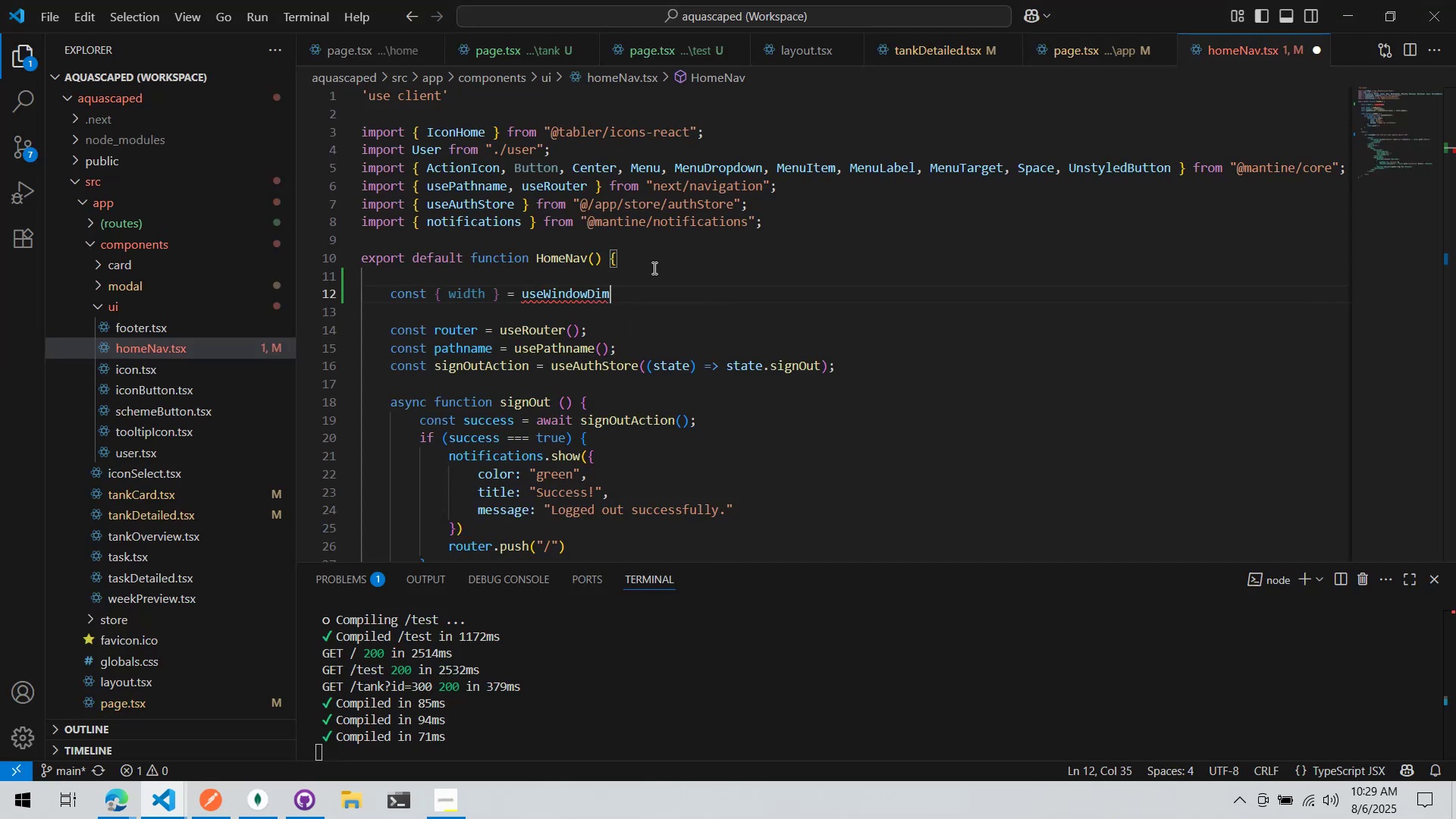 
hold_key(key=ShiftLeft, duration=0.42)
 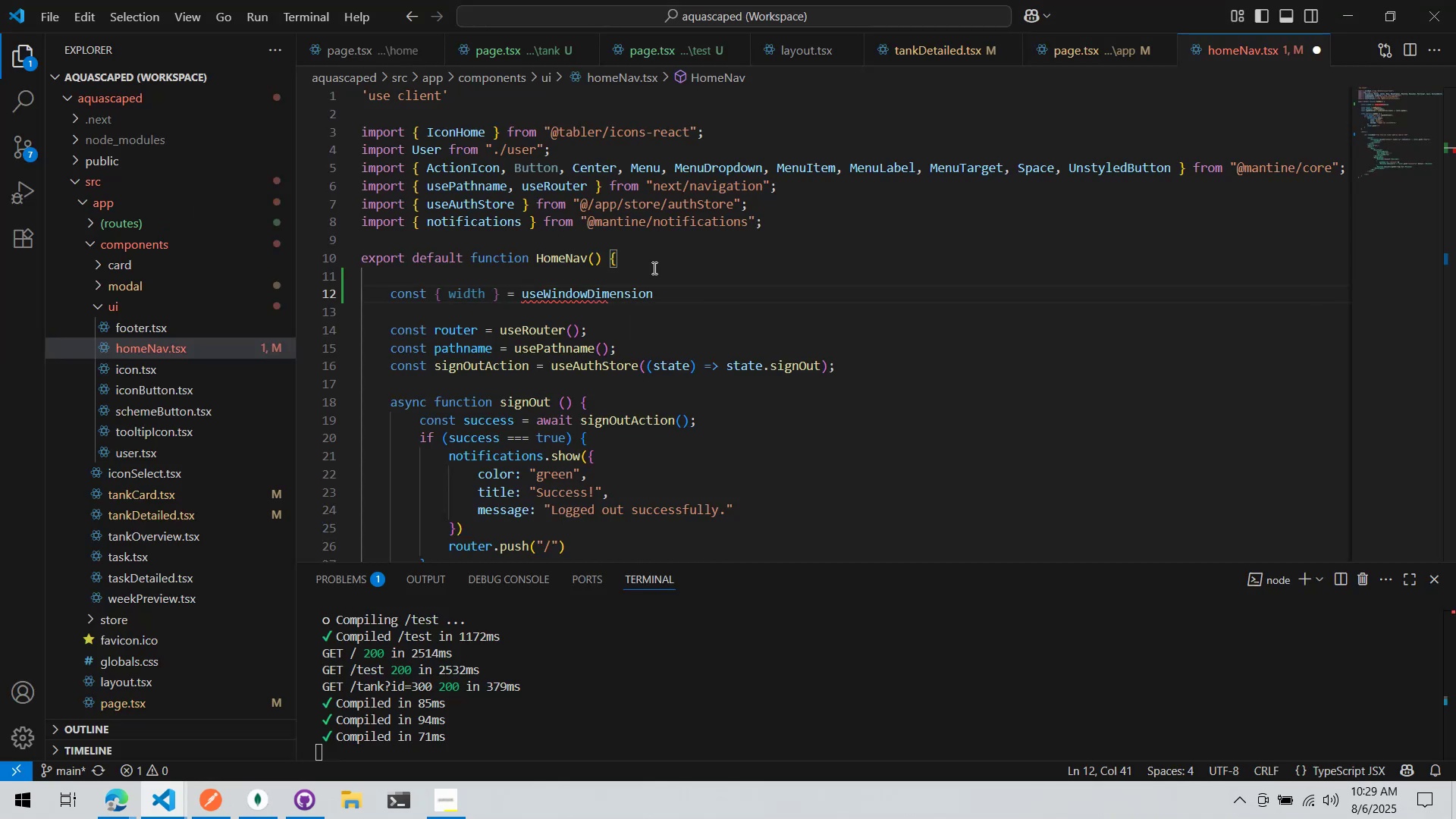 
key(Alt+AltLeft)
 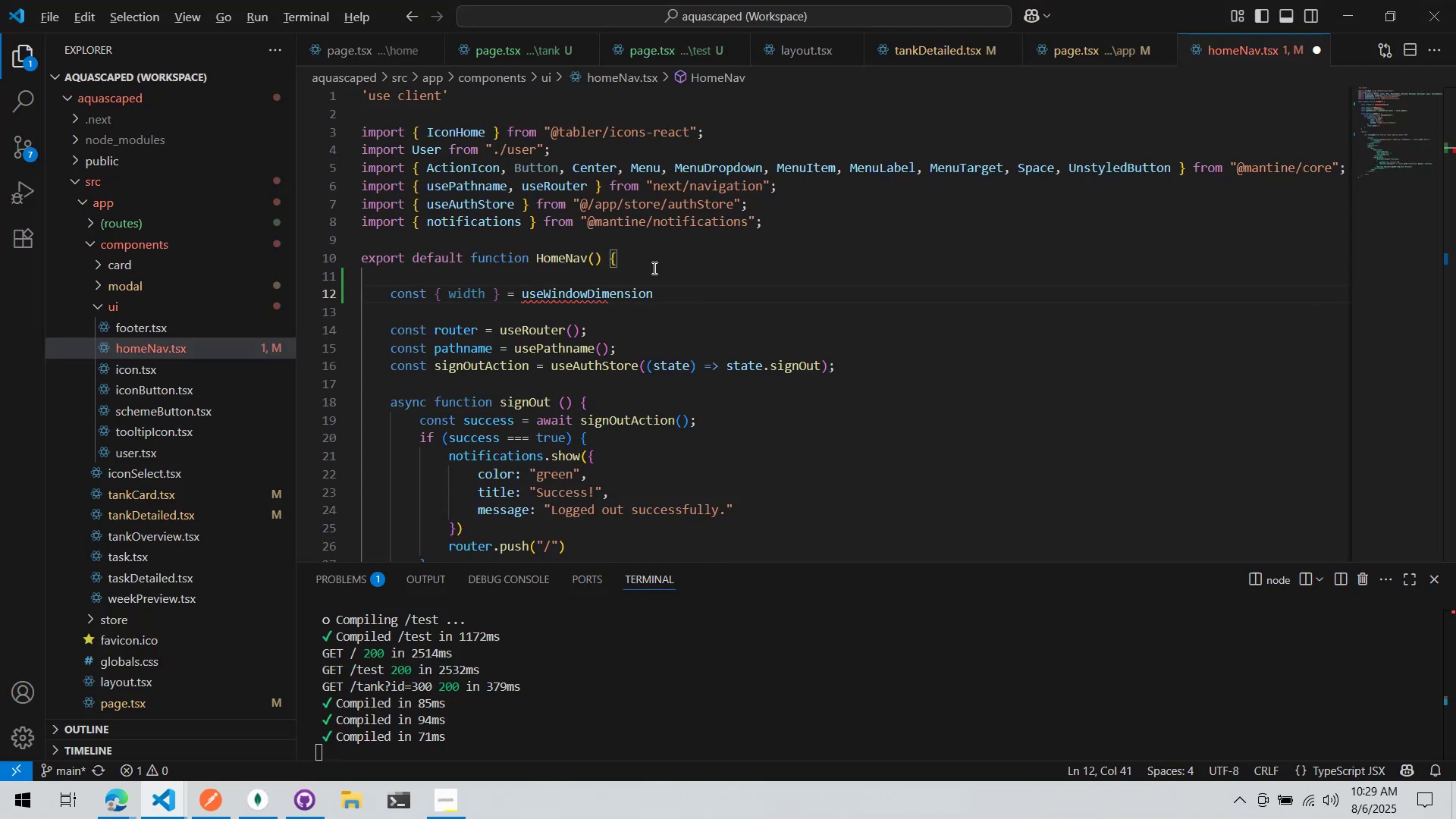 
key(Alt+Tab)
 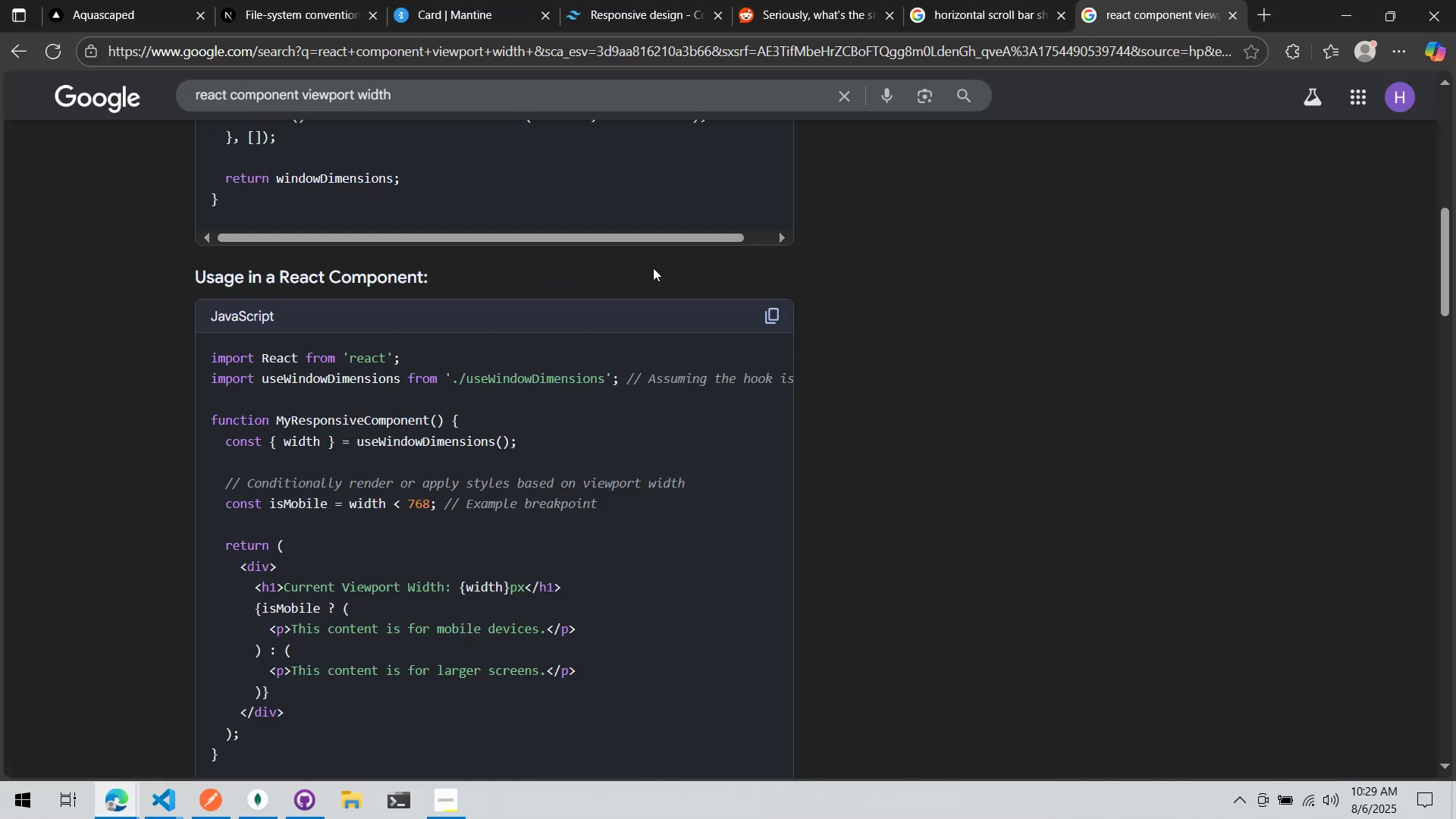 
key(Alt+AltLeft)
 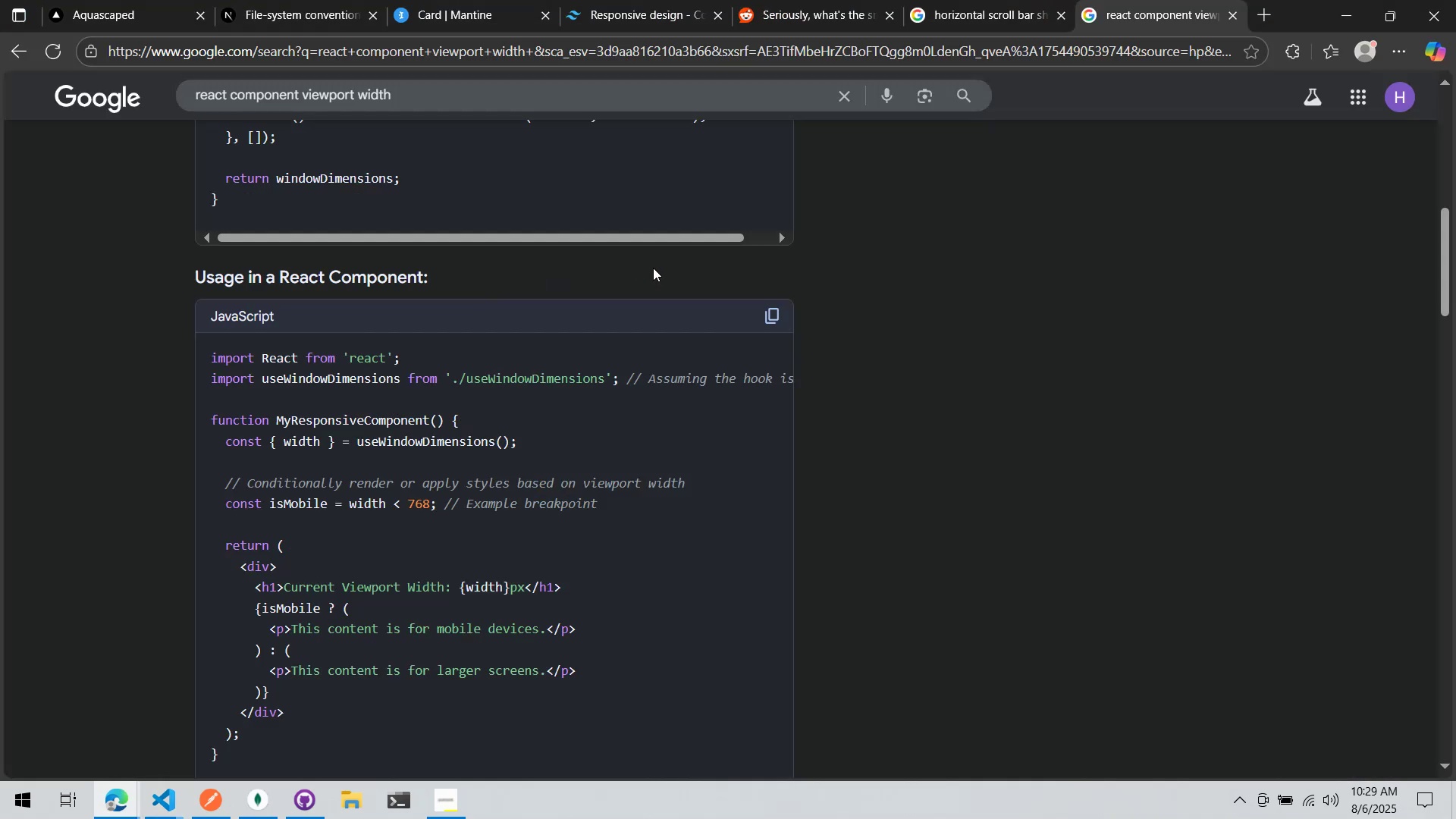 
key(Tab)
type(();)
 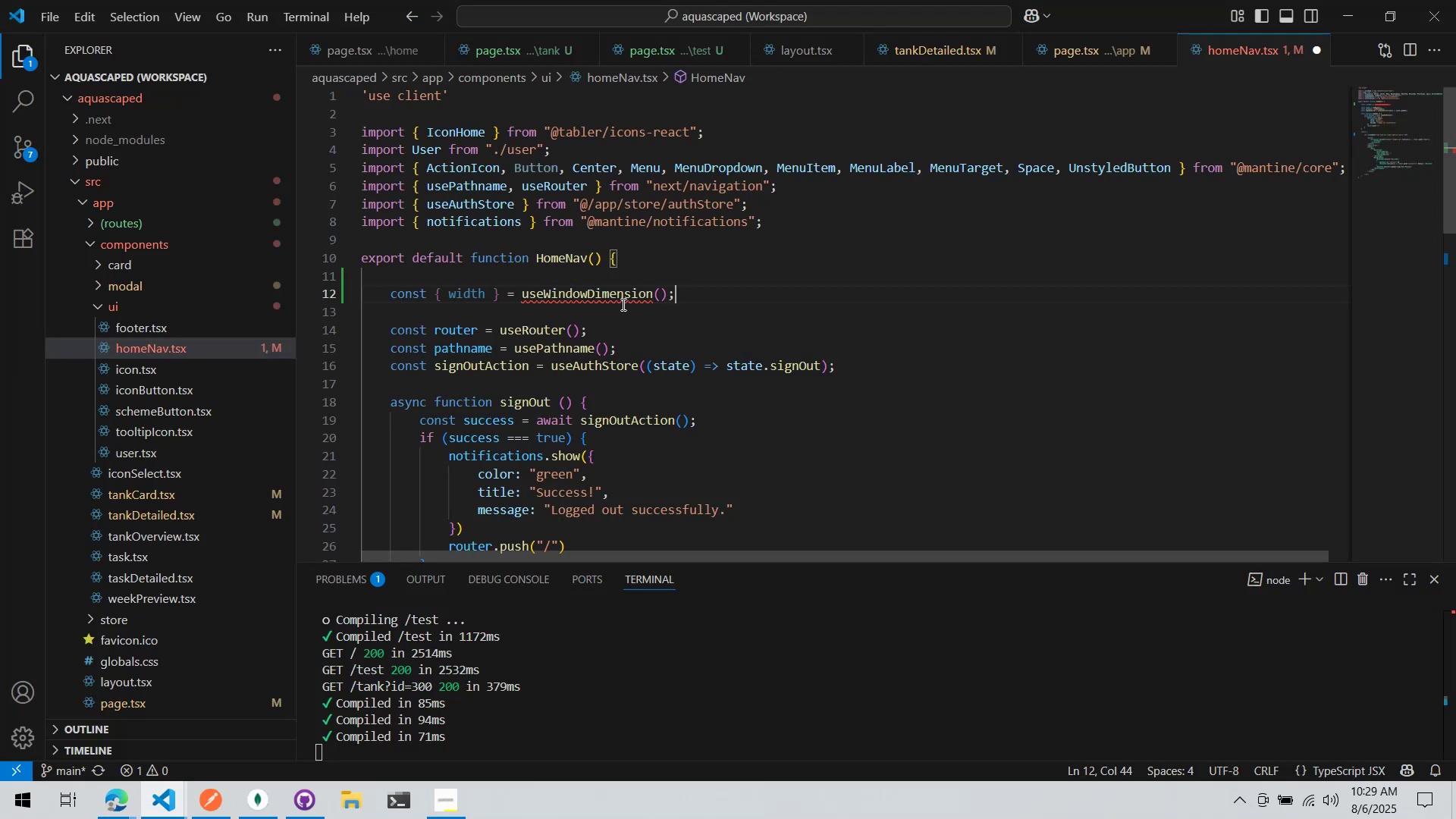 
left_click([624, 301])
 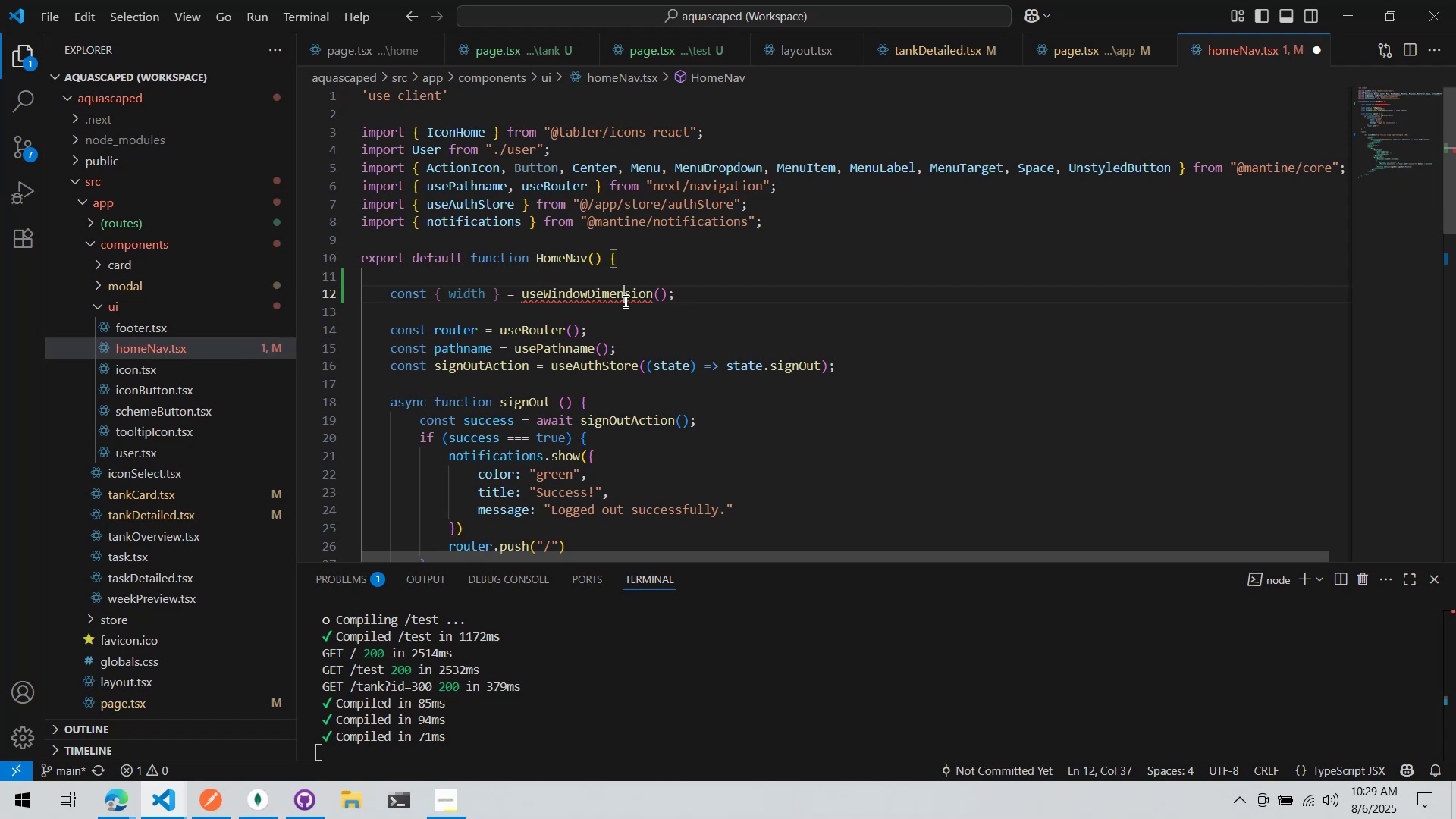 
key(Control+Period)
 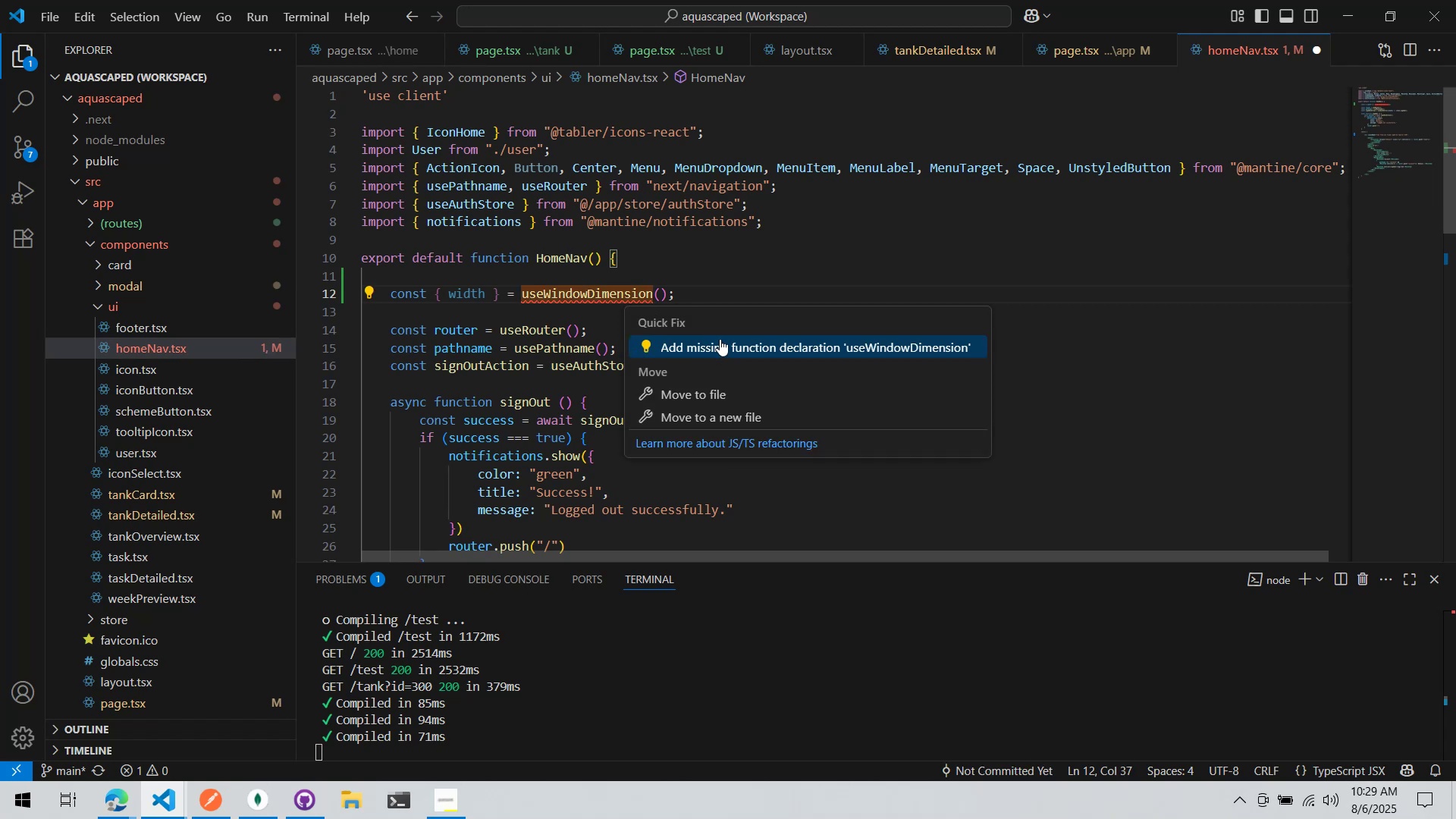 
left_click([738, 277])
 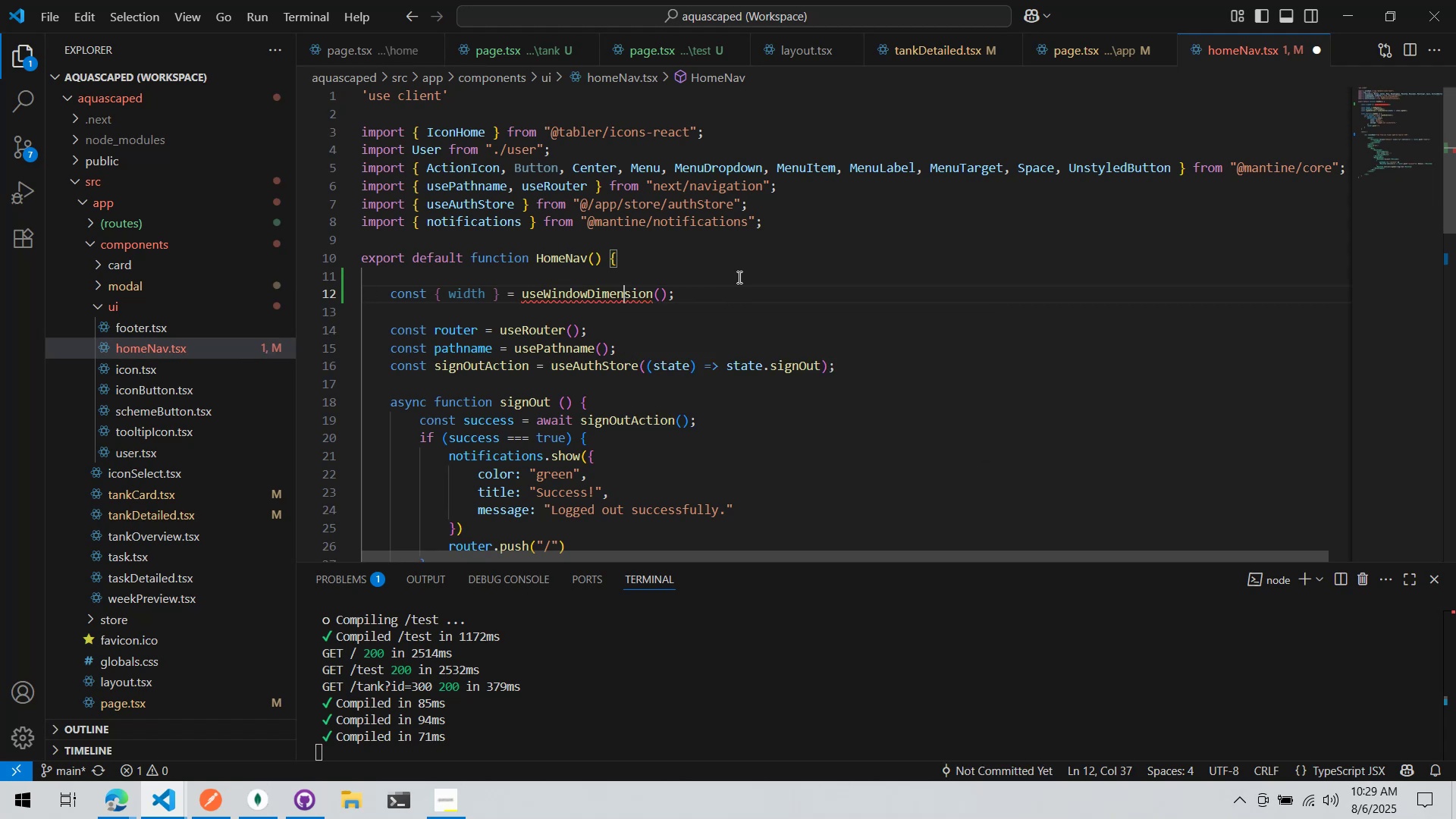 
key(Alt+AltLeft)
 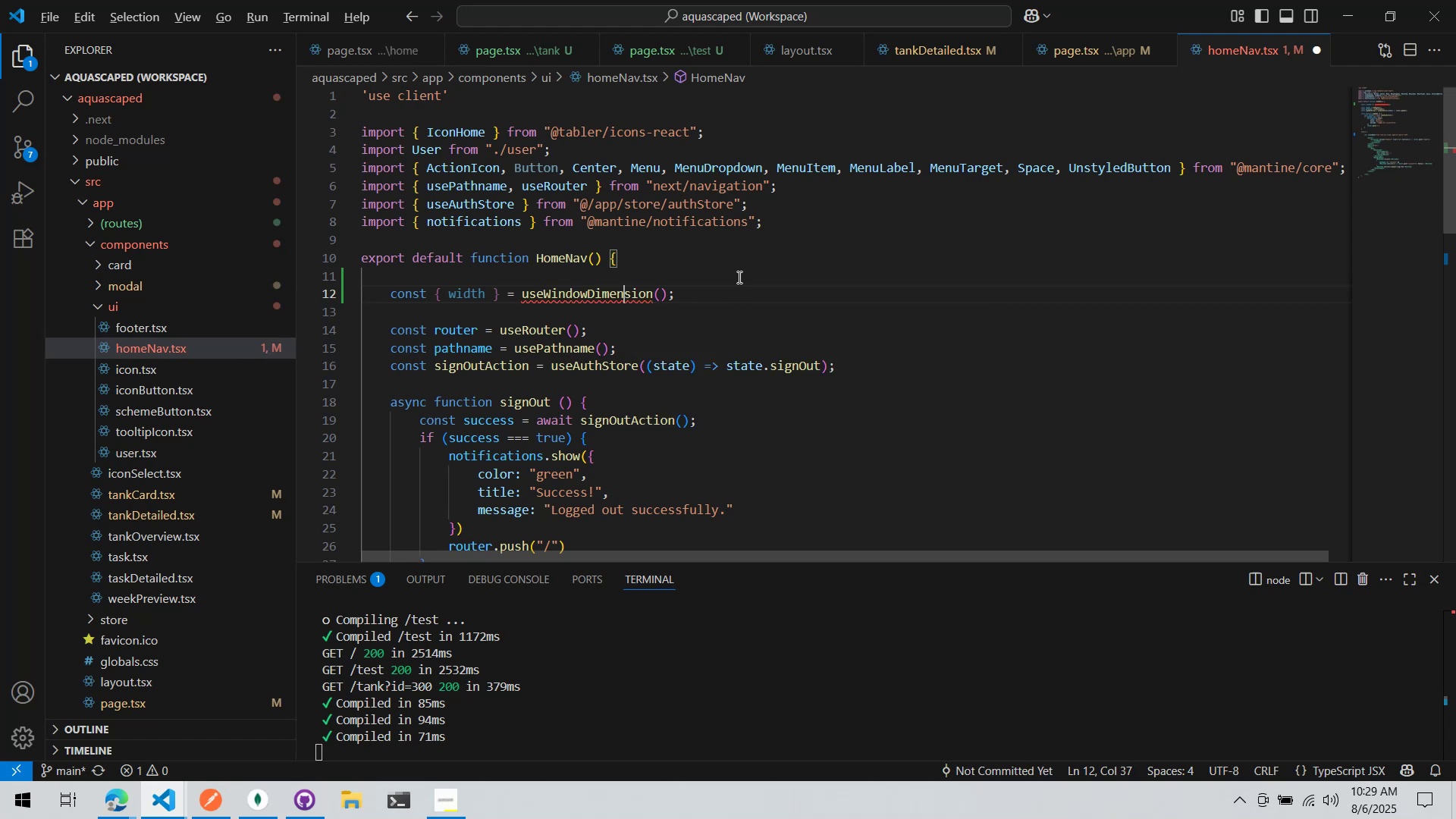 
key(Alt+Tab)
 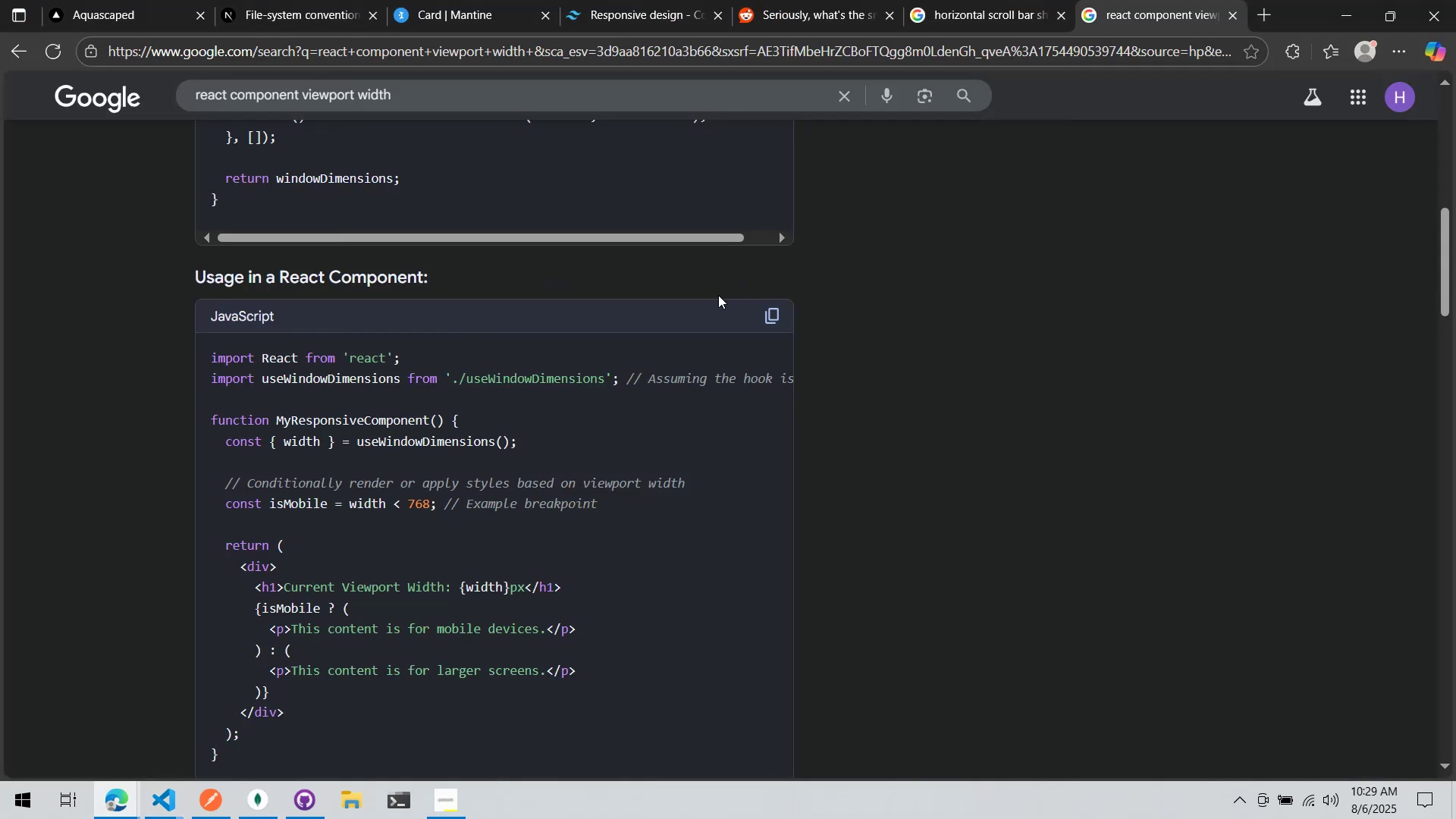 
scroll: coordinate [434, 322], scroll_direction: down, amount: 16.0
 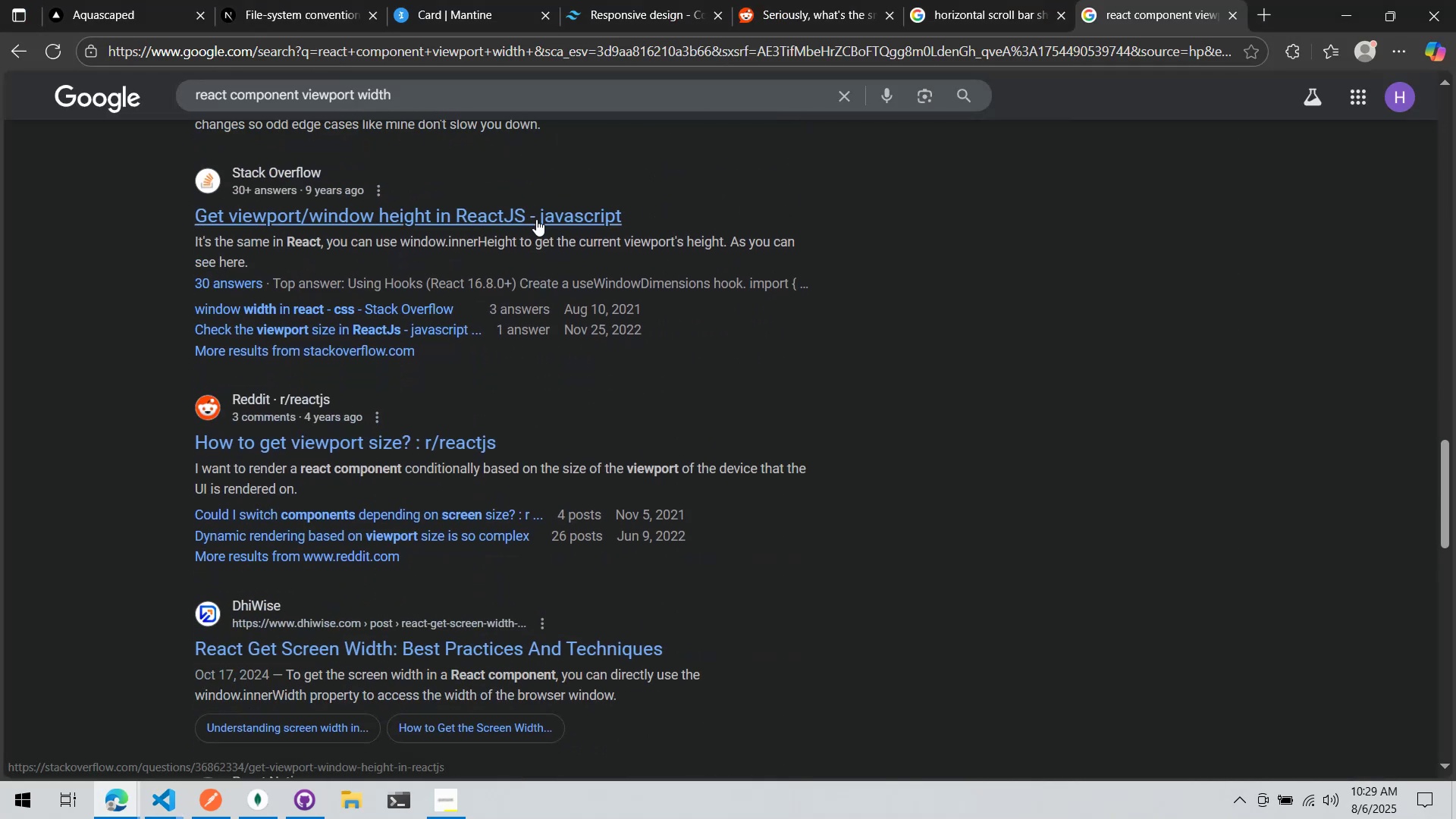 
scroll: coordinate [541, 217], scroll_direction: up, amount: 2.0
 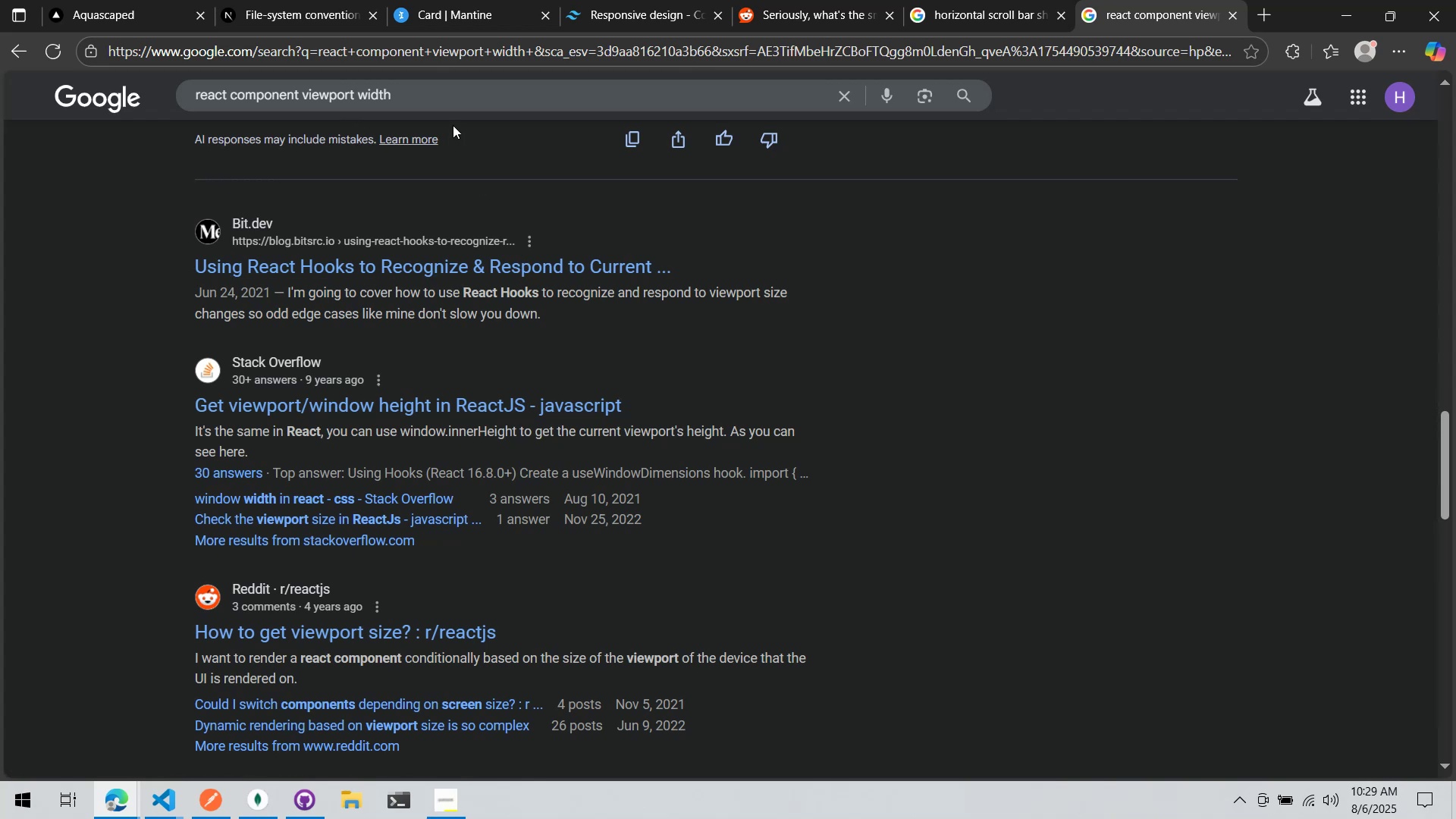 
scroll: coordinate [438, 168], scroll_direction: down, amount: 4.0
 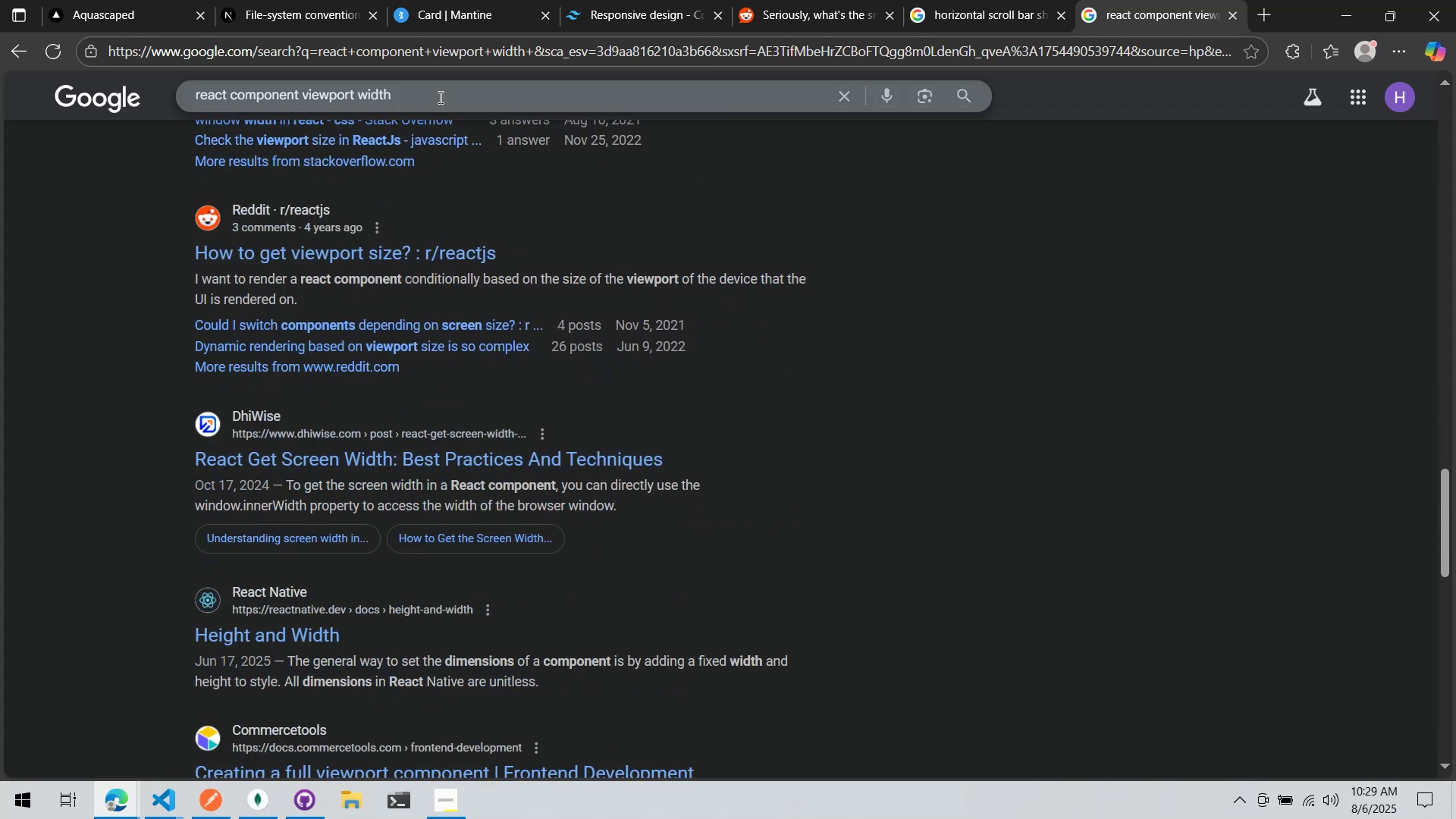 
double_click([439, 97])
 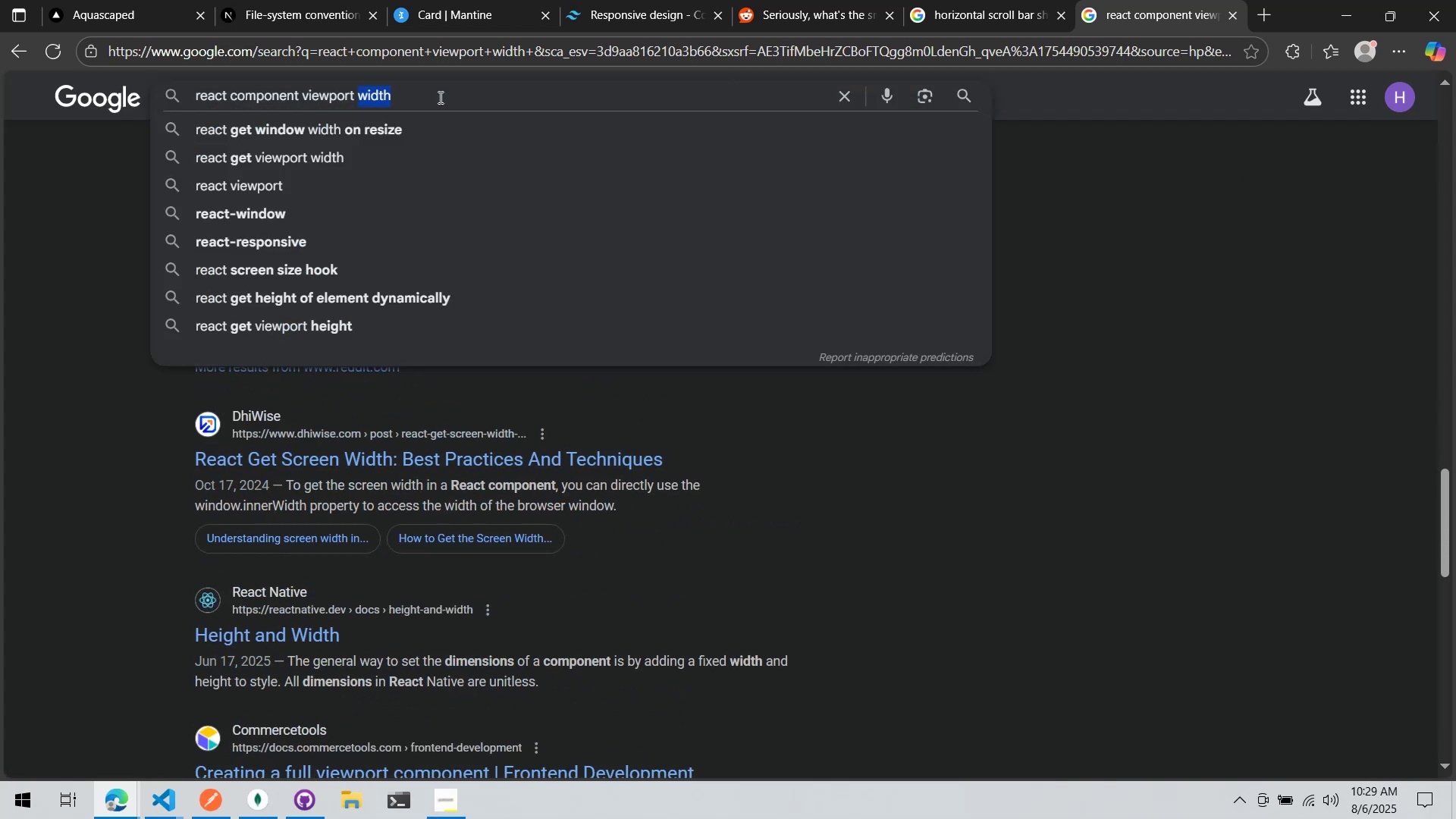 
triple_click([439, 97])
 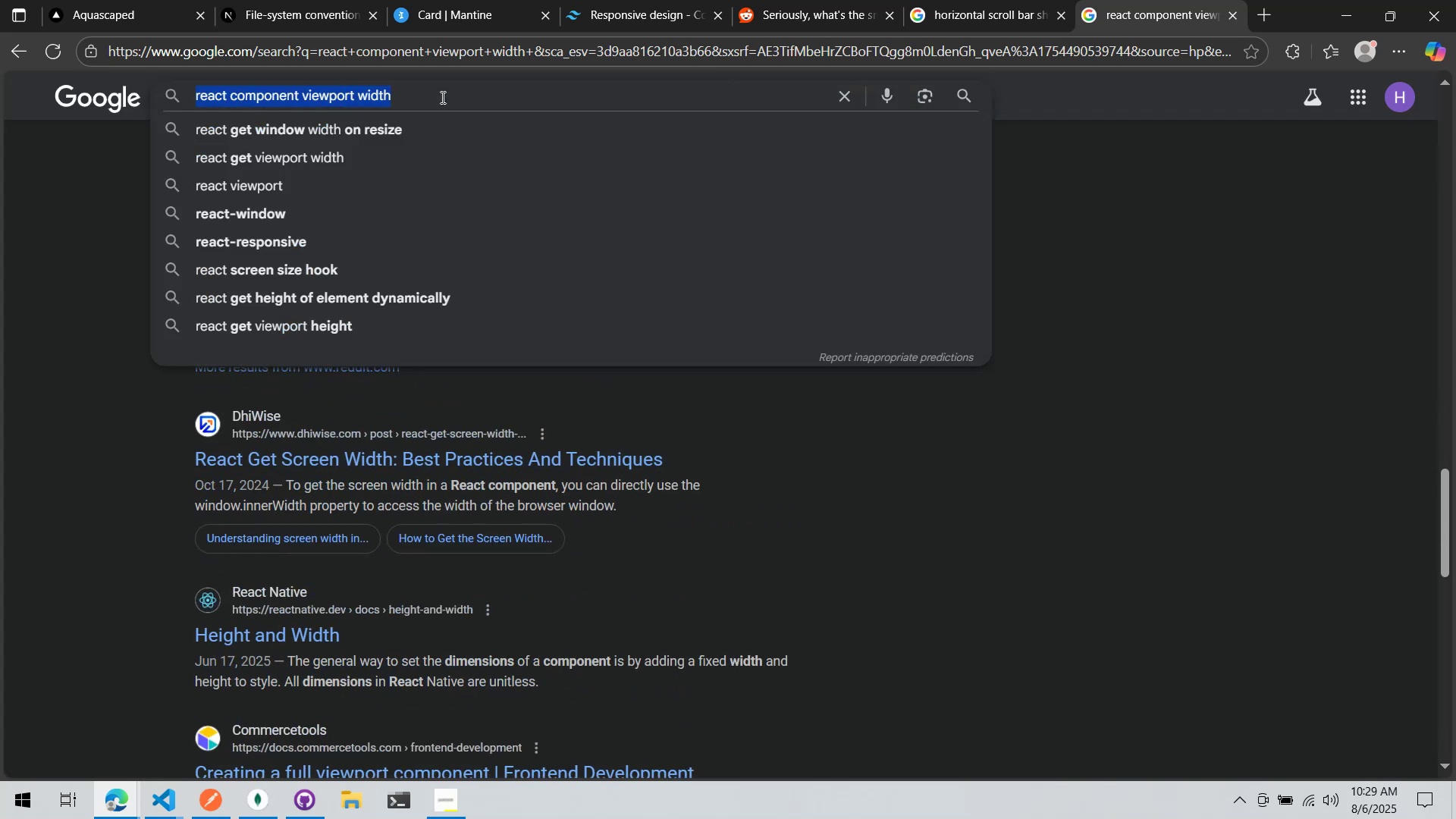 
type(e)
key(Backspace)
key(Backspace)
key(Backspace)
type(next js s)
key(Backspace)
type(usewindowsize)
 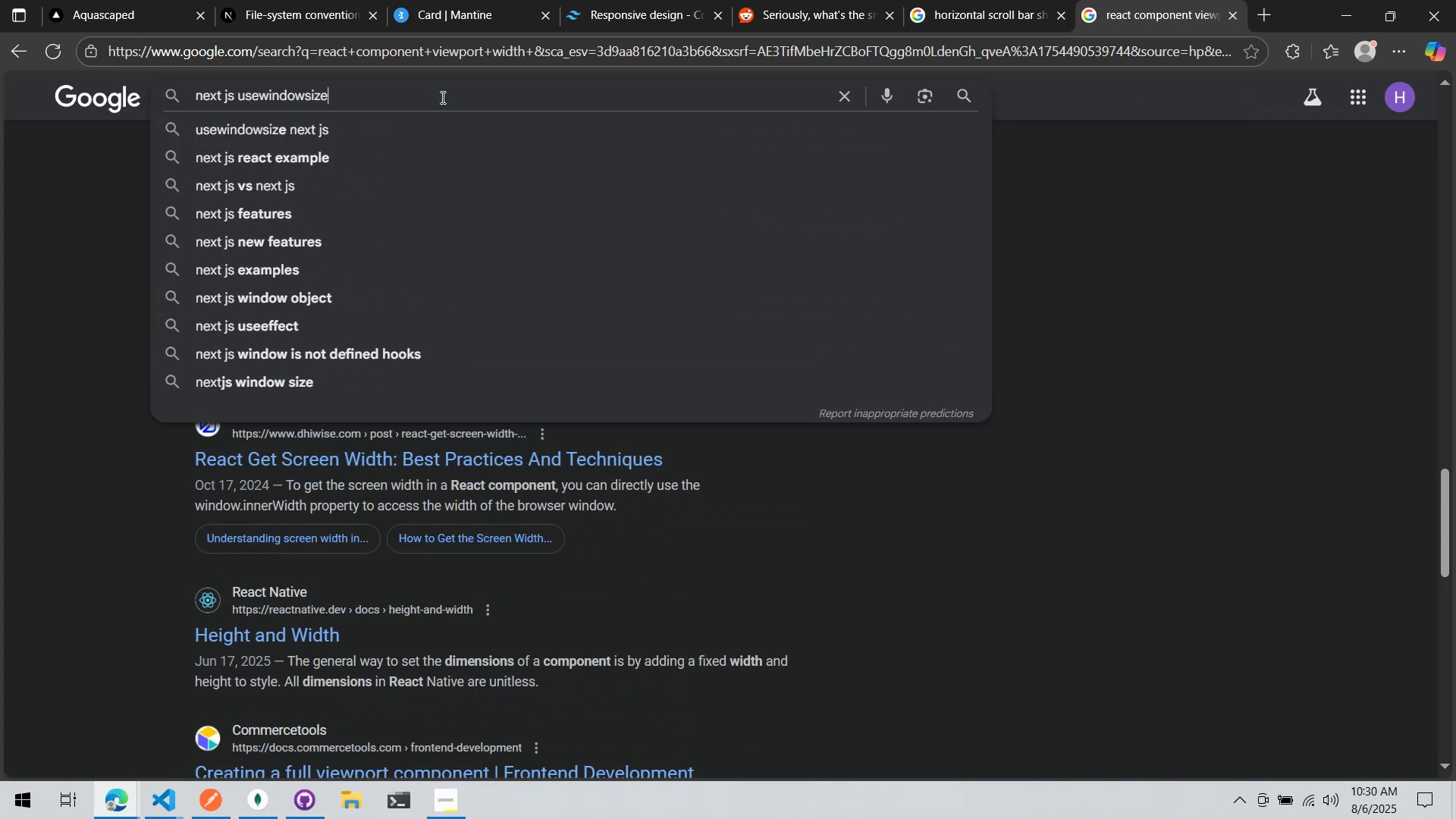 
key(Enter)
 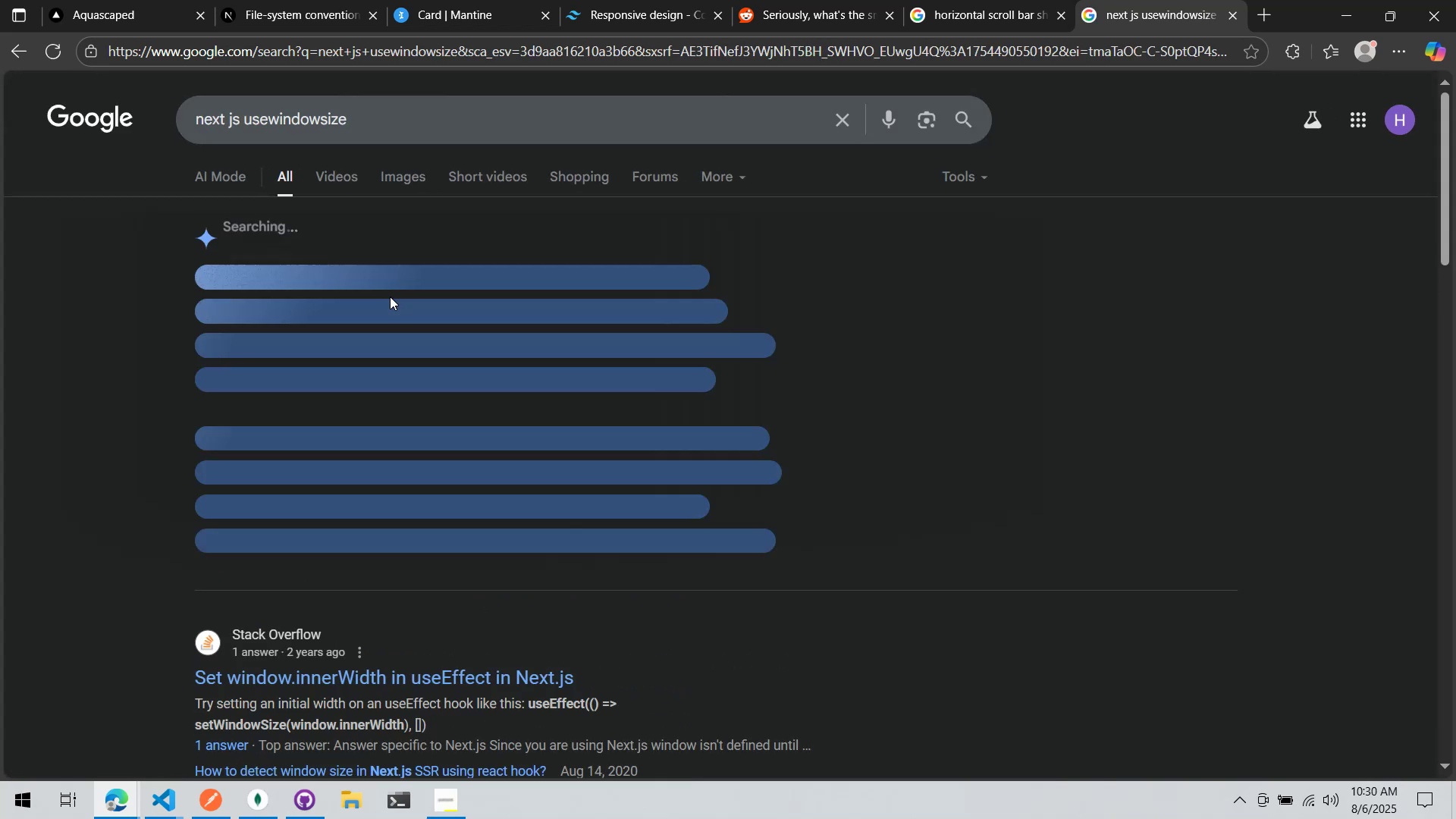 
scroll: coordinate [390, 293], scroll_direction: down, amount: 1.0
 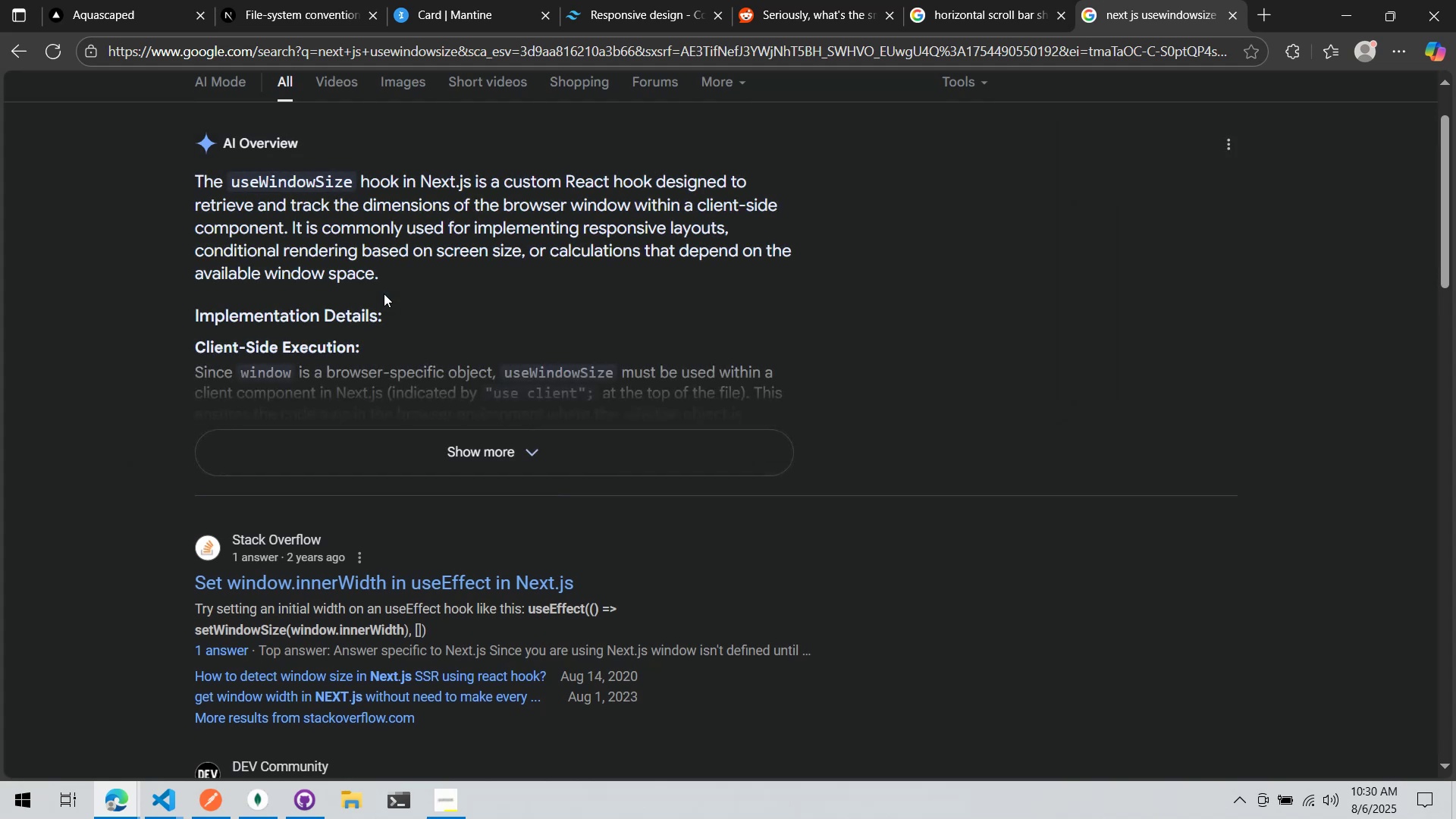 
wait(5.5)
 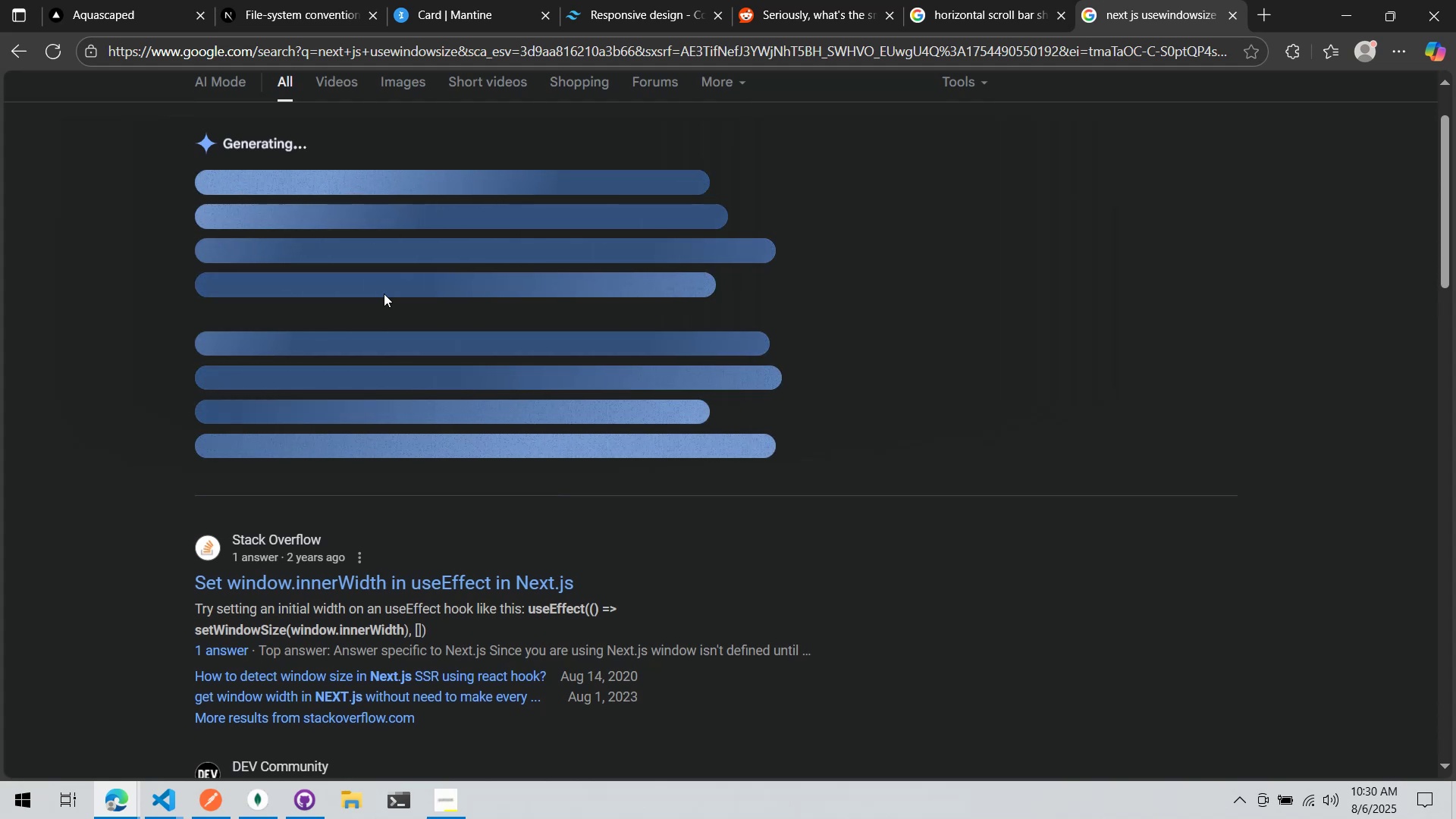 
scroll: coordinate [379, 268], scroll_direction: up, amount: 1.0
 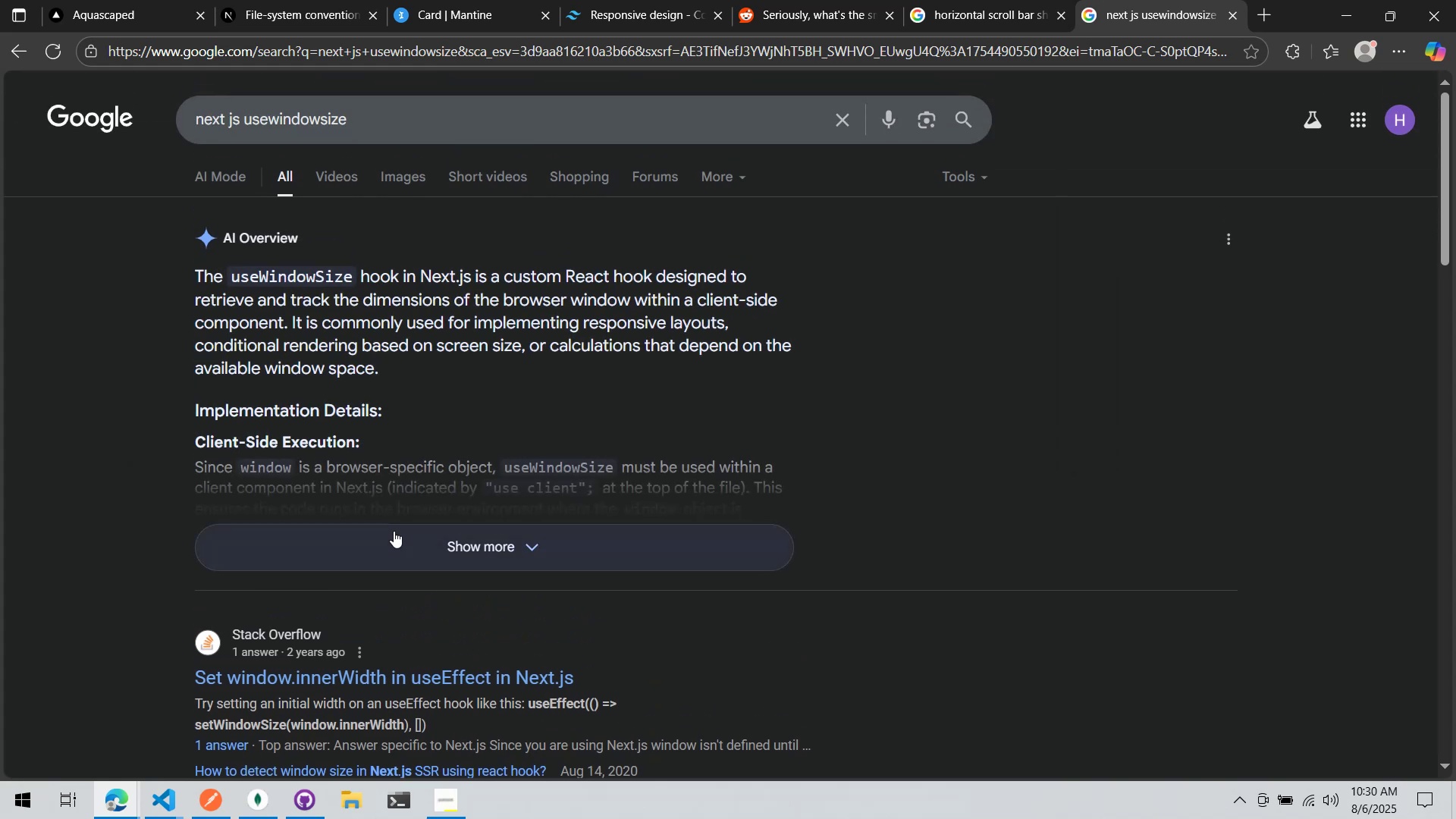 
scroll: coordinate [365, 488], scroll_direction: down, amount: 10.0
 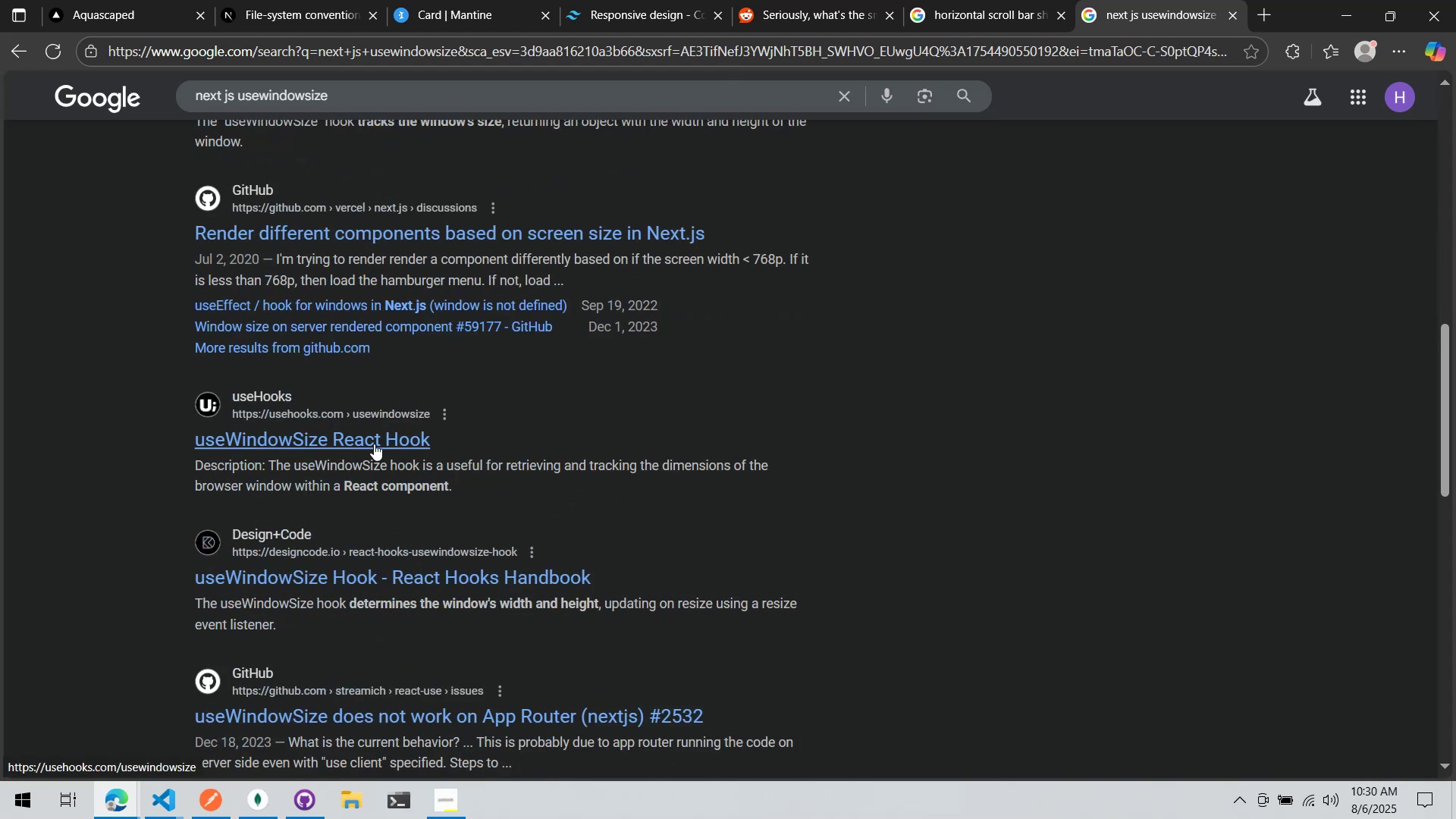 
scroll: coordinate [374, 444], scroll_direction: up, amount: 4.0
 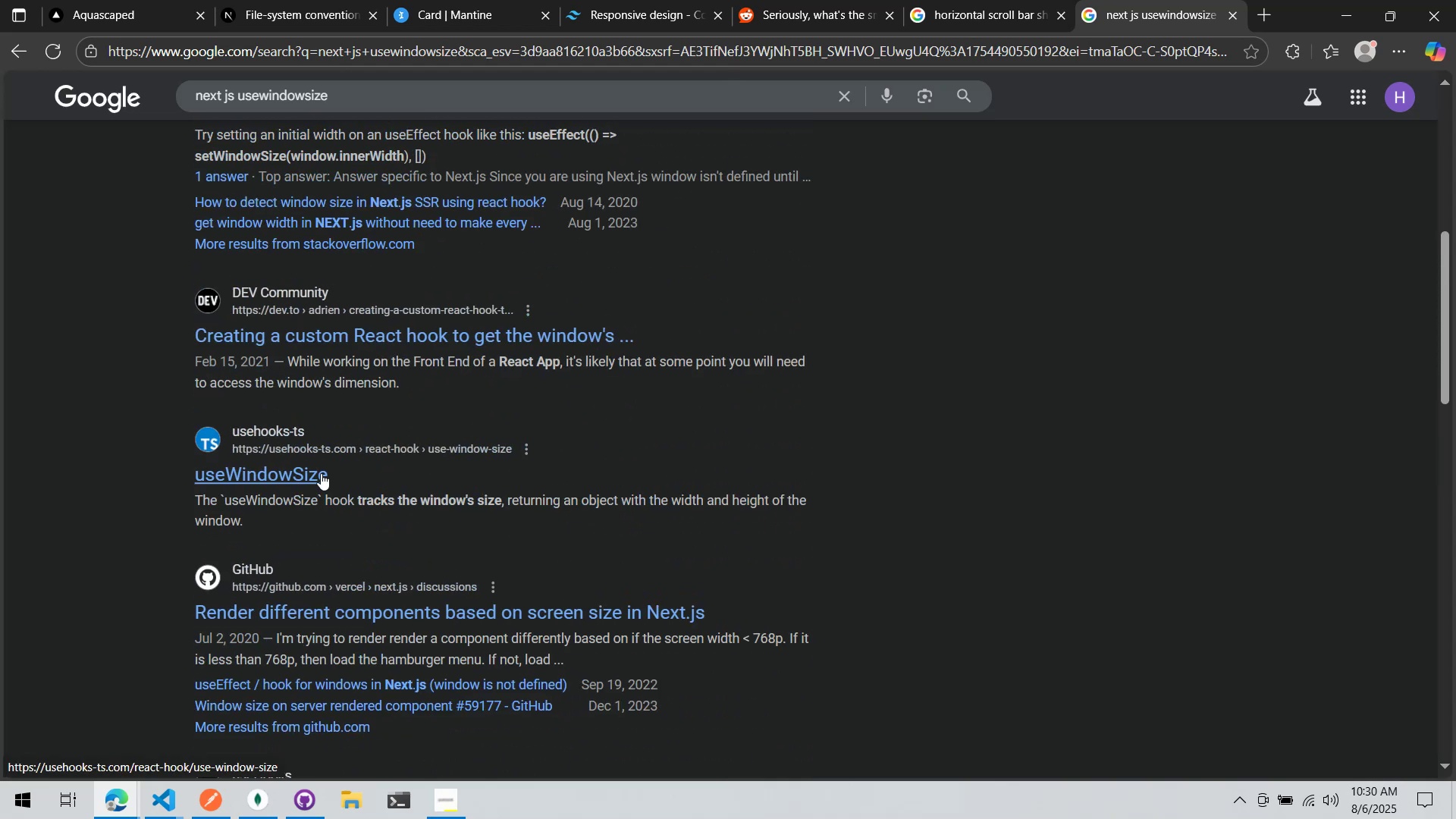 
left_click([290, 470])
 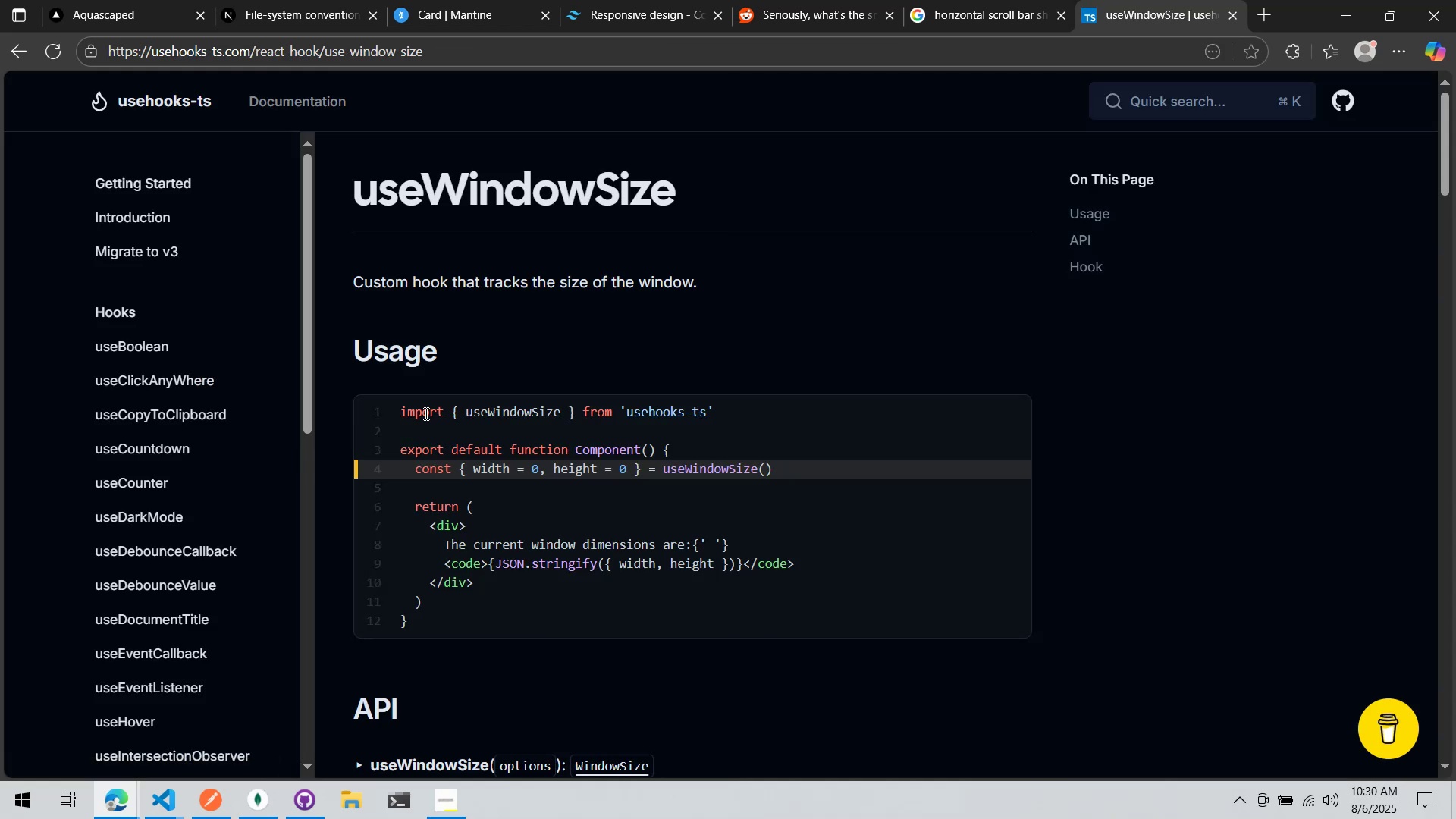 
scroll: coordinate [366, 392], scroll_direction: down, amount: 46.0
 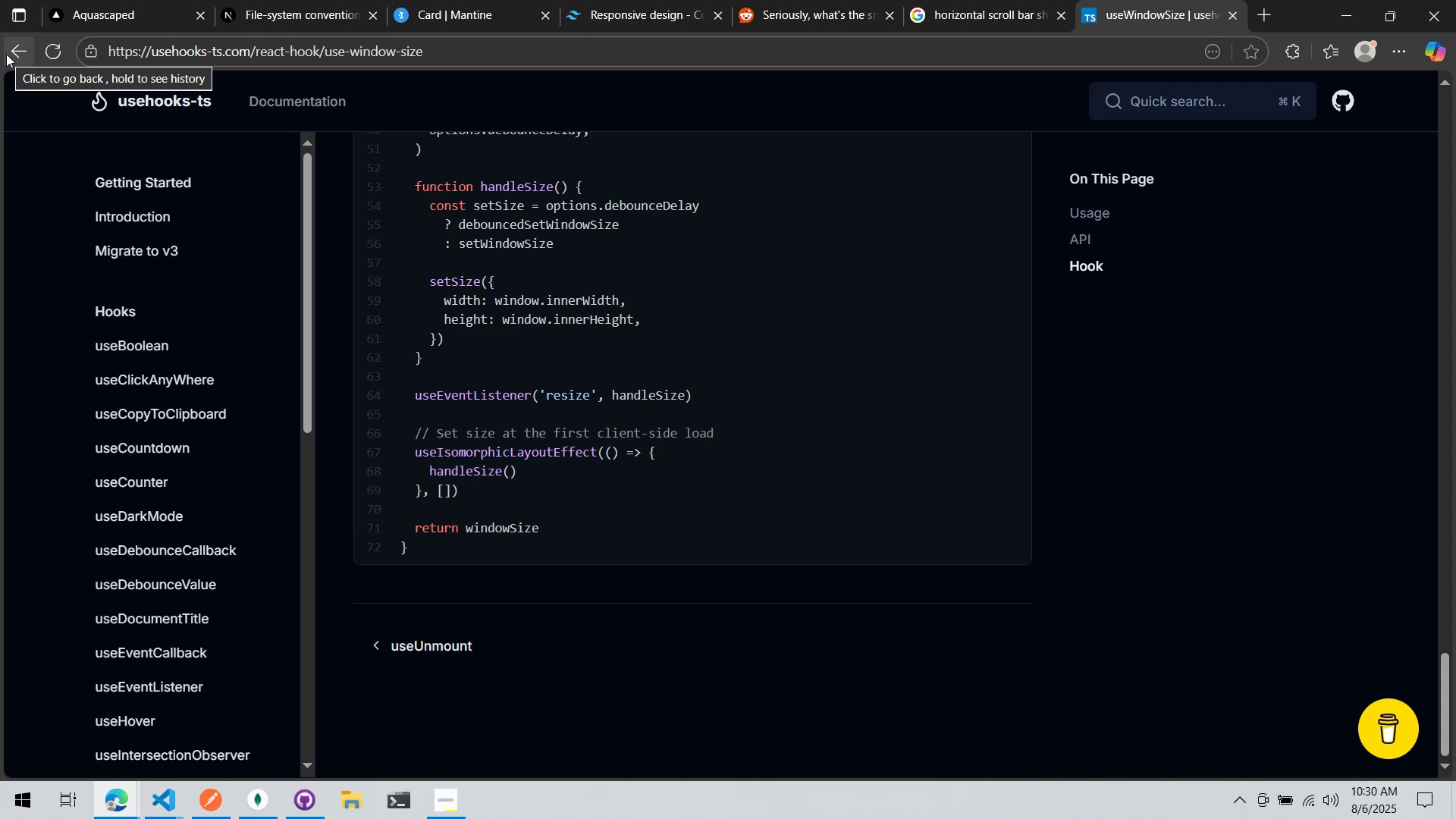 
left_click([6, 57])
 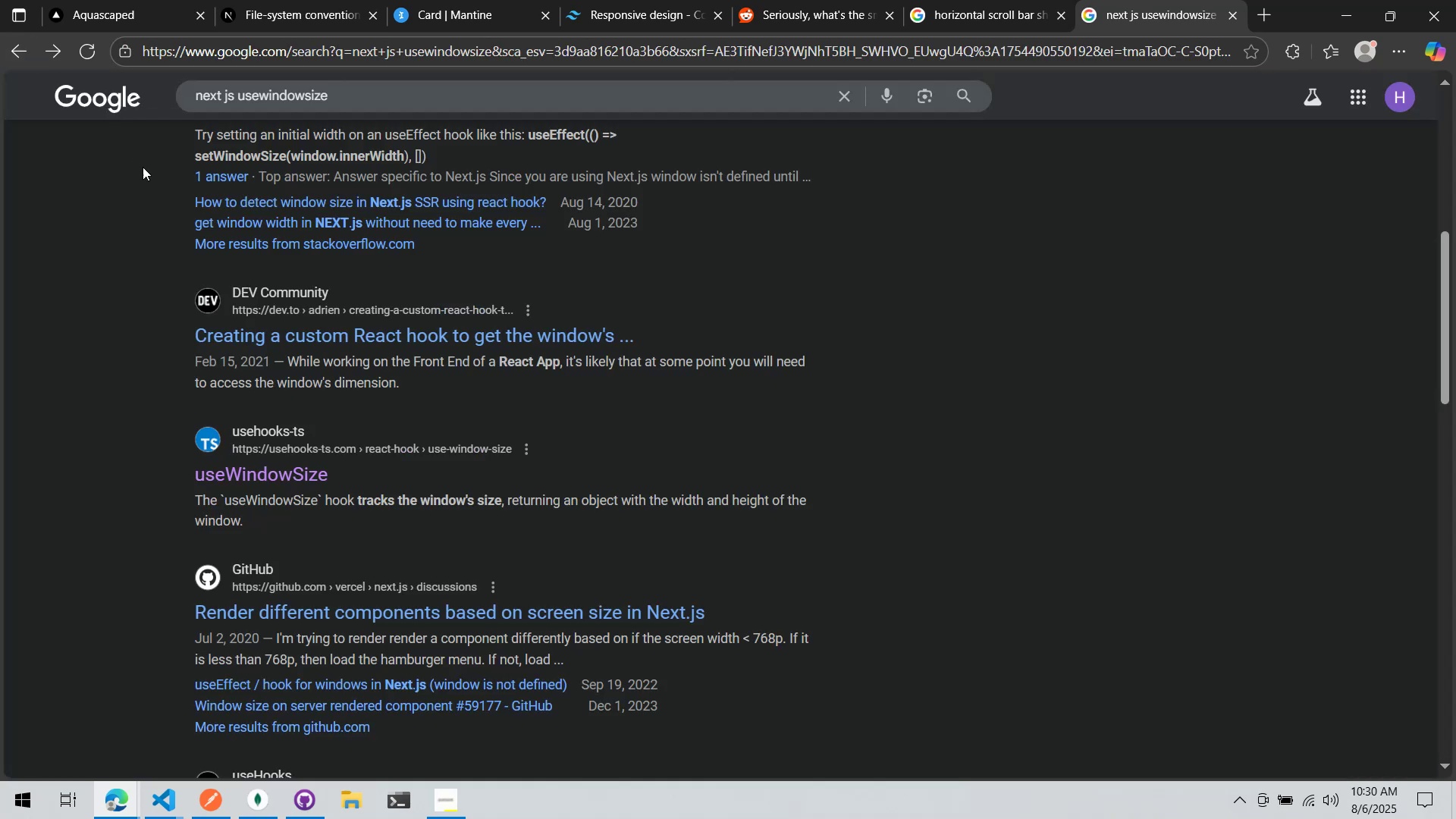 
scroll: coordinate [378, 155], scroll_direction: up, amount: 43.0
 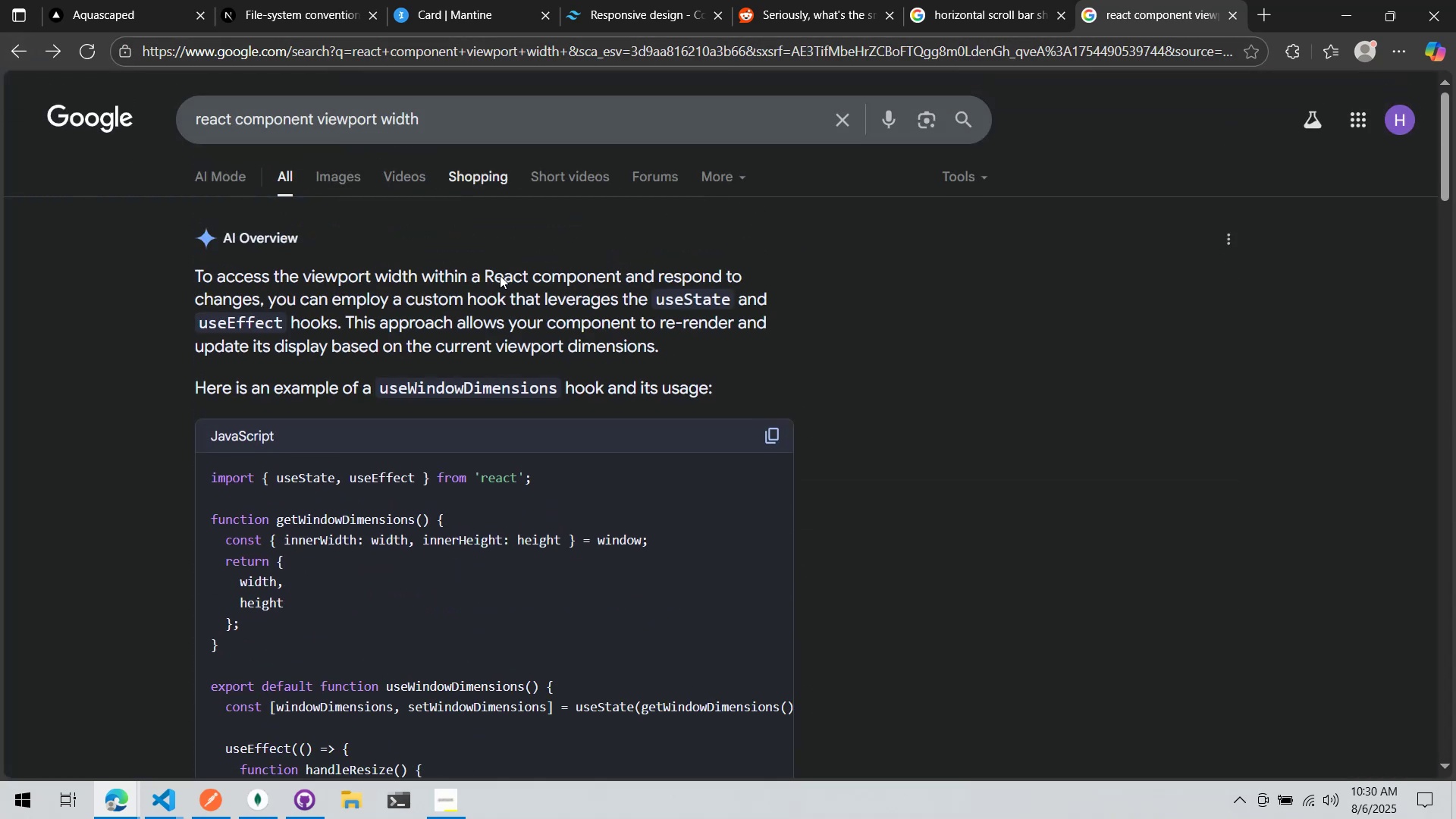 
double_click([518, 379])
 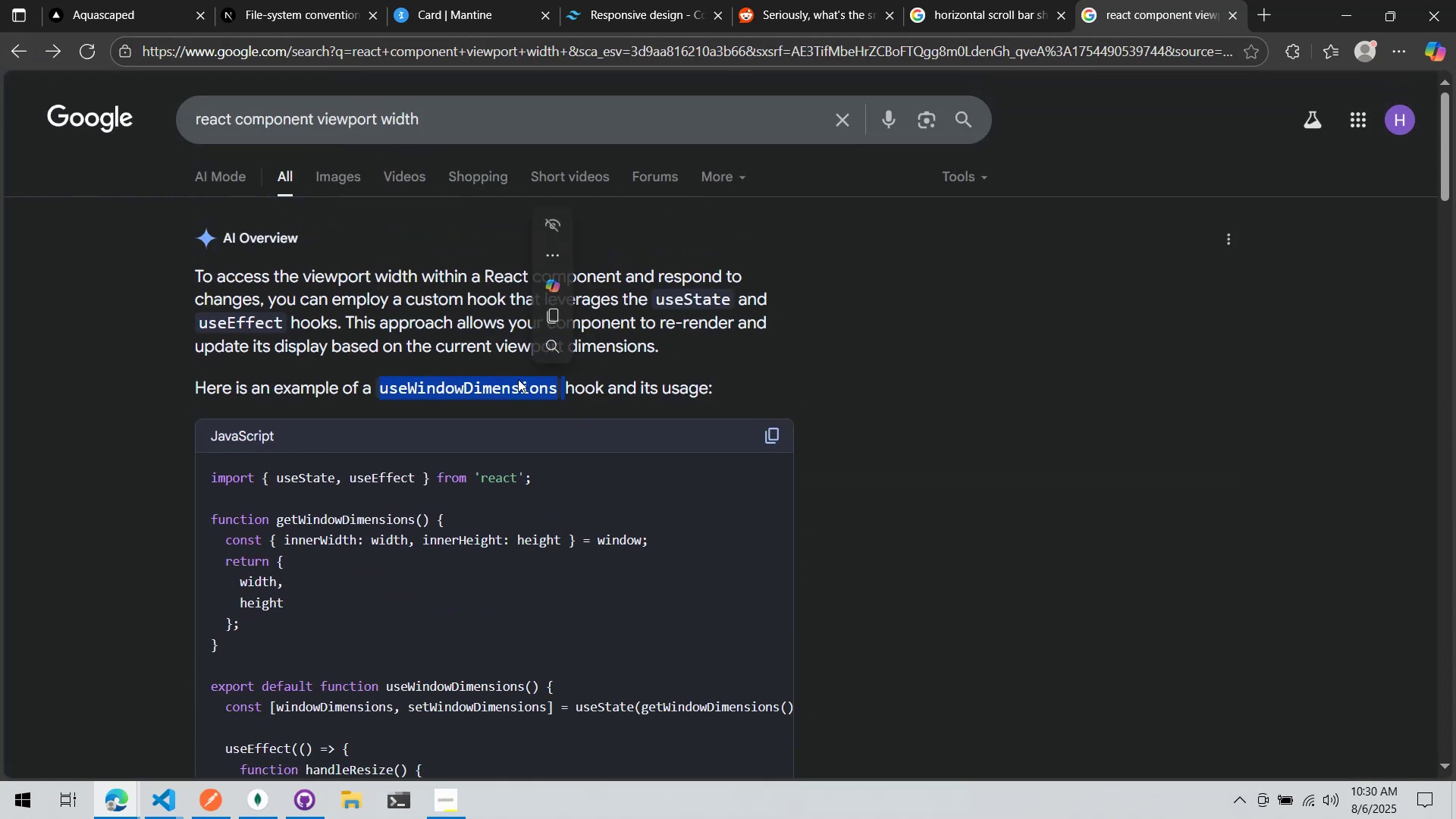 
key(Control+ControlLeft)
 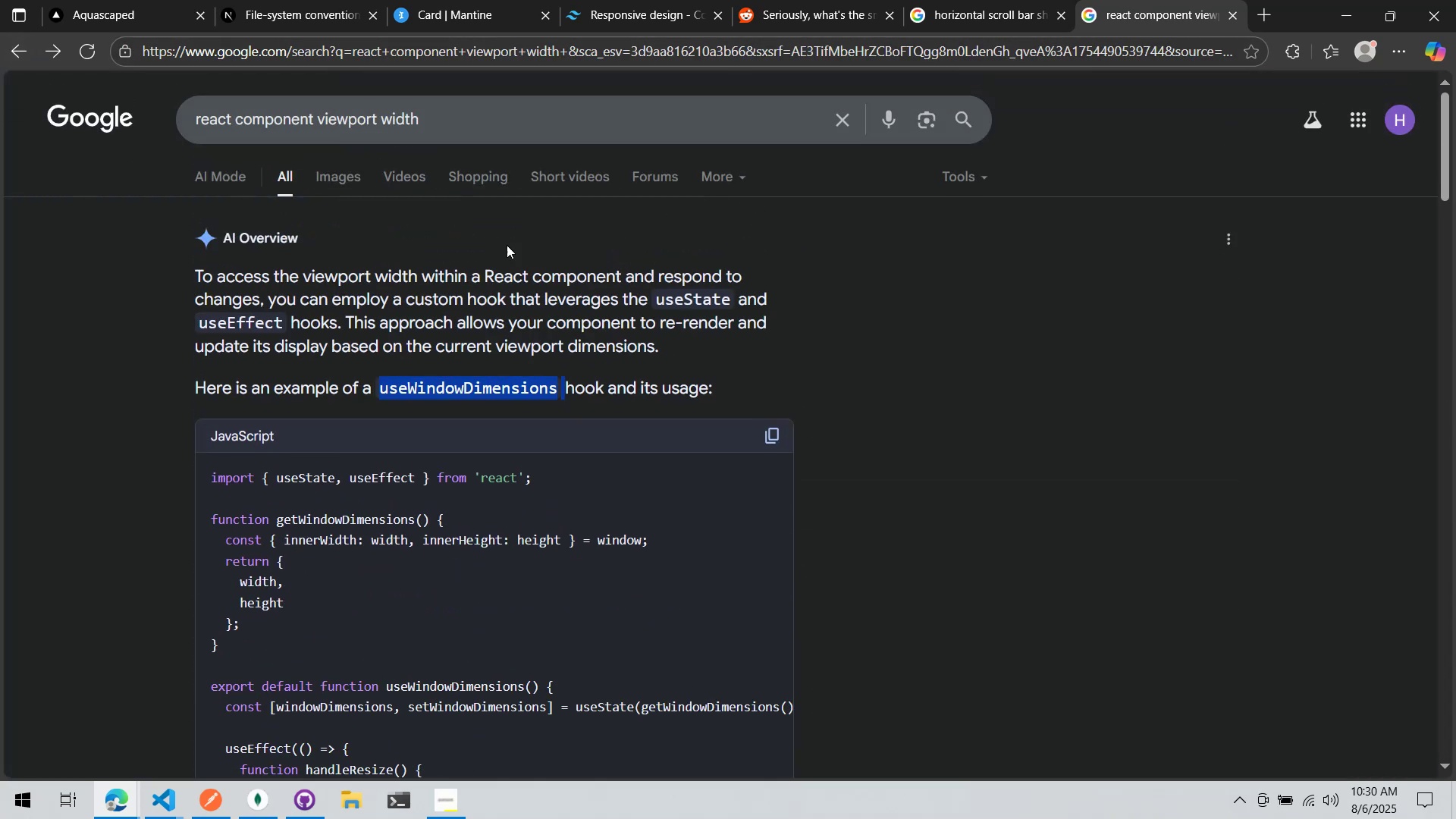 
key(Control+C)
 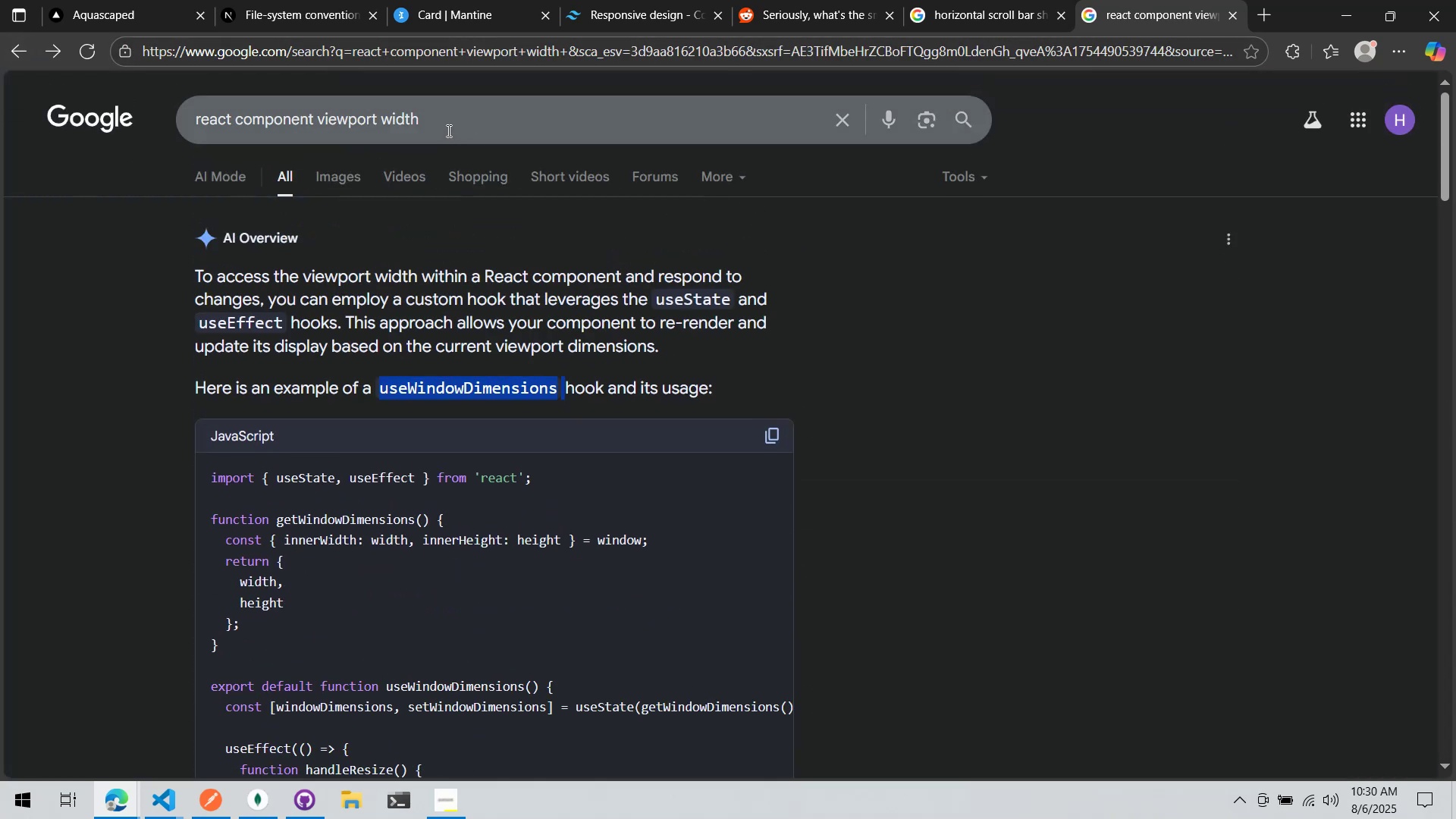 
left_click([447, 130])
 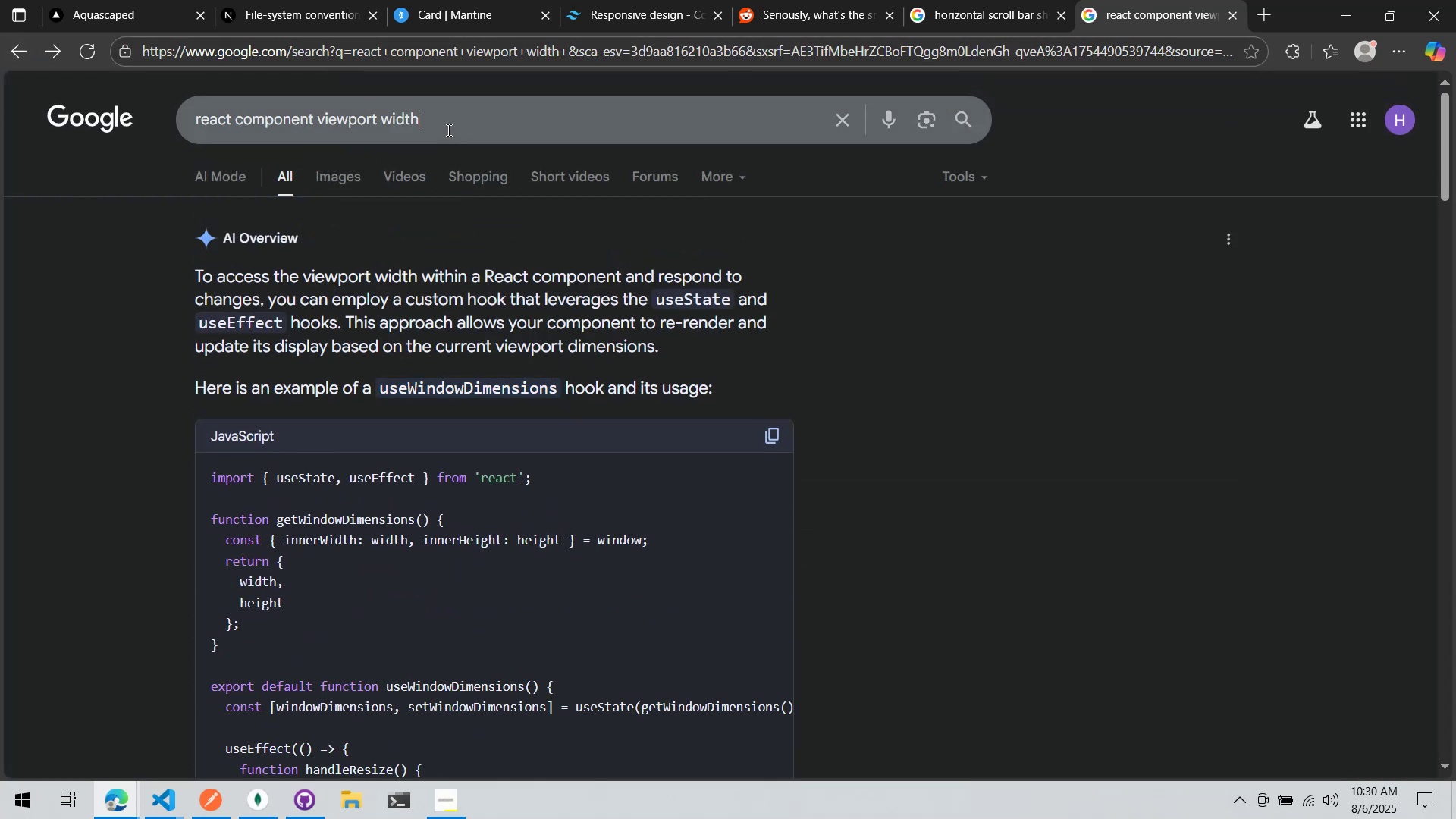 
key(Control+ControlLeft)
 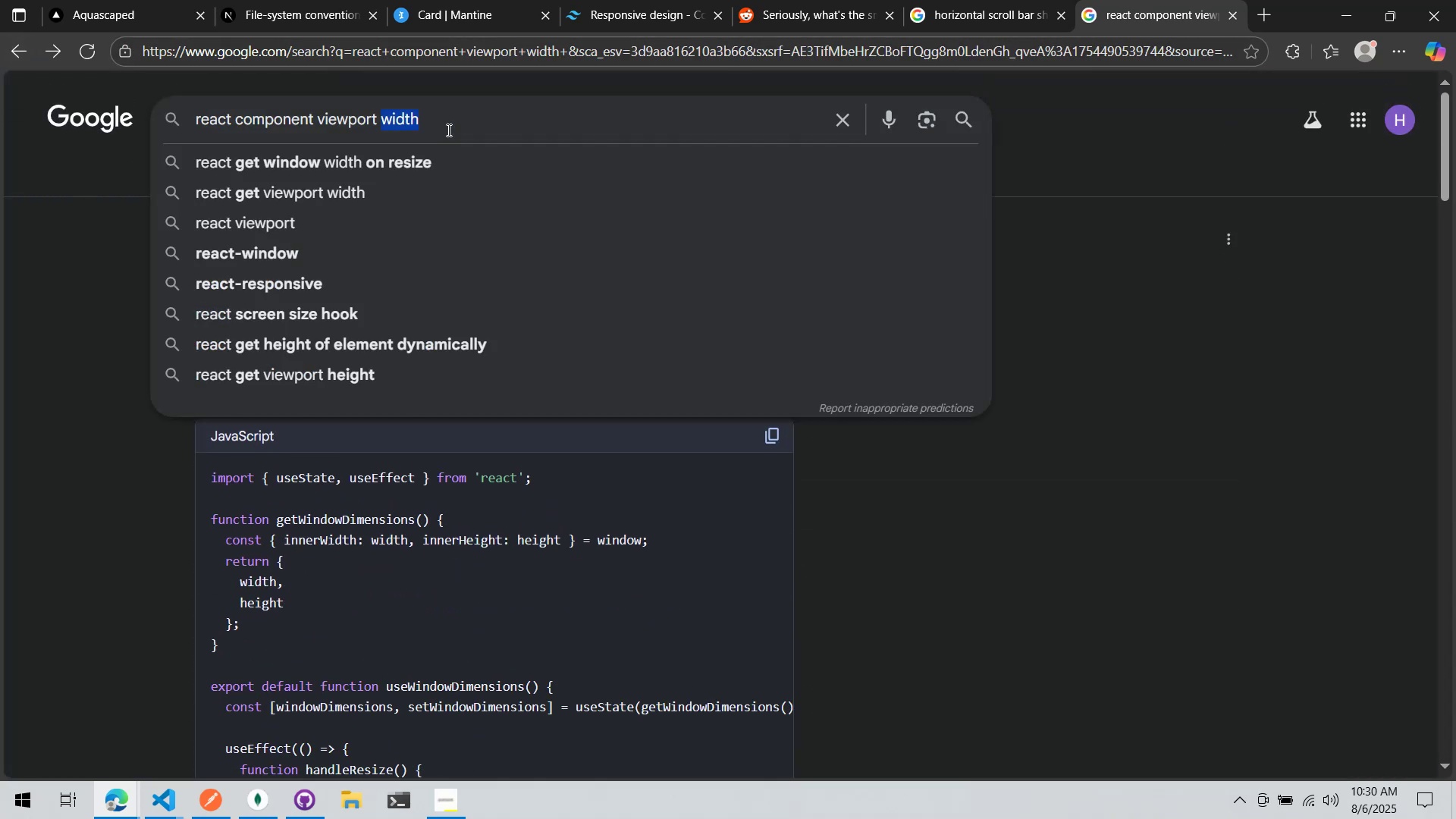 
double_click([447, 130])
 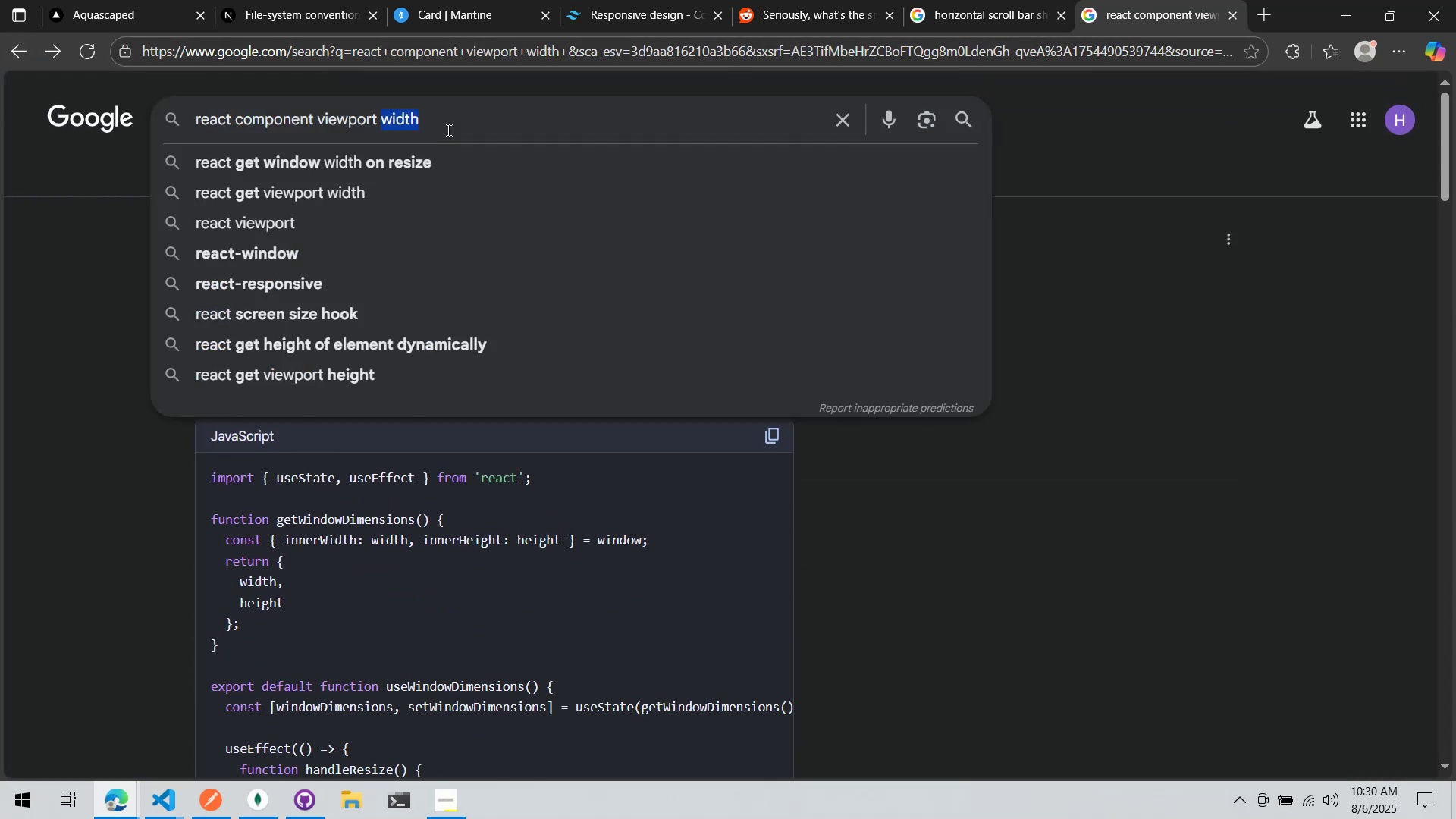 
key(Control+A)
 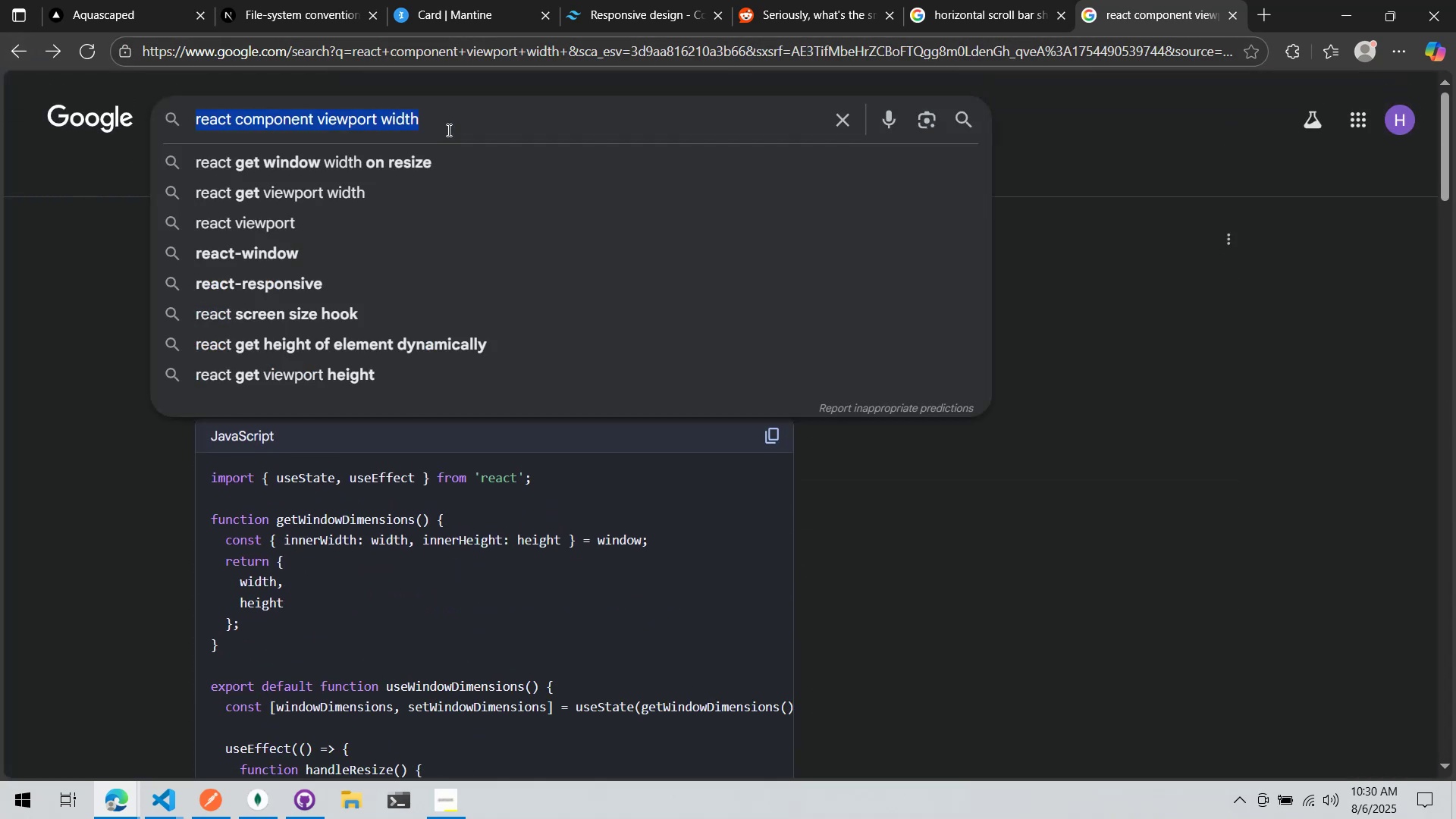 
key(Control+V)
 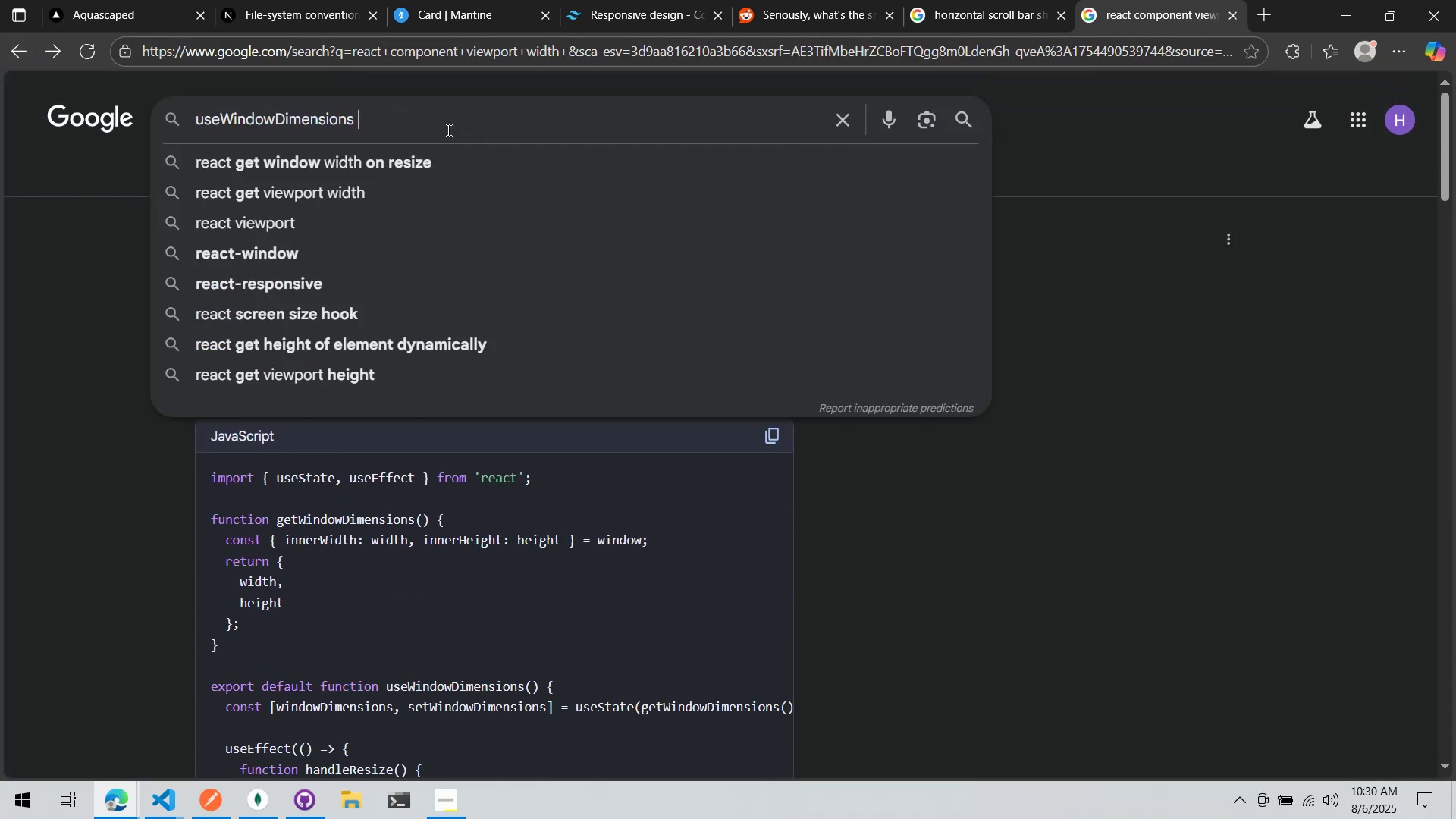 
key(Enter)
 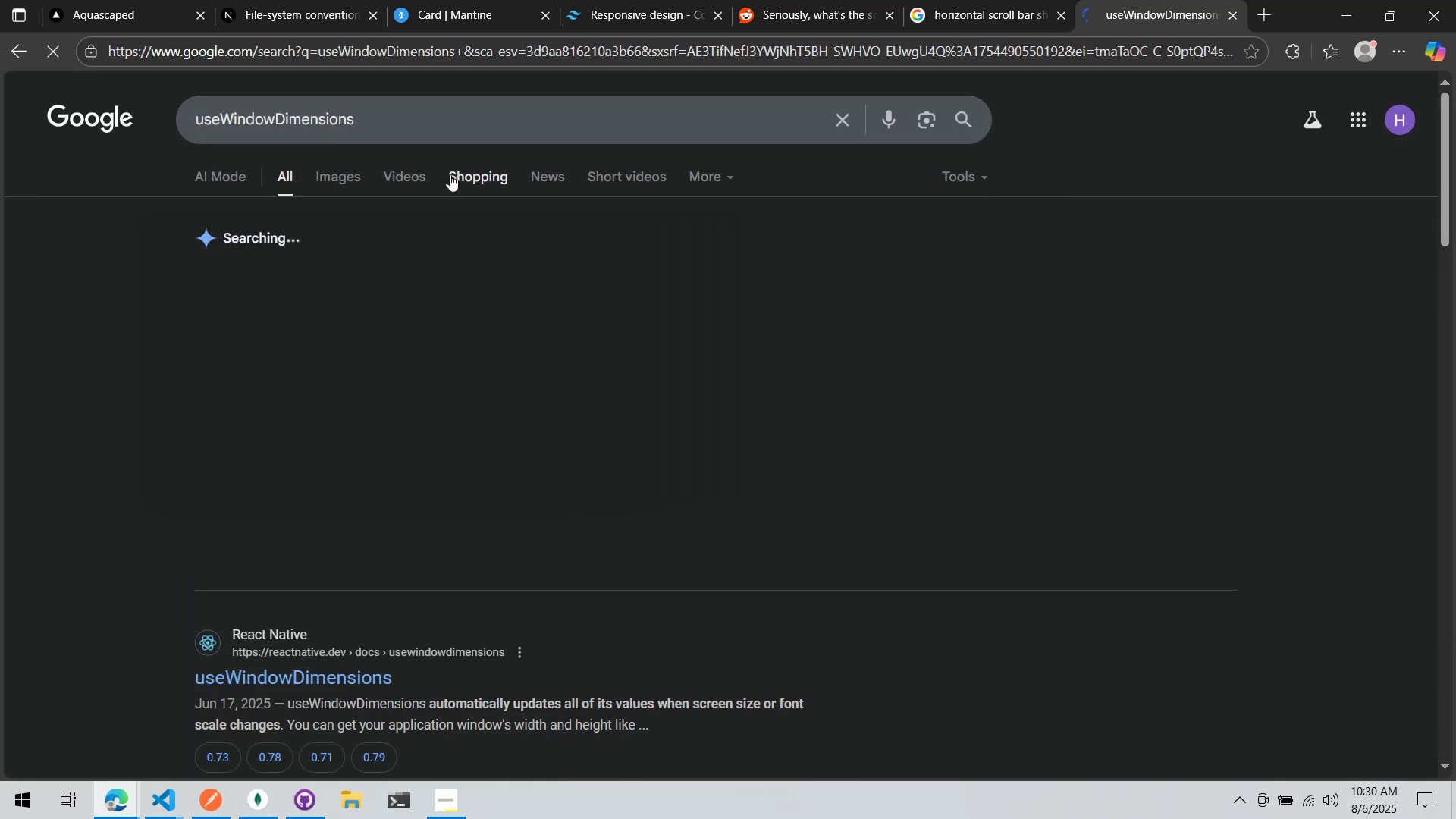 
scroll: coordinate [379, 162], scroll_direction: down, amount: 2.0
 